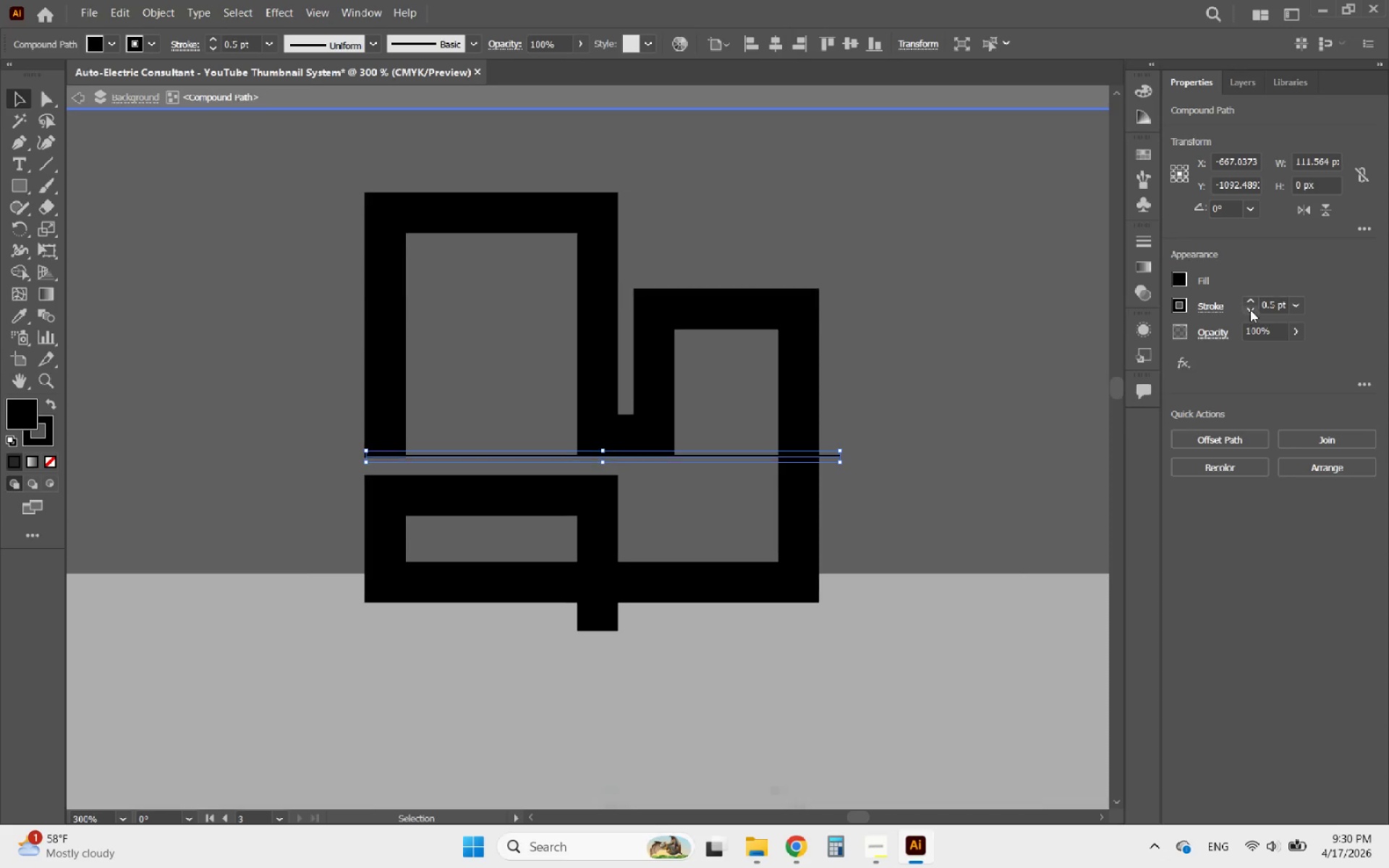 
triple_click([1250, 310])
 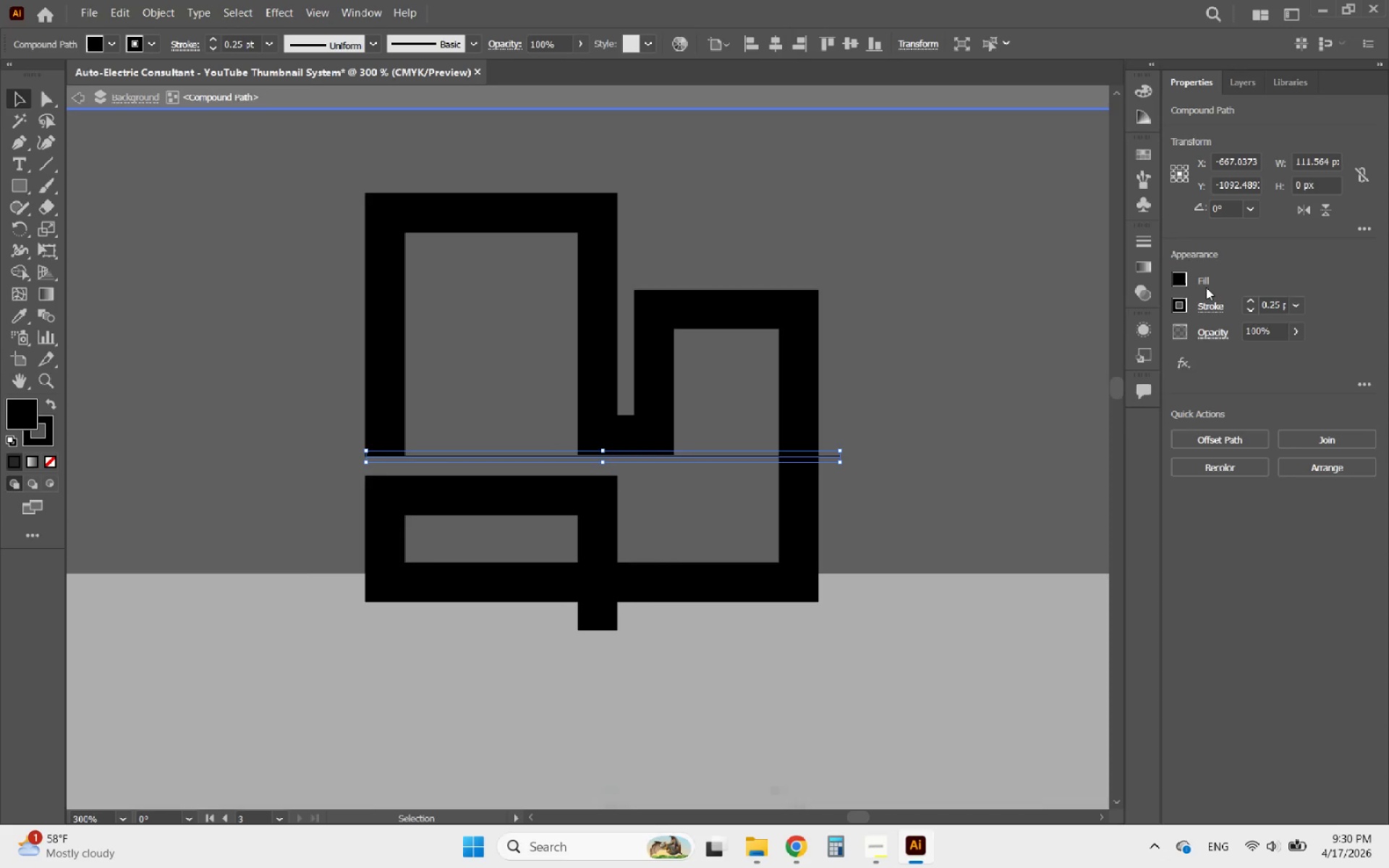 
left_click([1184, 279])
 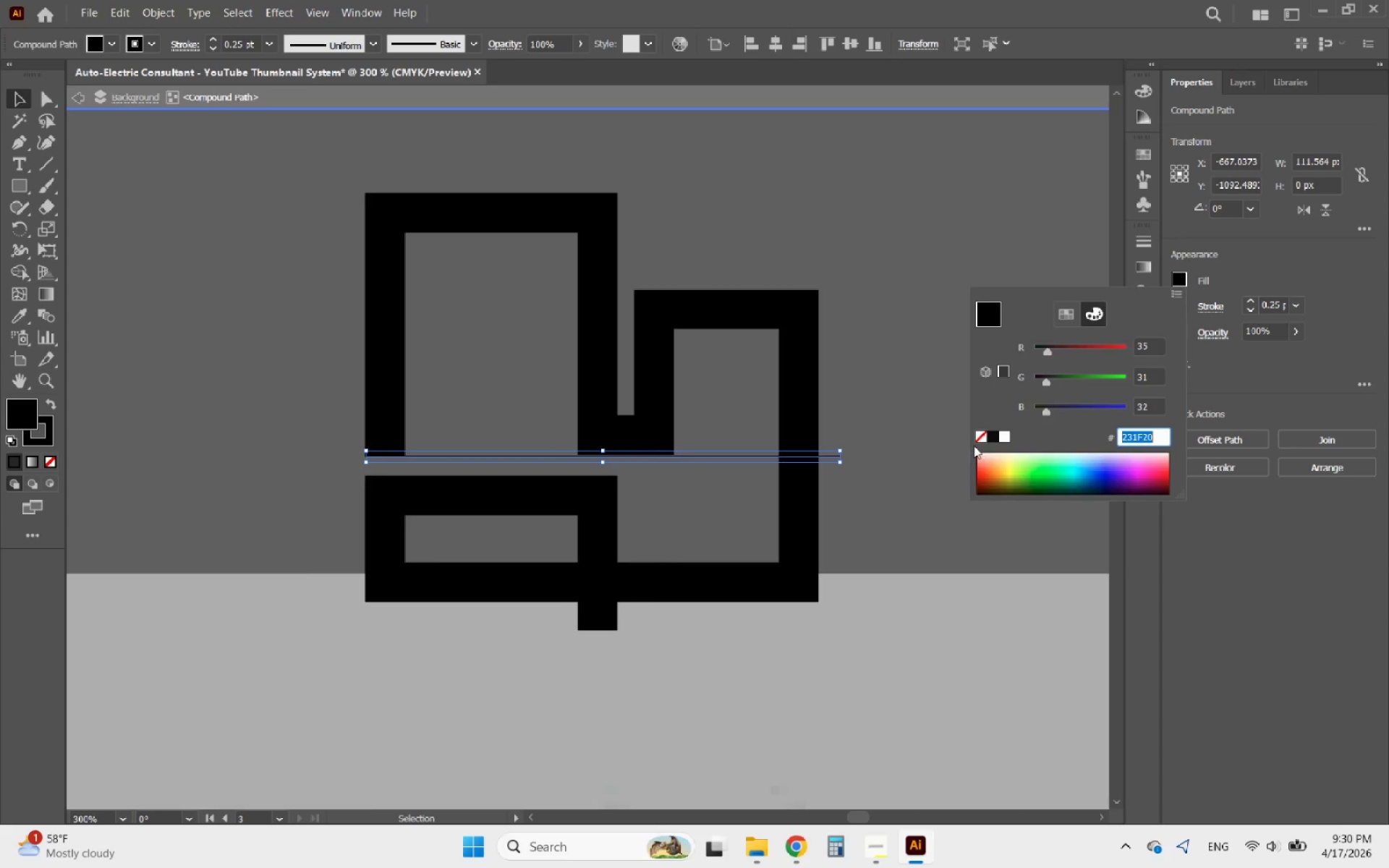 
left_click([980, 442])
 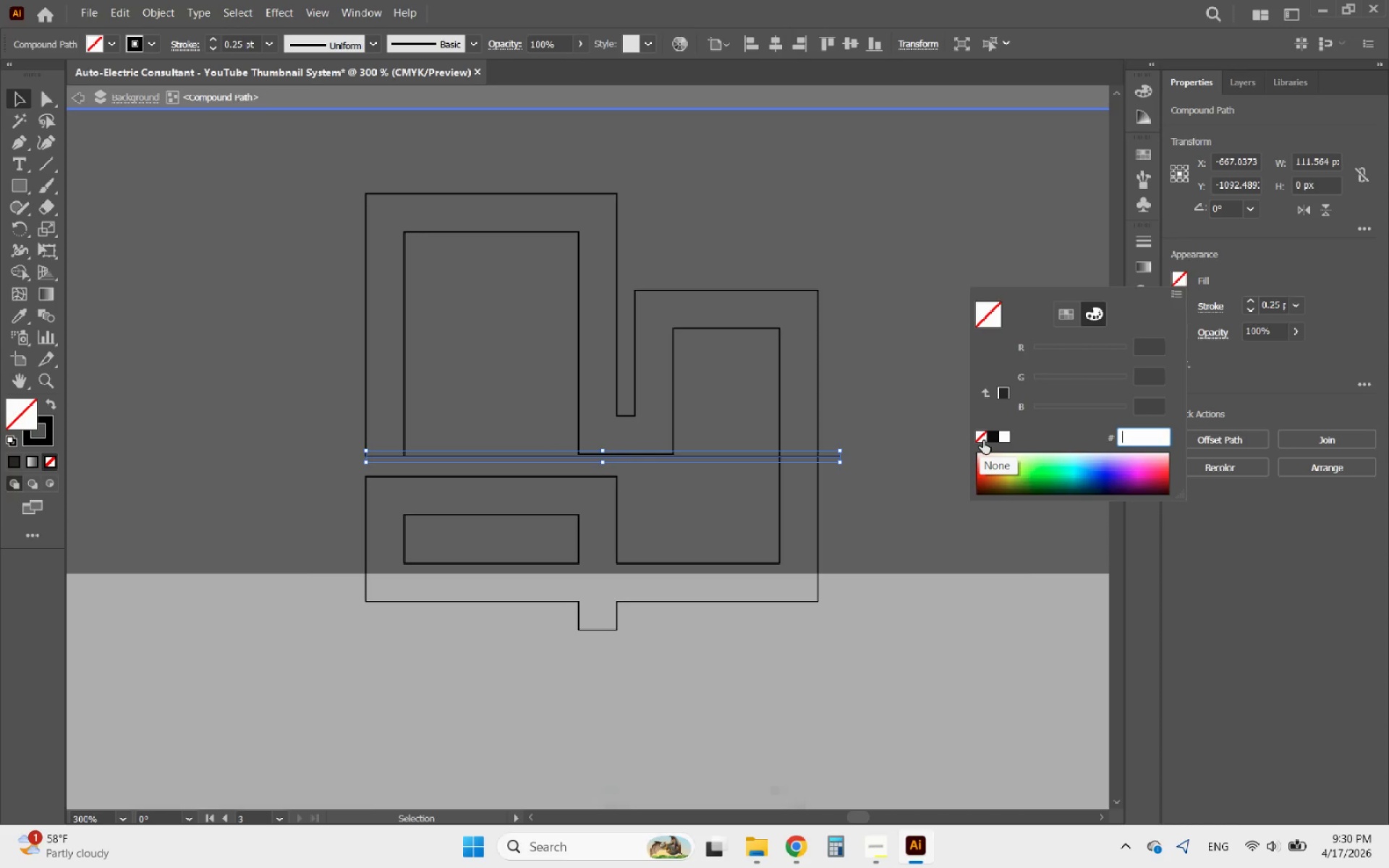 
key(Control+ControlLeft)
 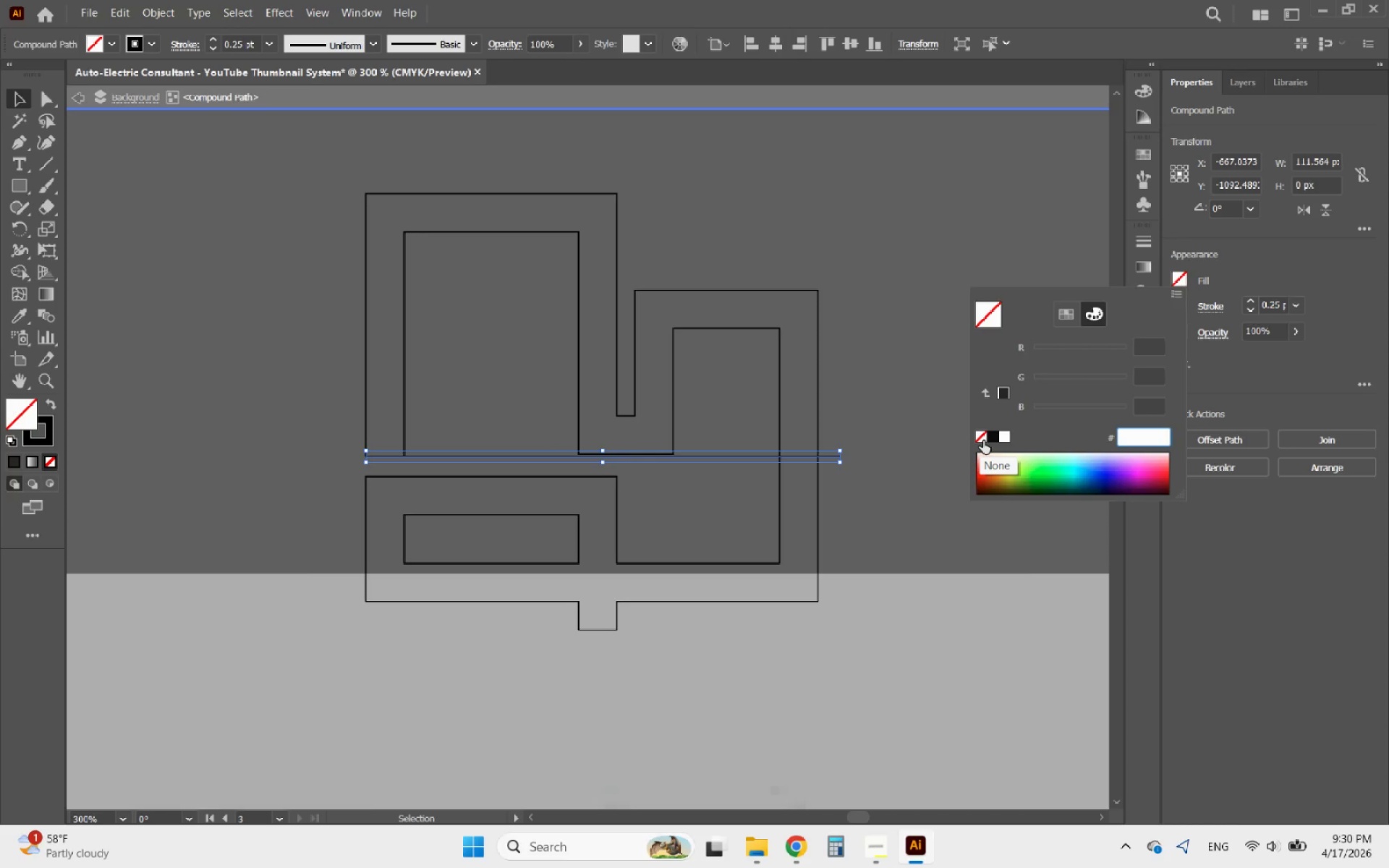 
key(Control+Z)
 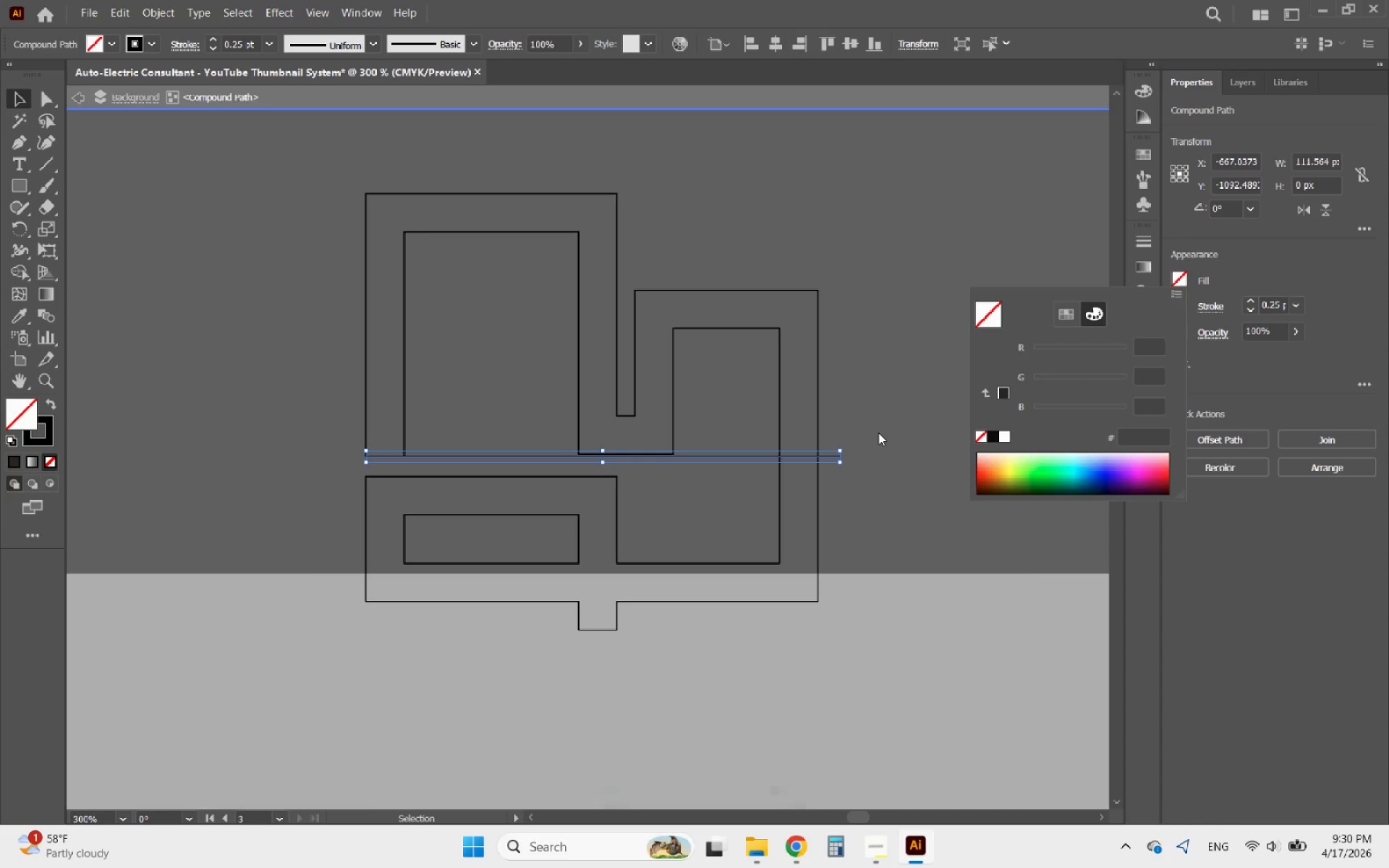 
left_click([878, 433])
 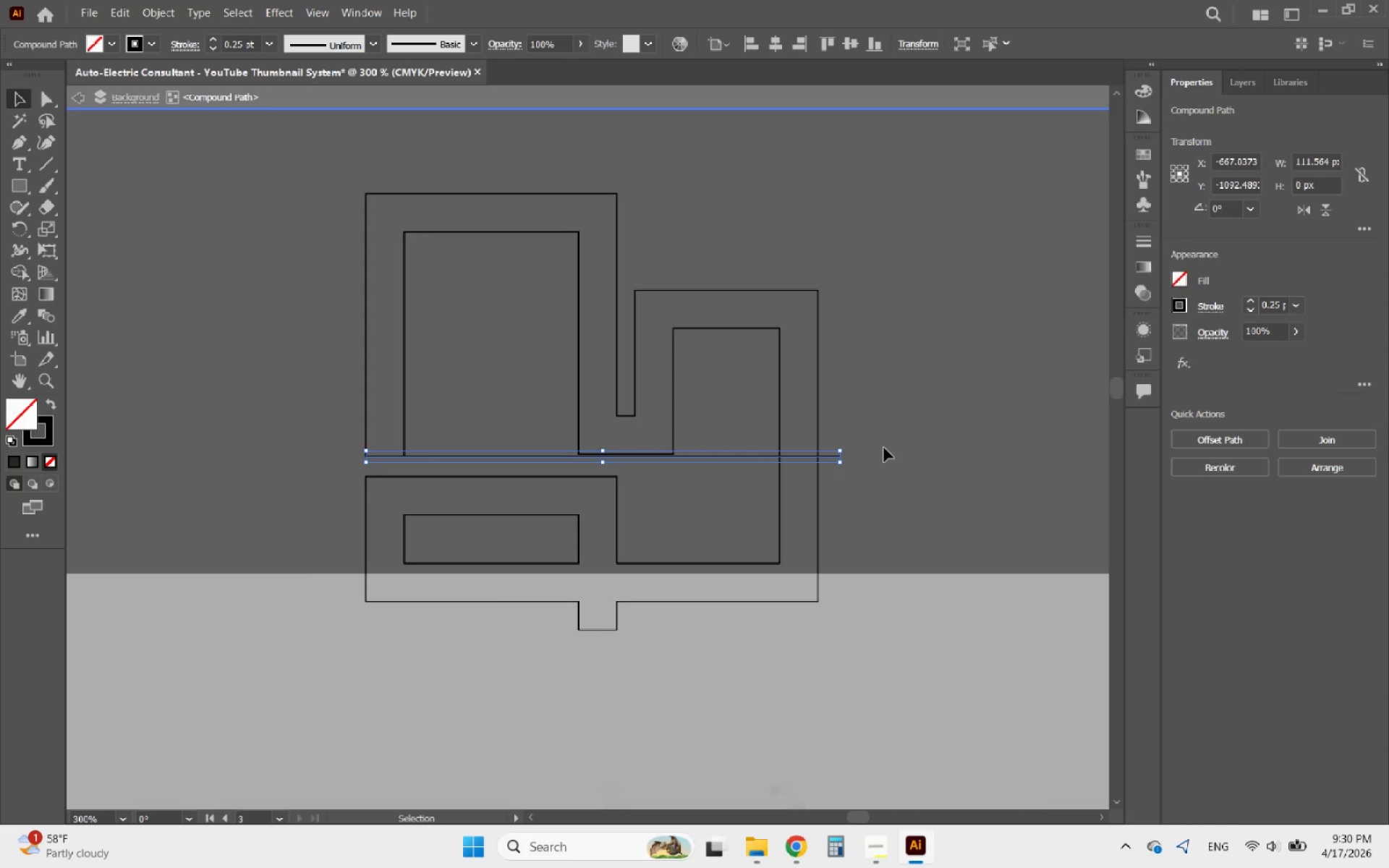 
key(Control+Z)
 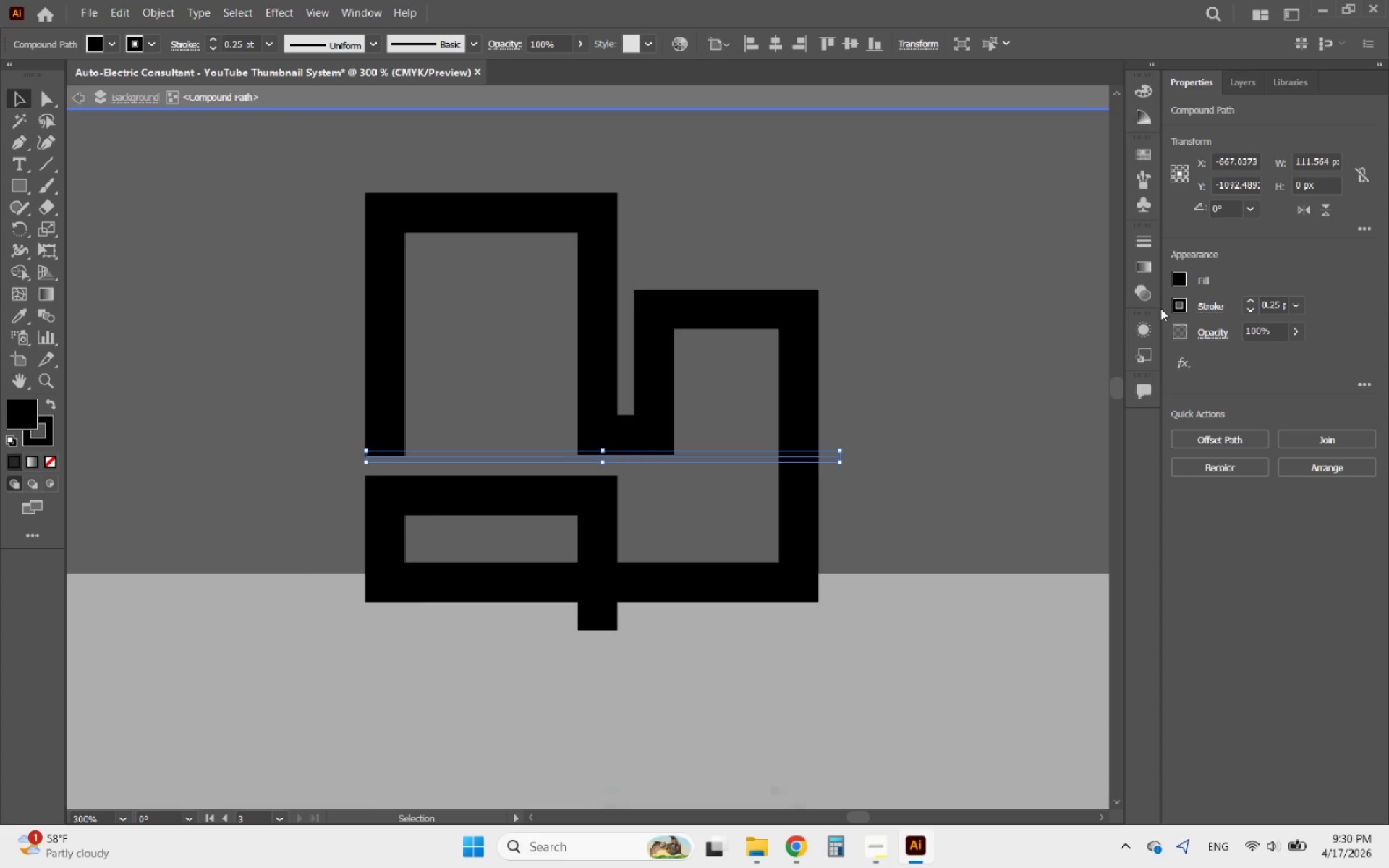 
left_click([1174, 281])
 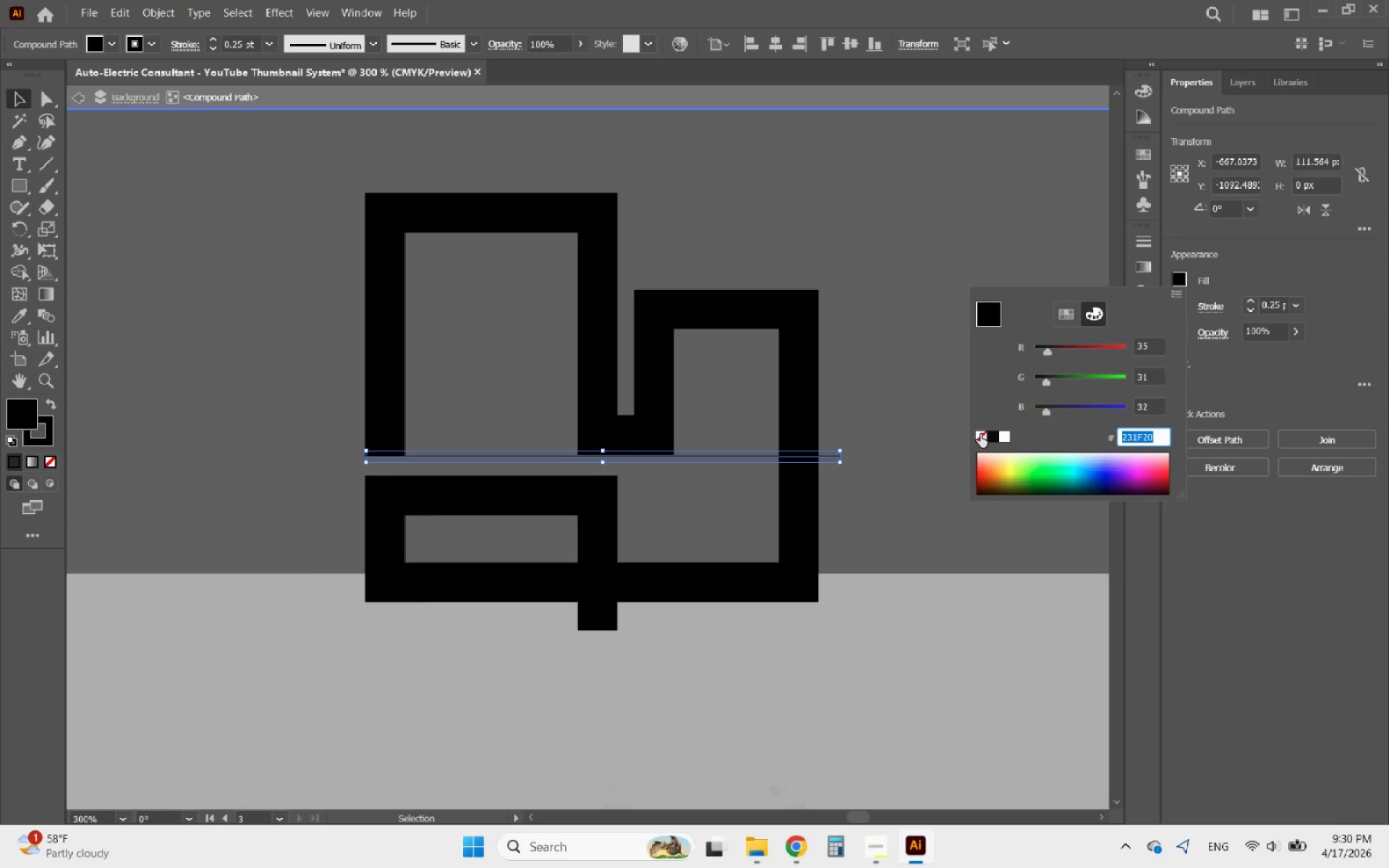 
left_click([980, 435])
 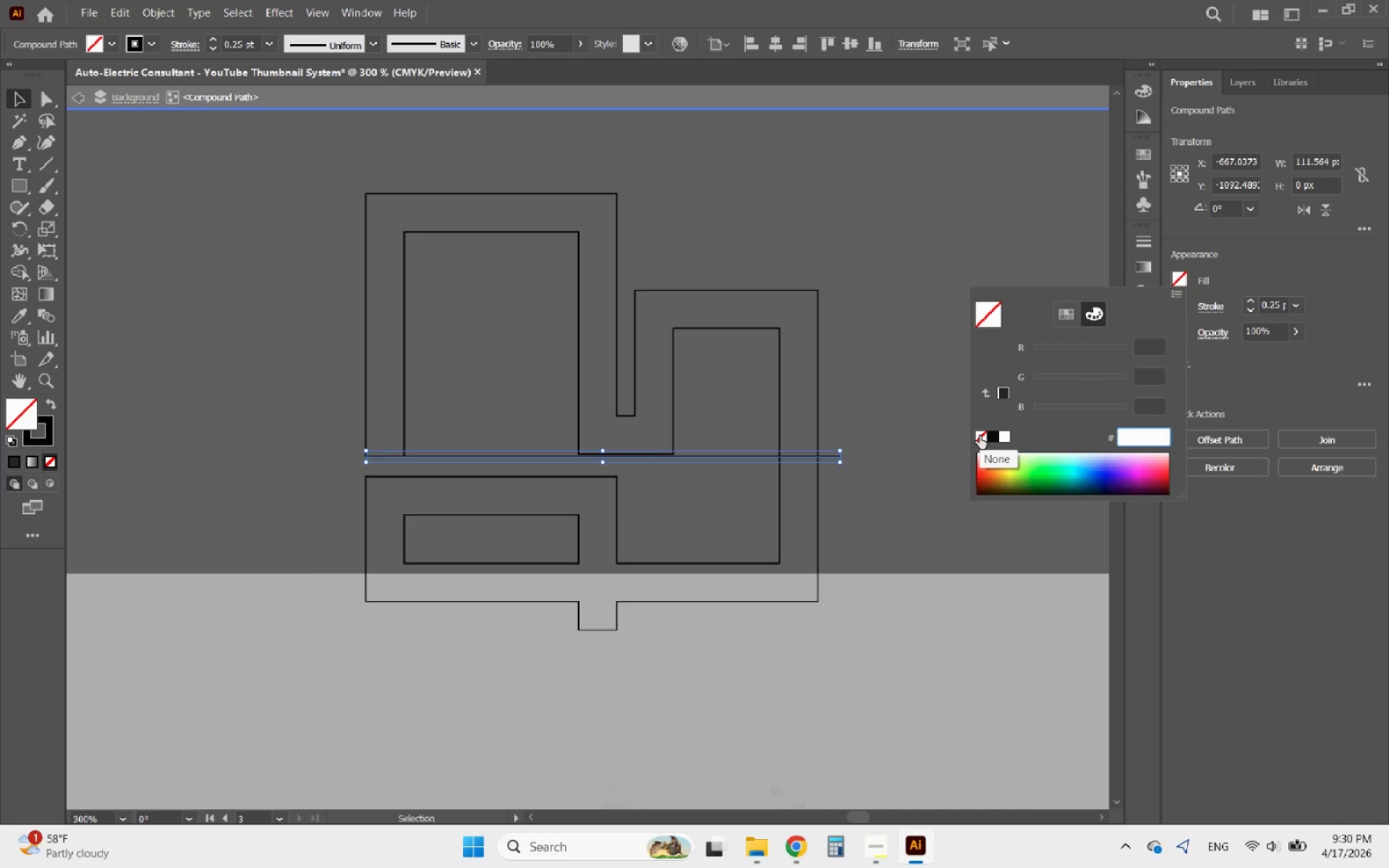 
left_click([980, 435])
 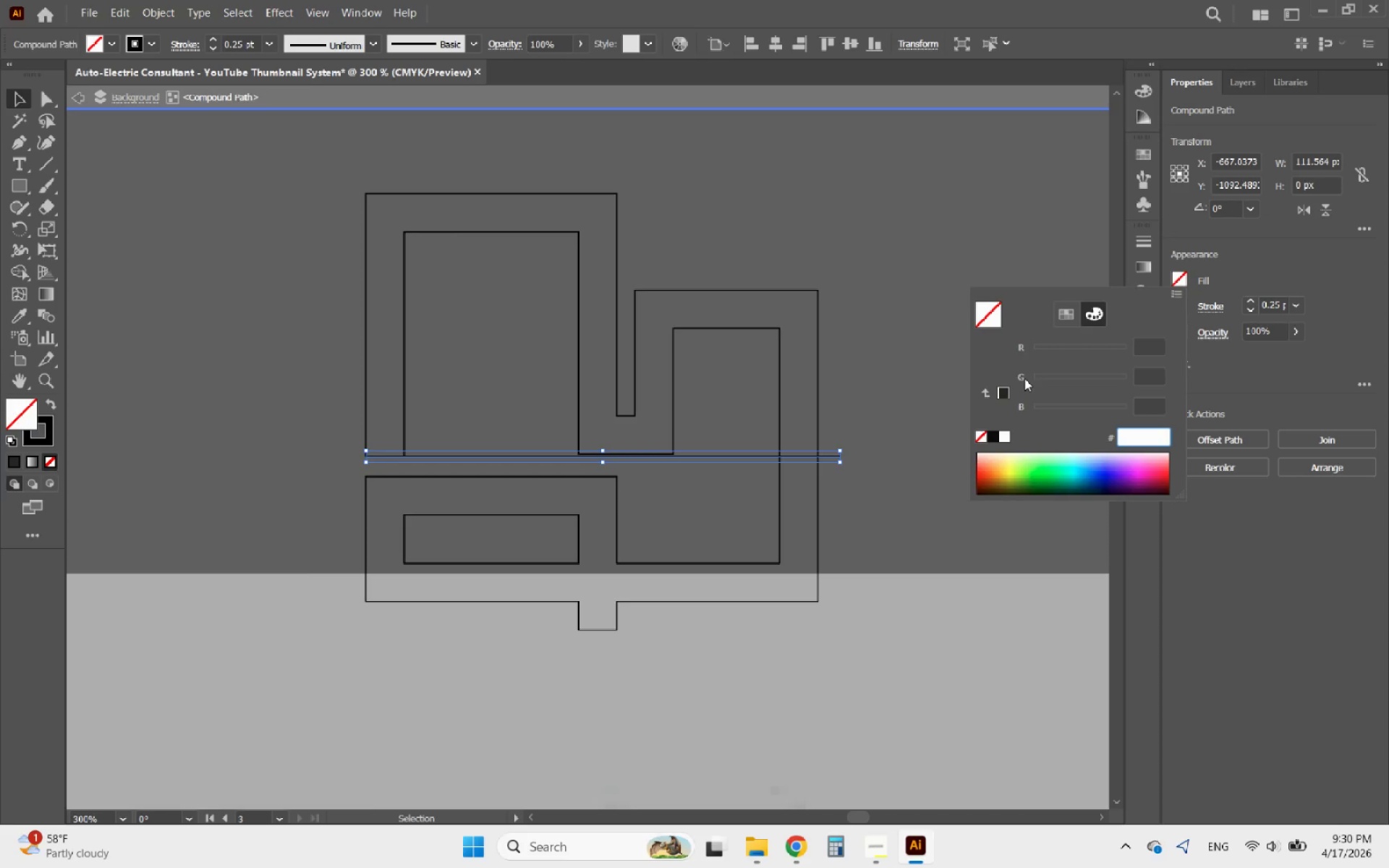 
key(Control+Z)
 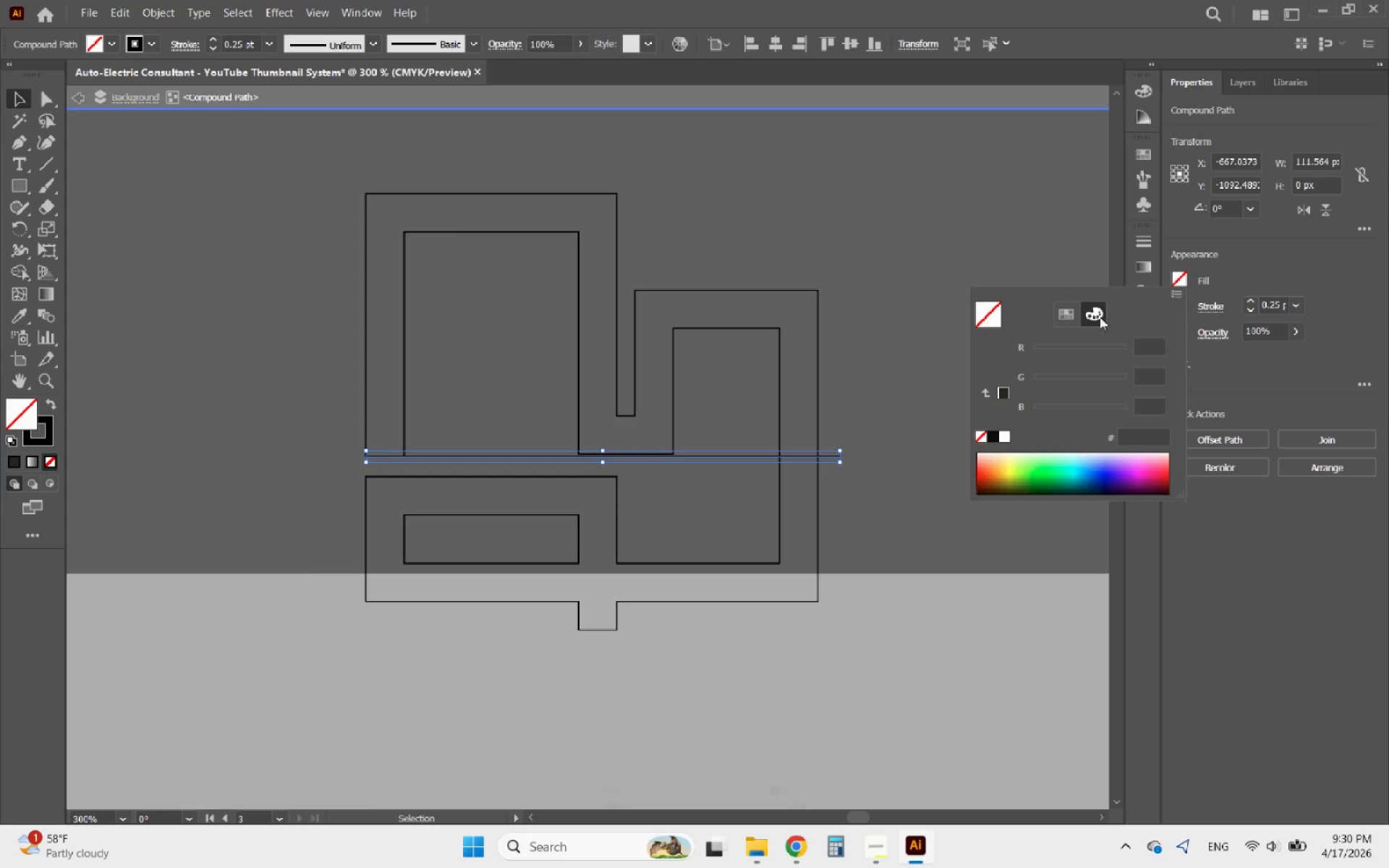 
left_click([1031, 247])
 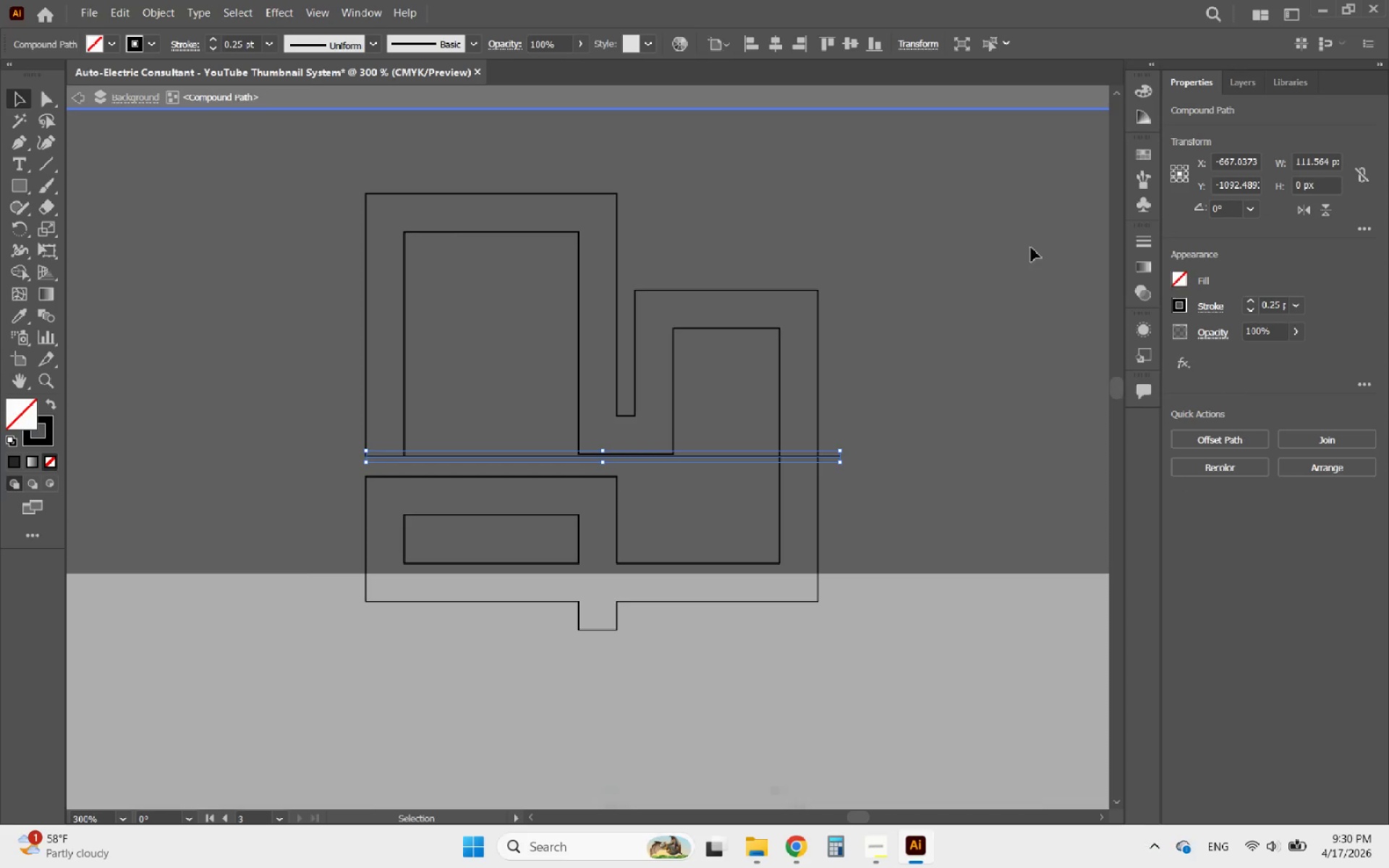 
key(Control+Z)
 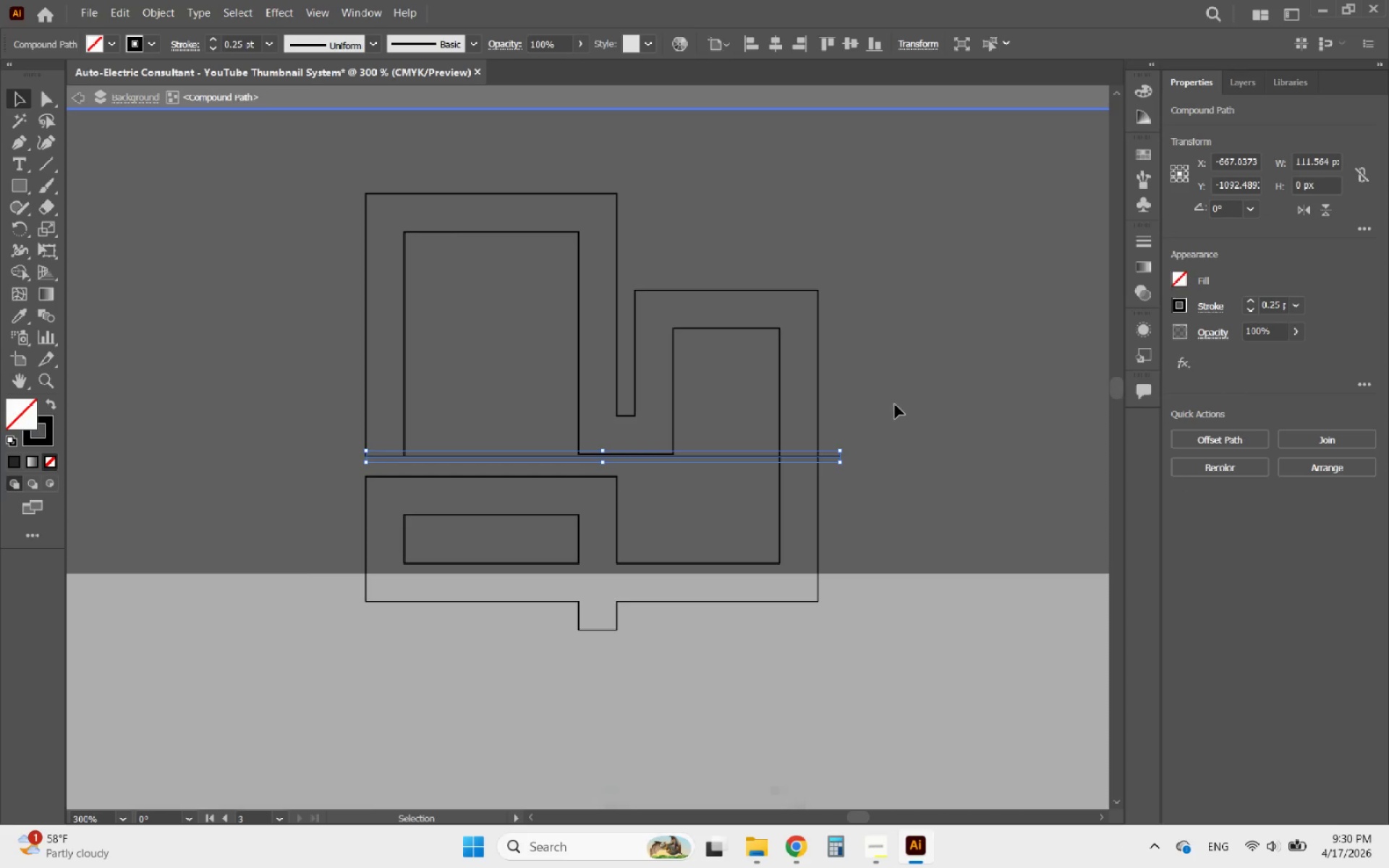 
key(Control+Z)
 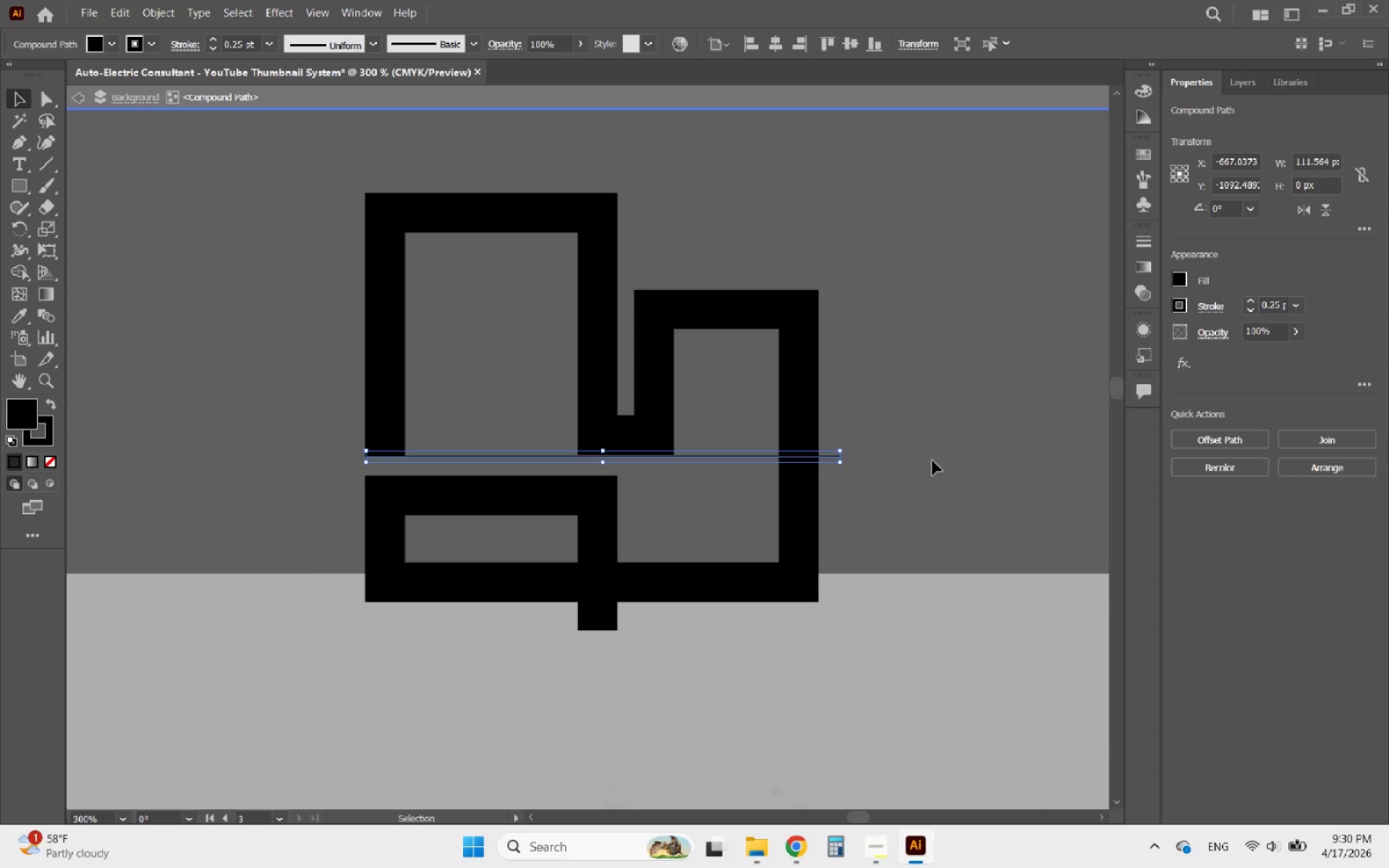 
left_click([933, 461])
 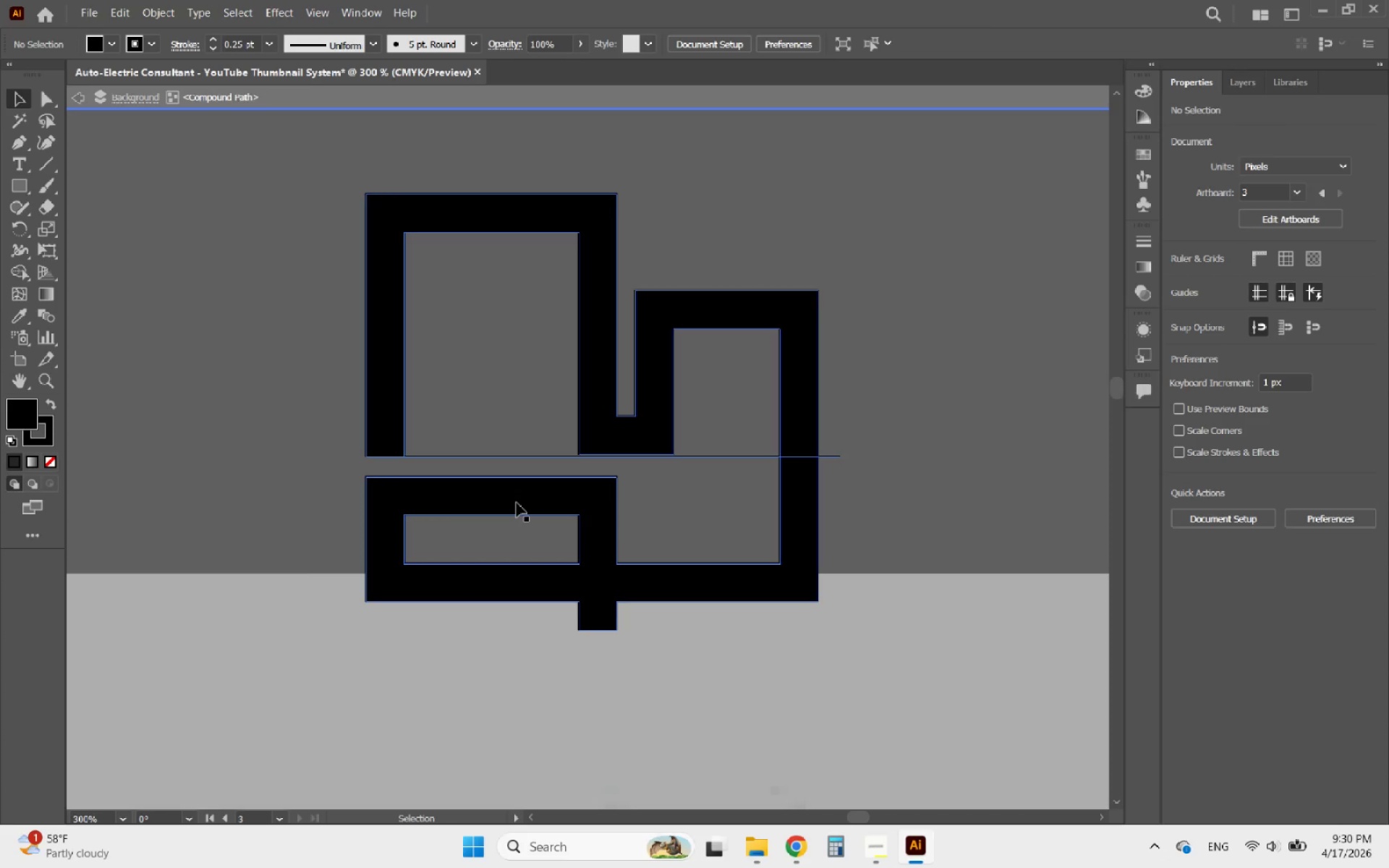 
hold_key(key=AltLeft, duration=1.12)
scroll: coordinate [674, 380], scroll_direction: up, amount: 4.0
 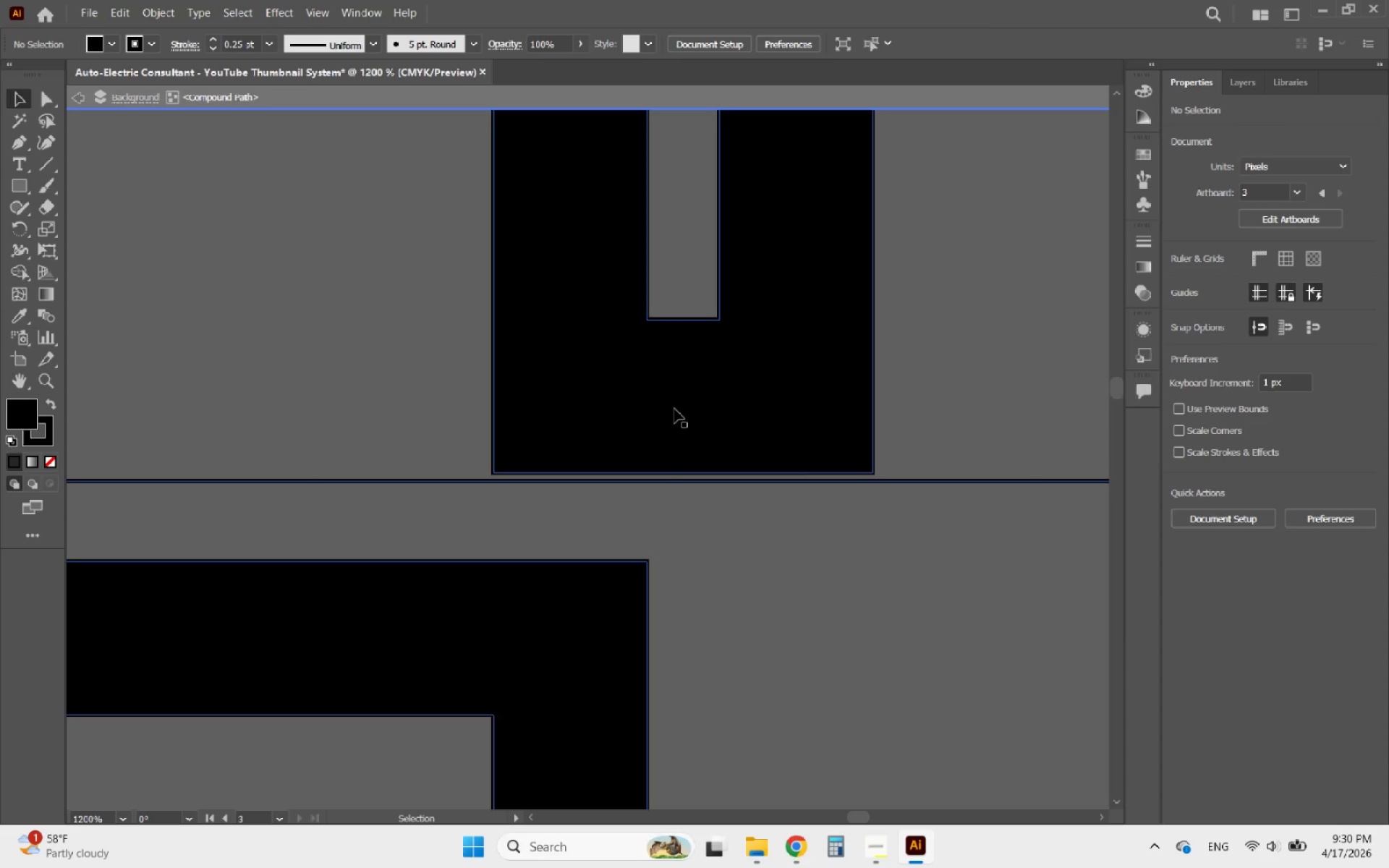 
left_click([674, 409])
 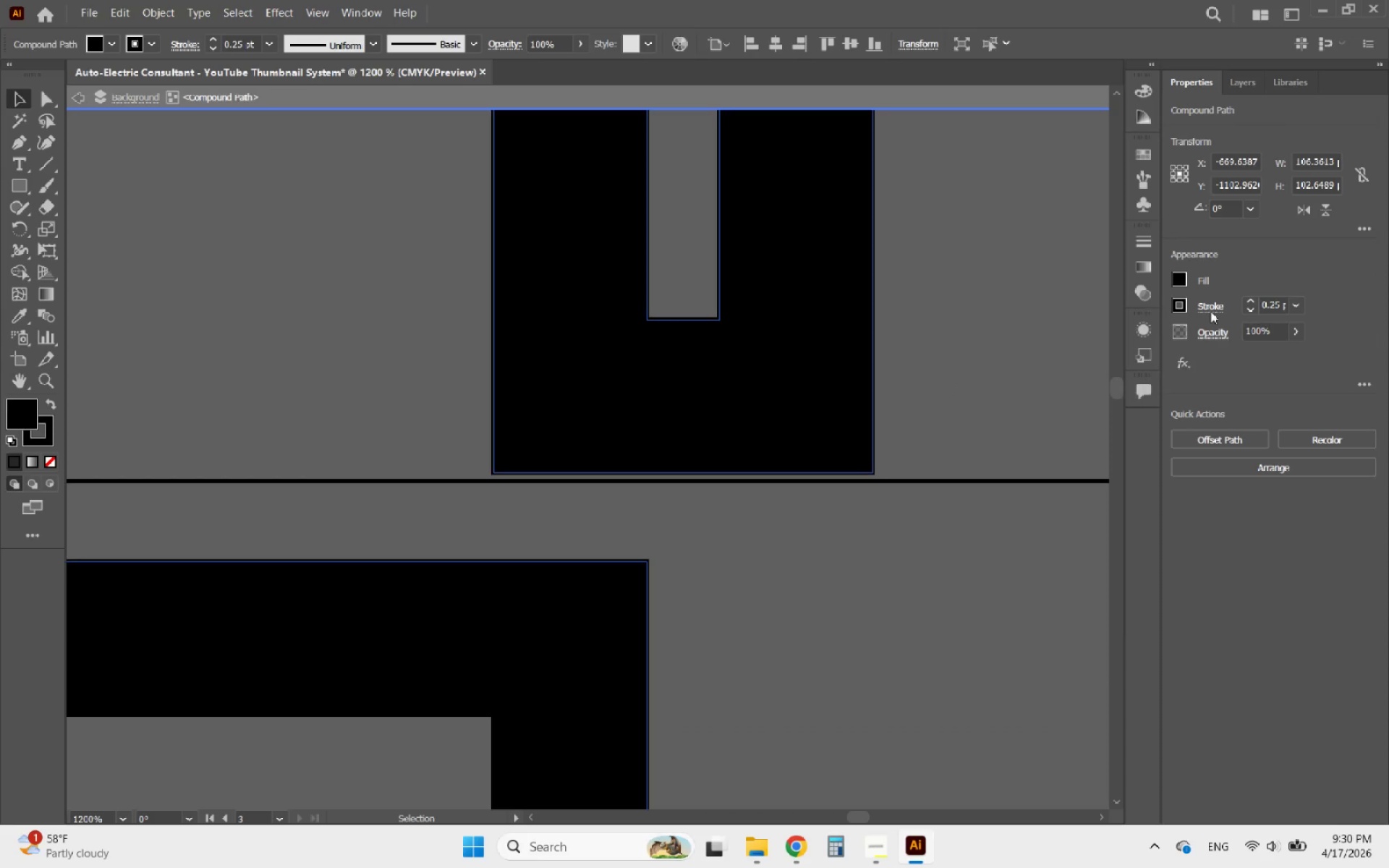 
hold_key(key=AltLeft, duration=0.58)
scroll: coordinate [653, 375], scroll_direction: down, amount: 3.0
 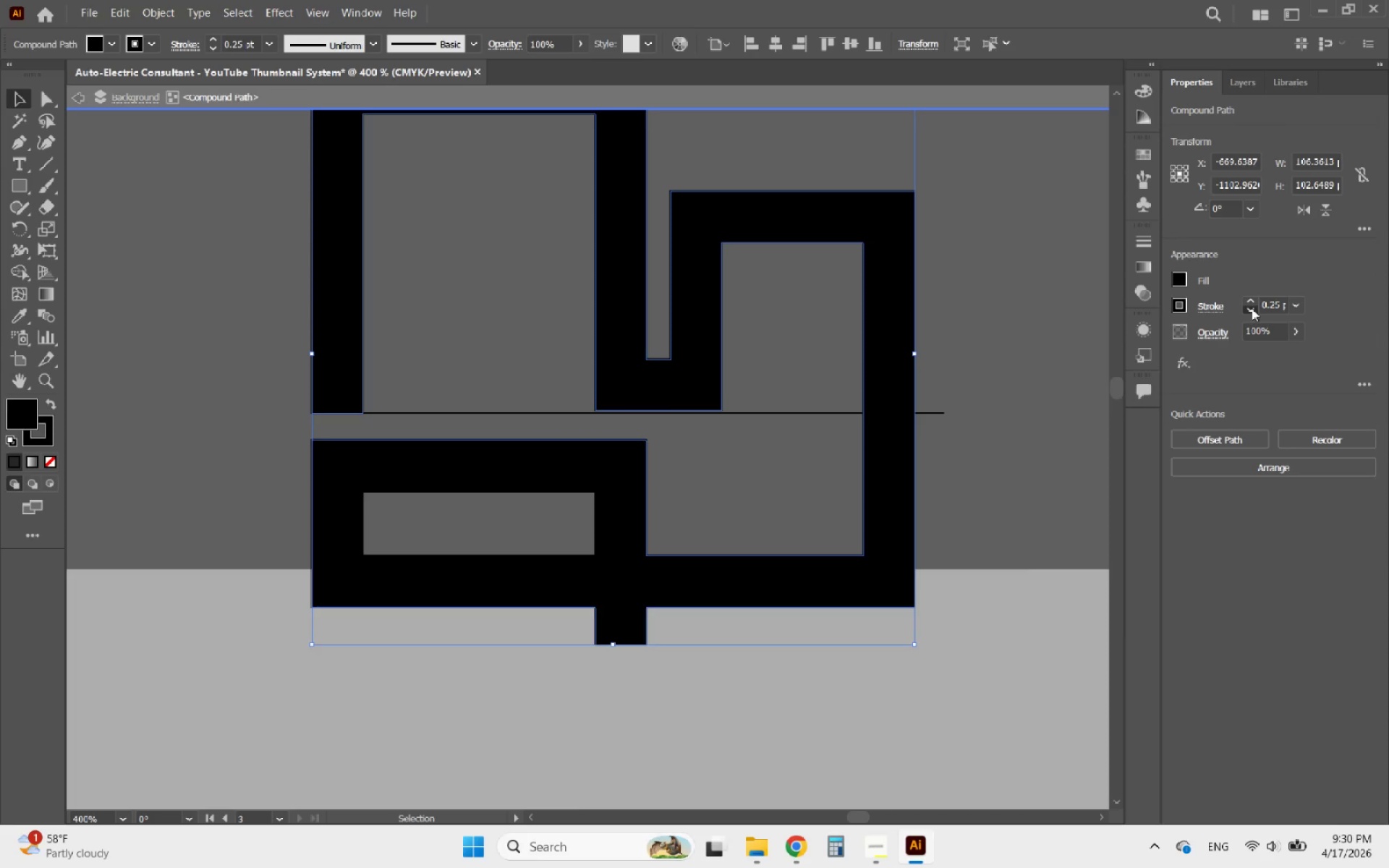 
left_click([1252, 308])
 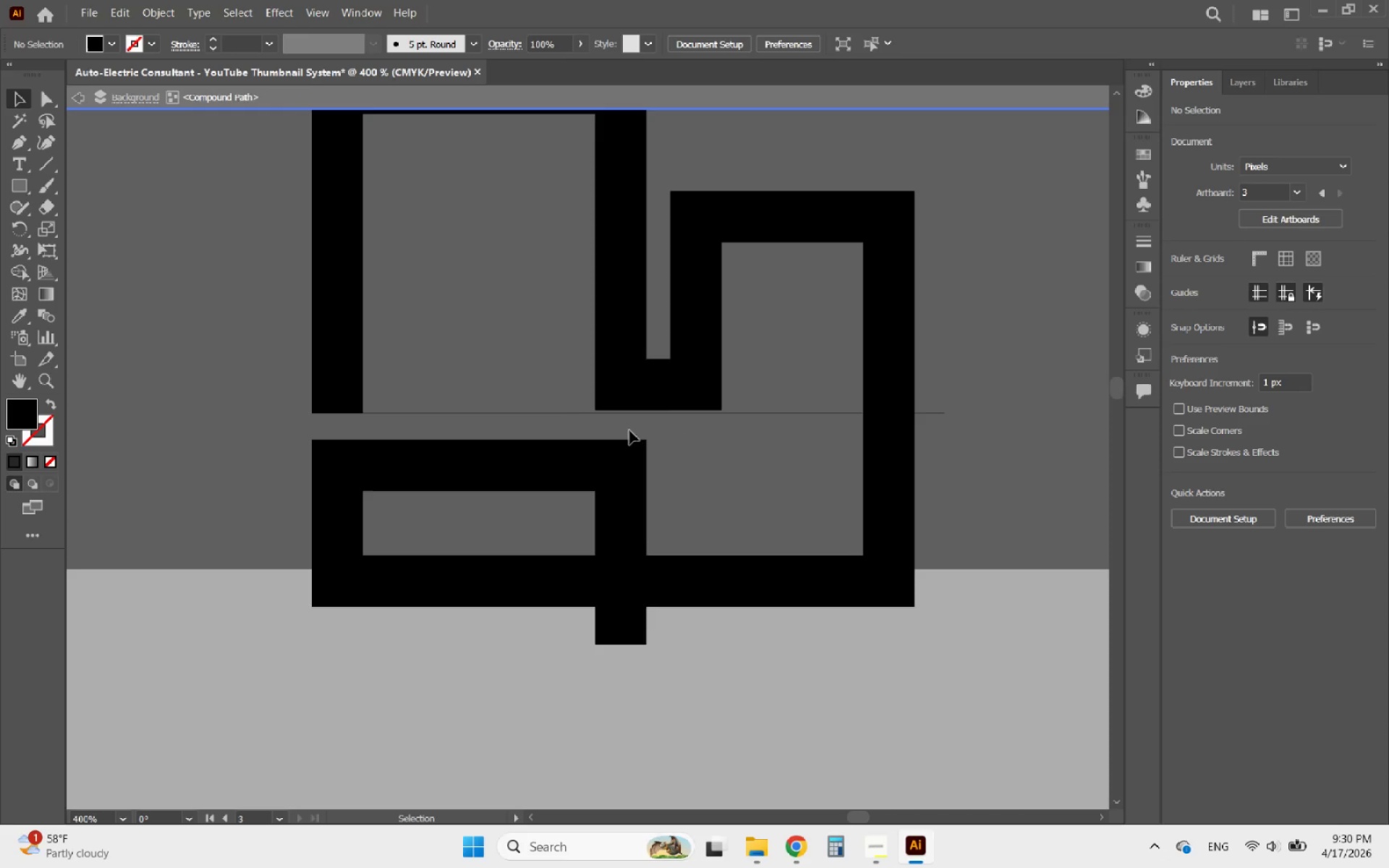 
left_click([524, 412])
 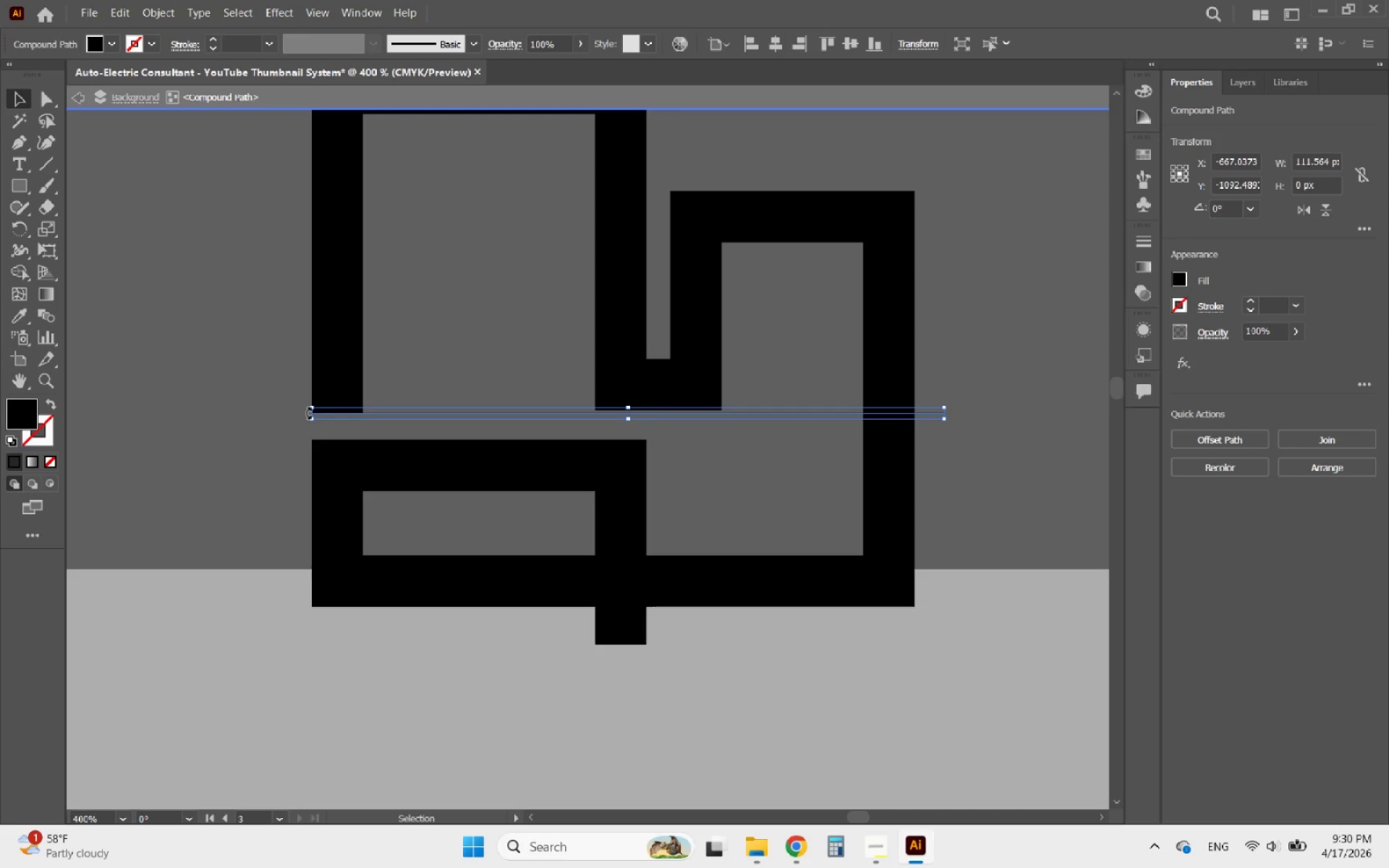 
left_click_drag(start_coordinate=[309, 413], to_coordinate=[219, 423])
 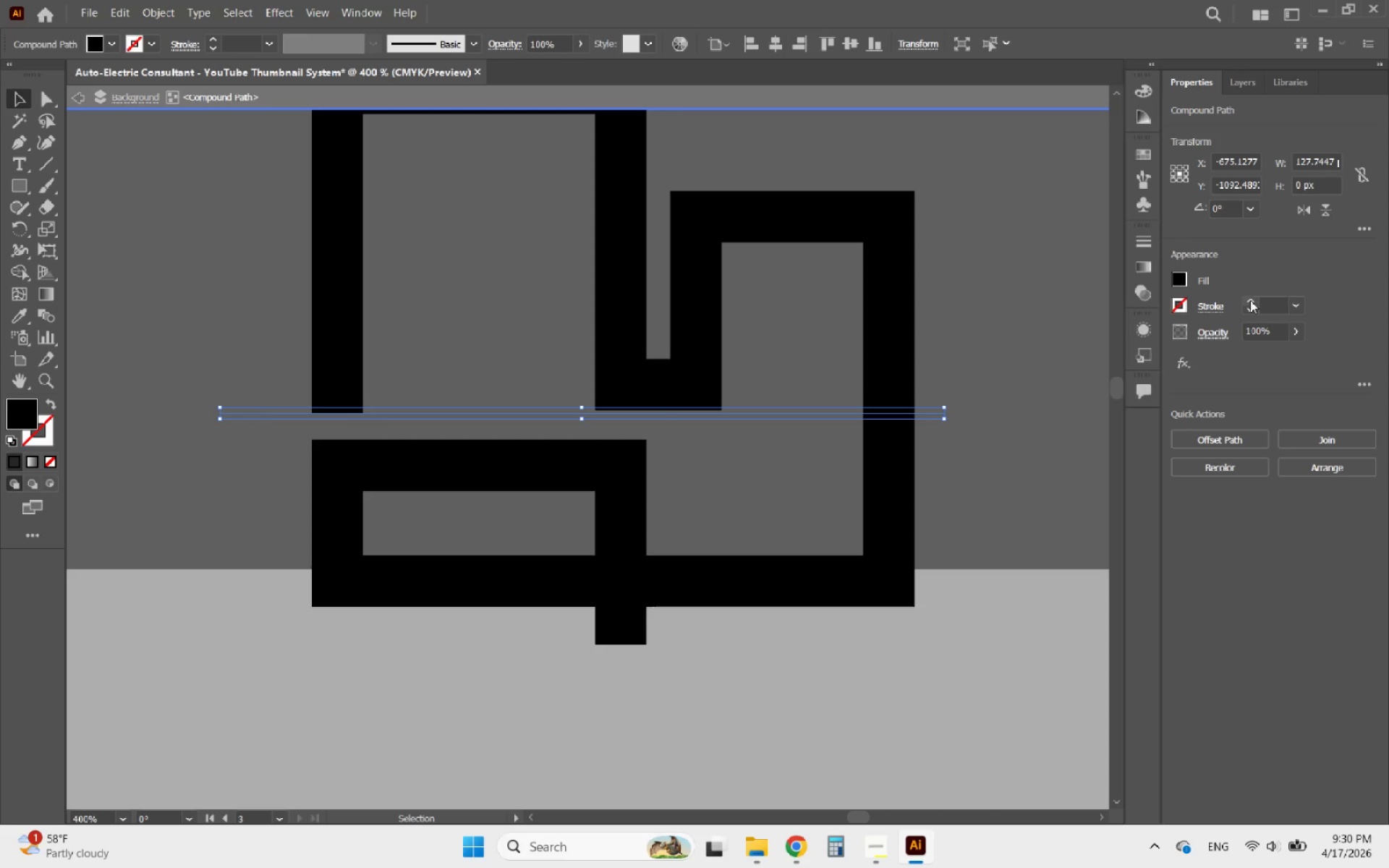 
left_click([1250, 300])
 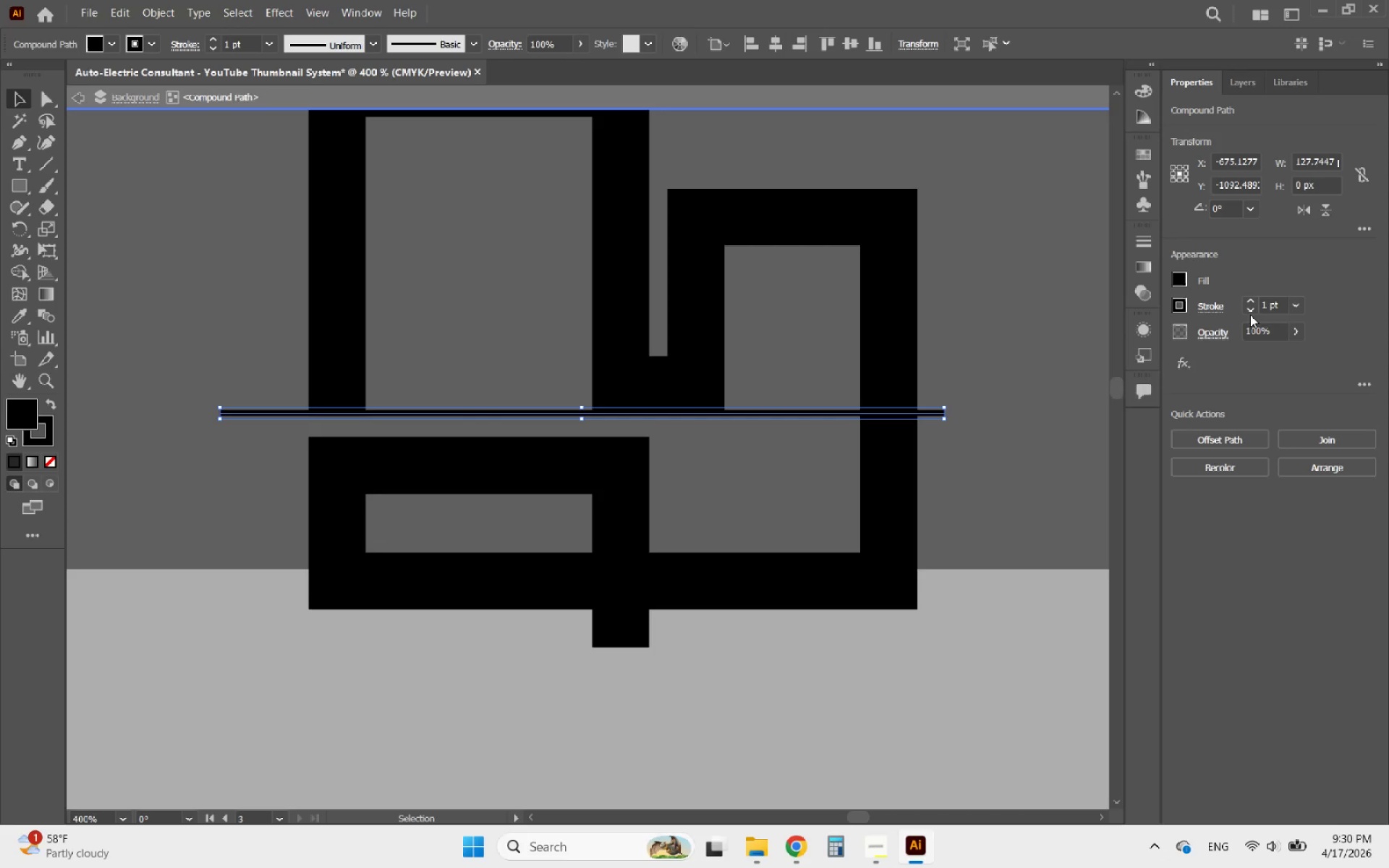 
key(Control+Z)
 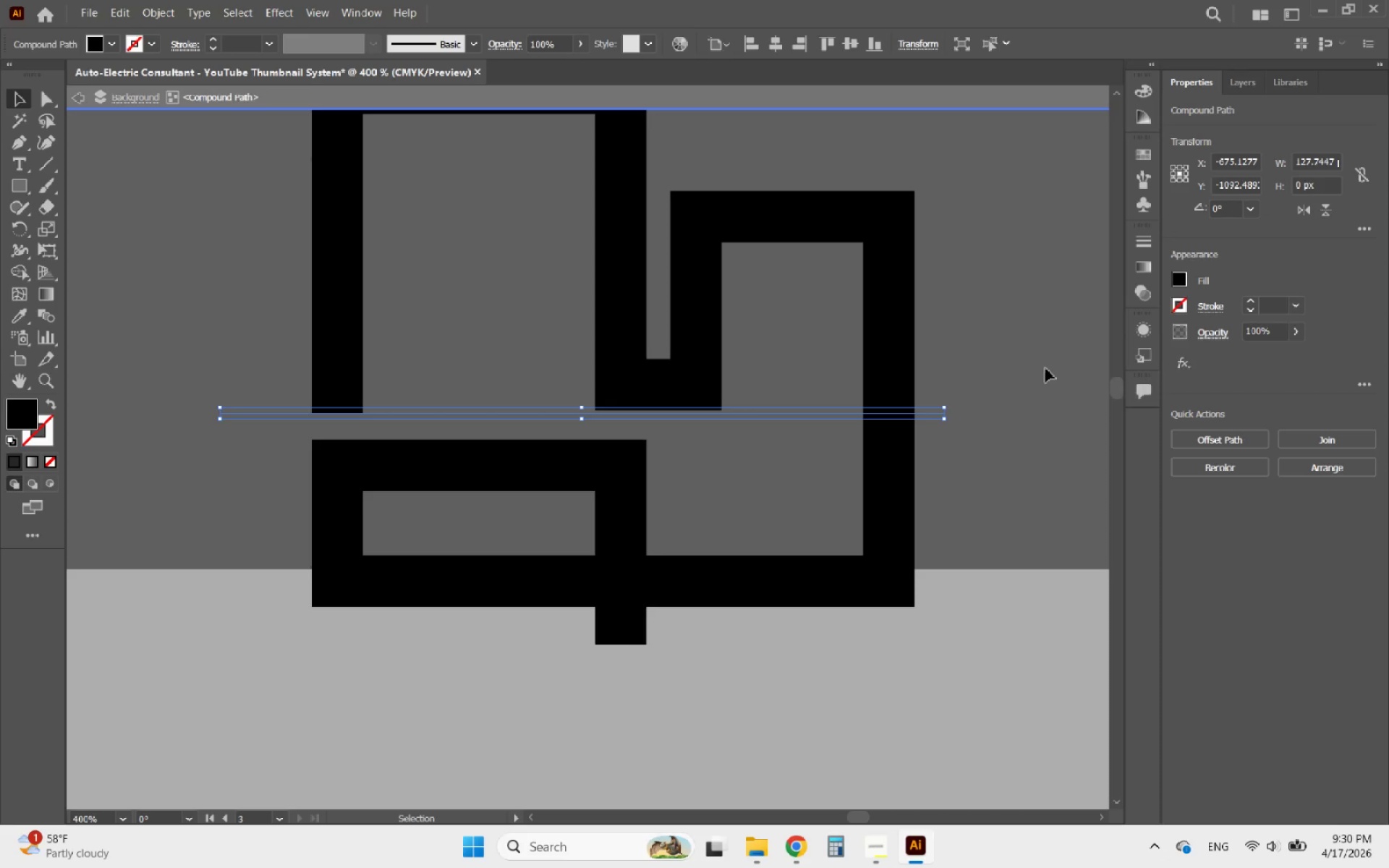 
left_click([1029, 383])
 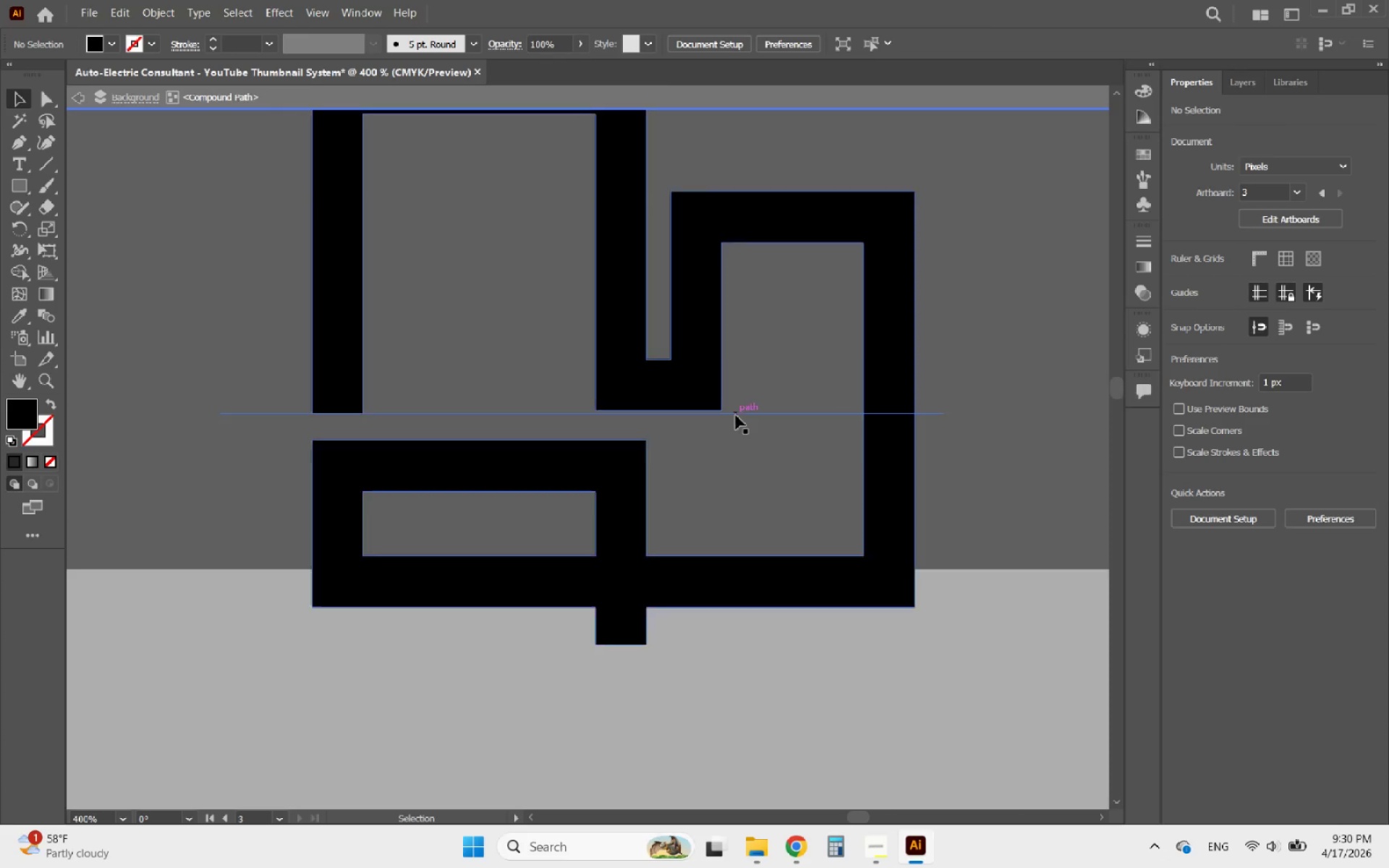 
left_click([668, 387])
 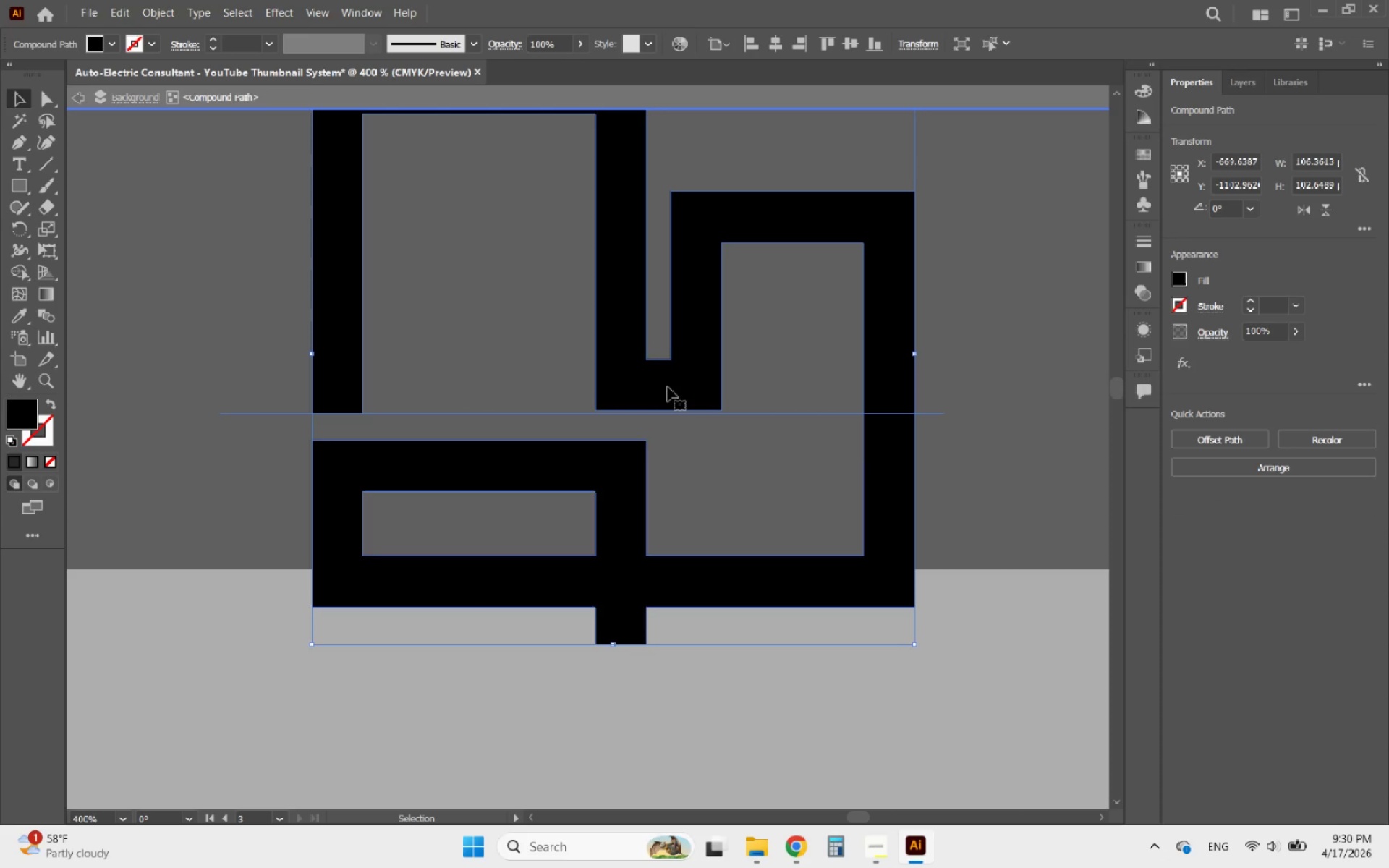 
hold_key(key=AltLeft, duration=0.59)
scroll: coordinate [668, 387], scroll_direction: up, amount: 2.0
 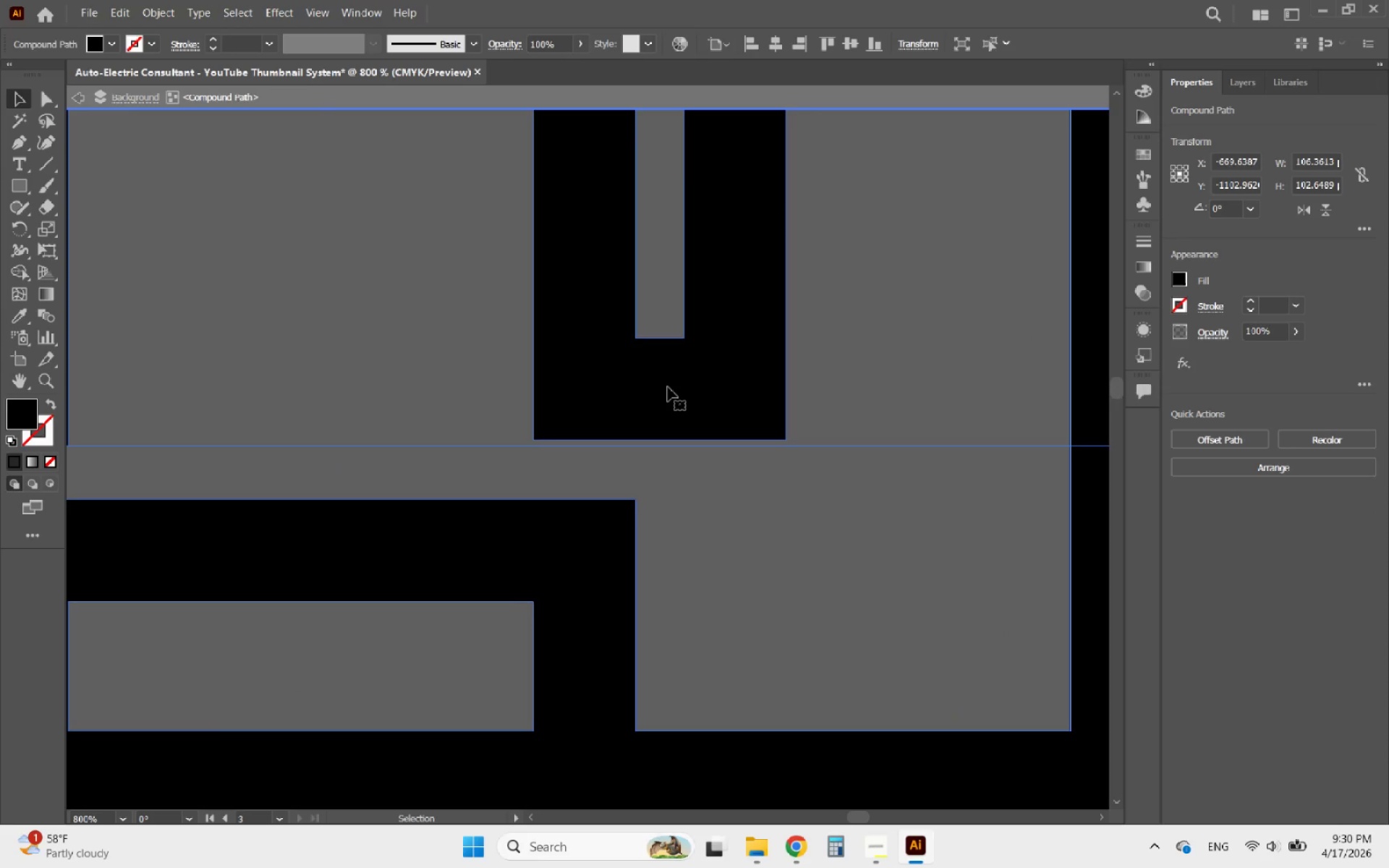 
left_click([668, 387])
 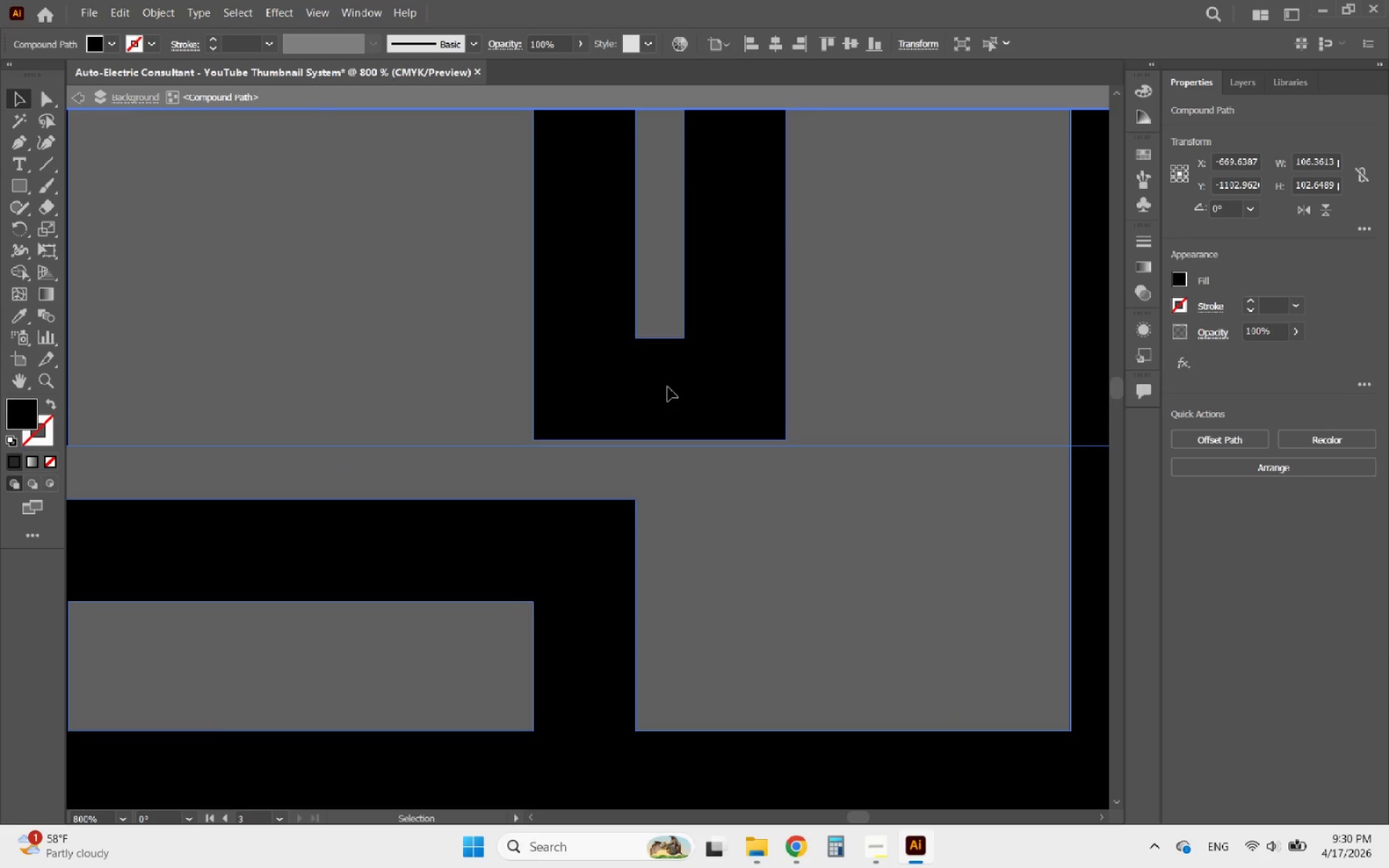 
double_click([668, 387])
 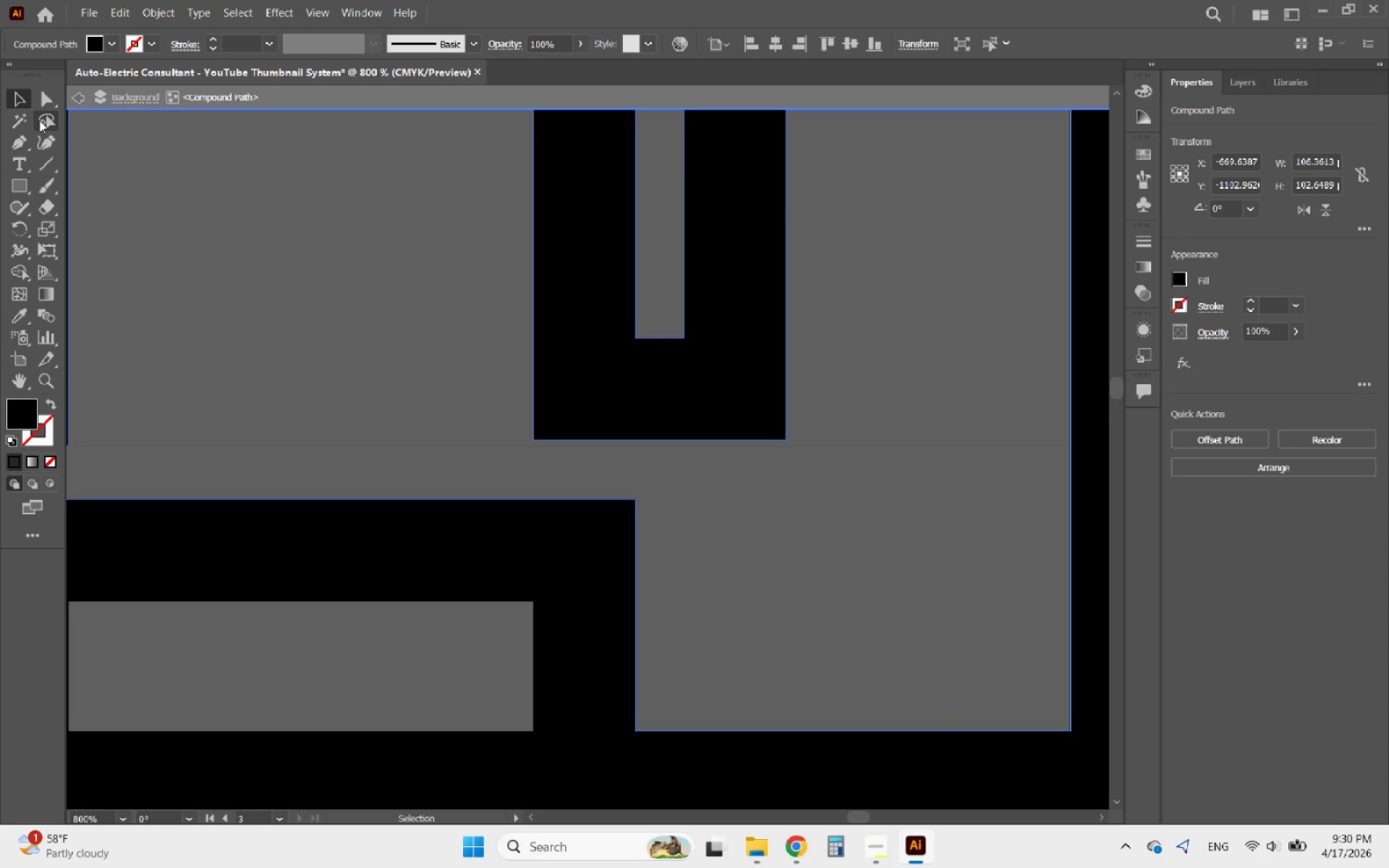 
left_click([40, 100])
 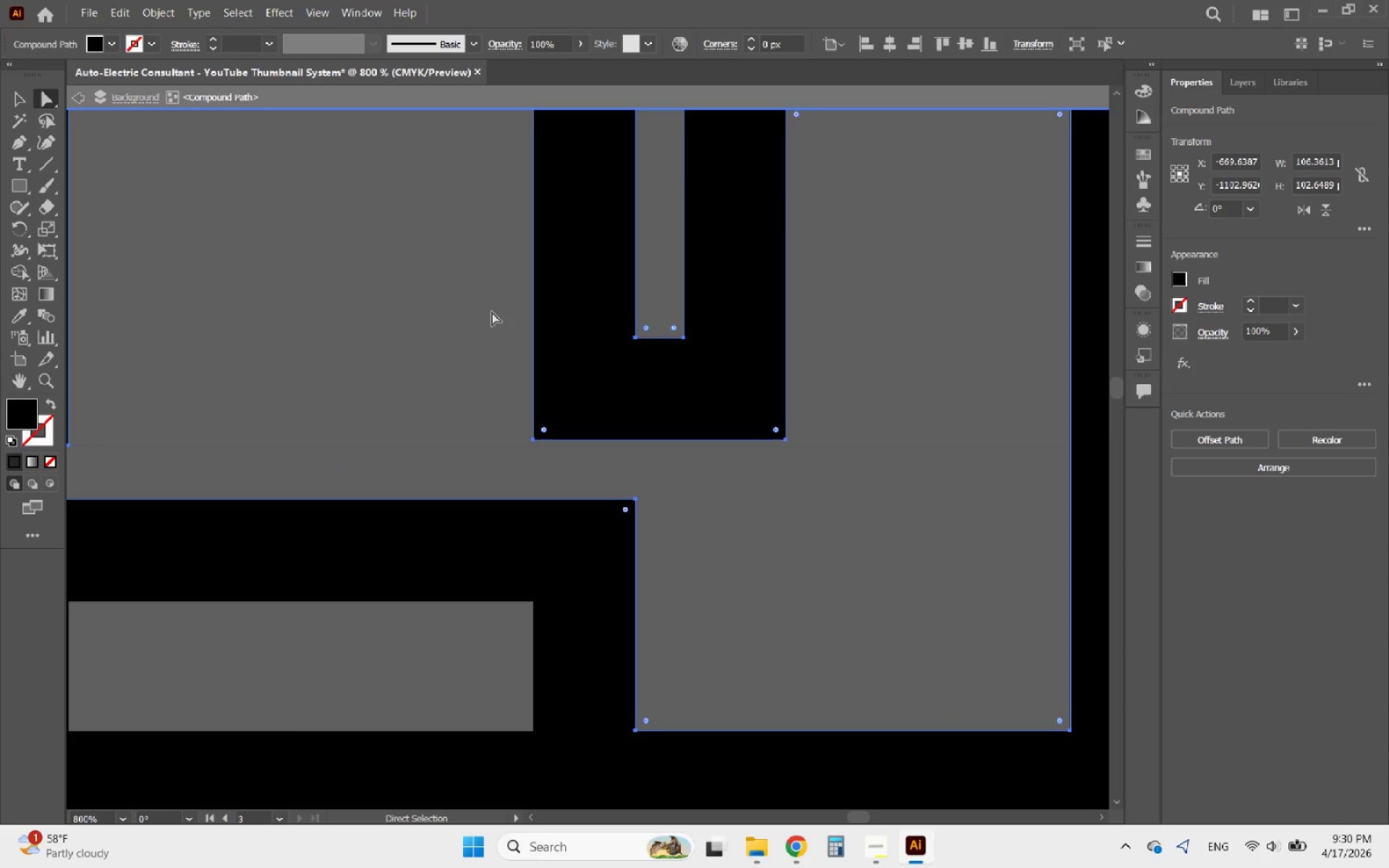 
left_click_drag(start_coordinate=[472, 305], to_coordinate=[854, 467])
 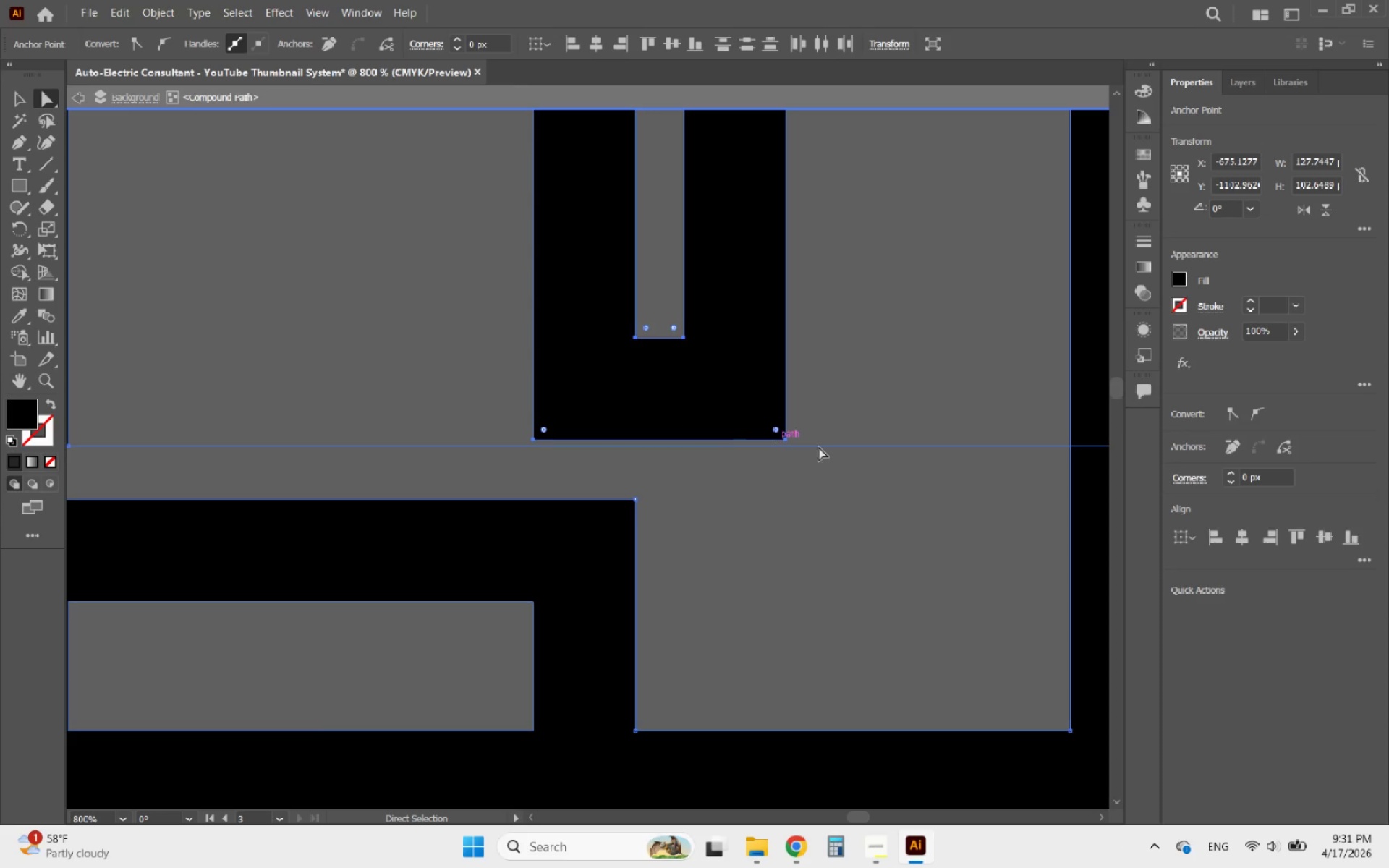 
hold_key(key=ShiftLeft, duration=0.86)
left_click([849, 448])
 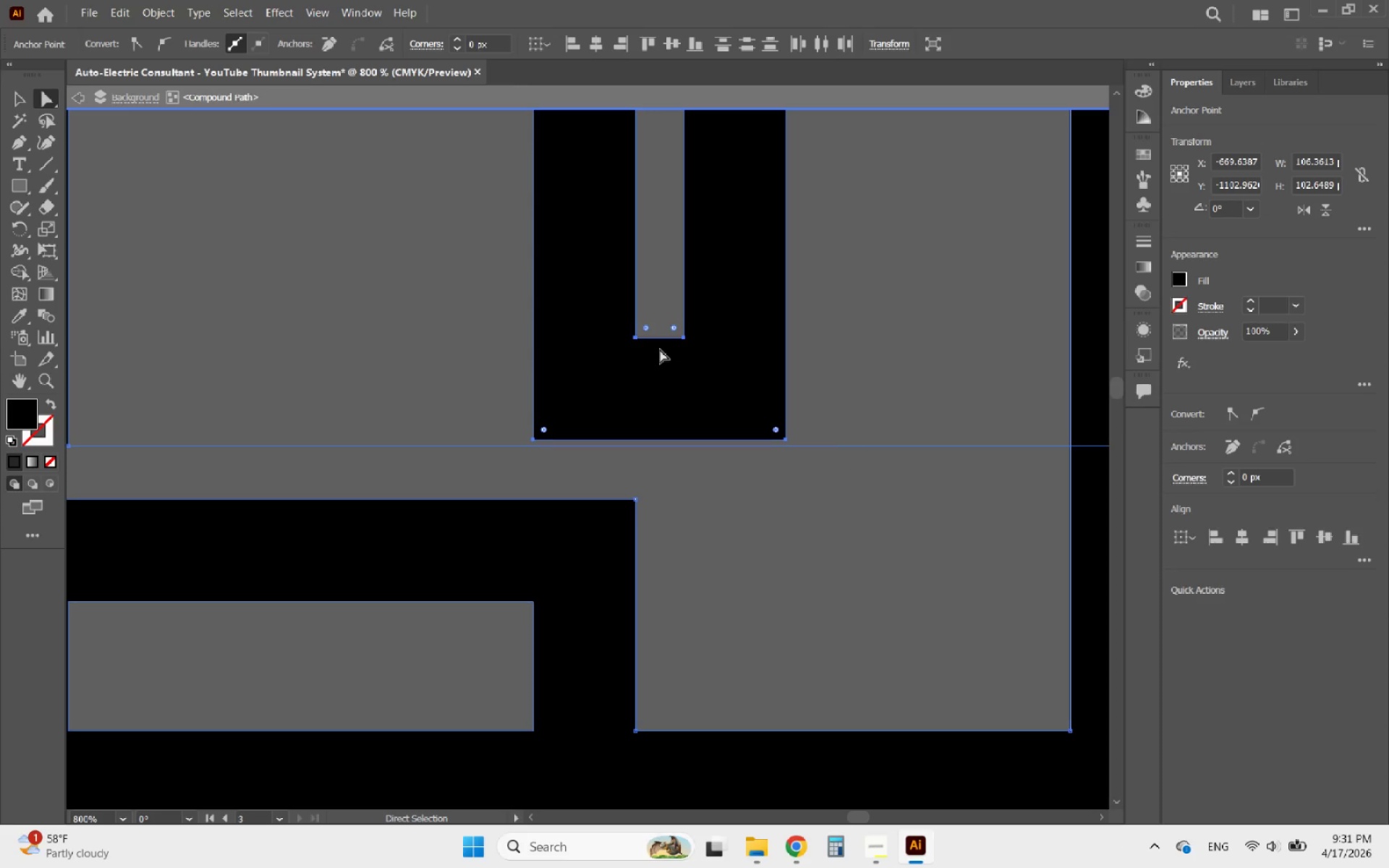 
left_click_drag(start_coordinate=[653, 357], to_coordinate=[673, 363])
 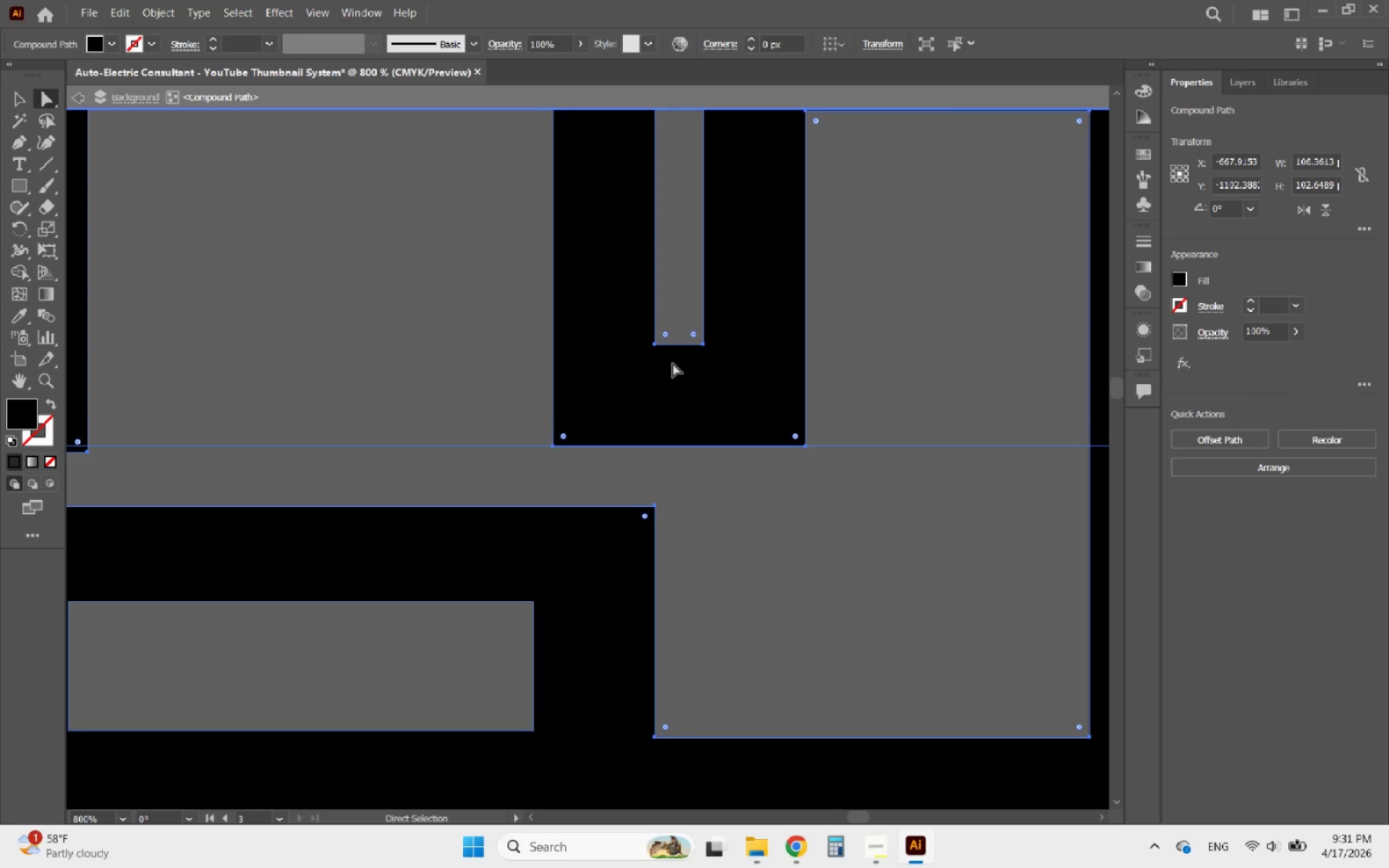 
key(Control+ControlLeft)
 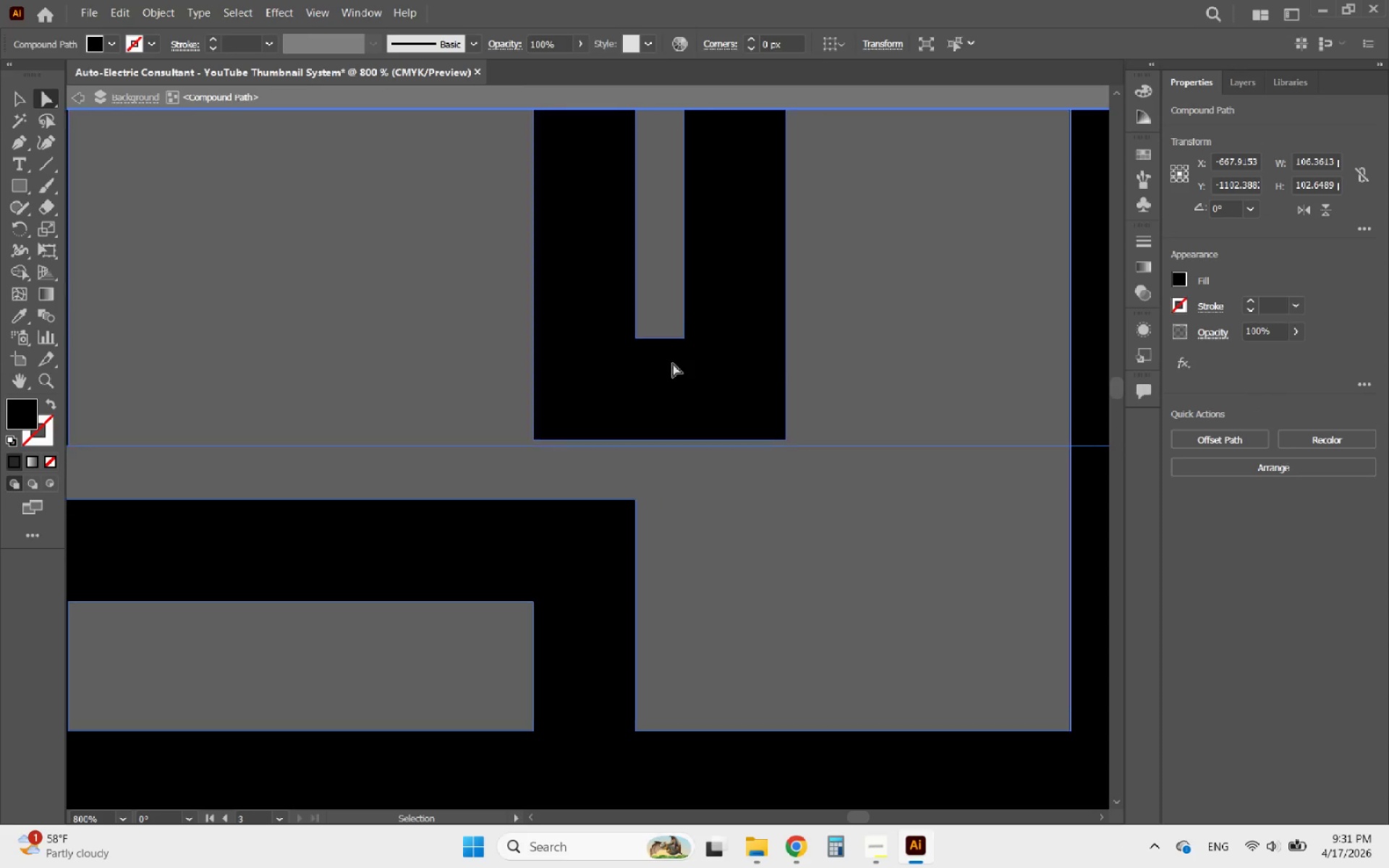 
key(Control+Z)
 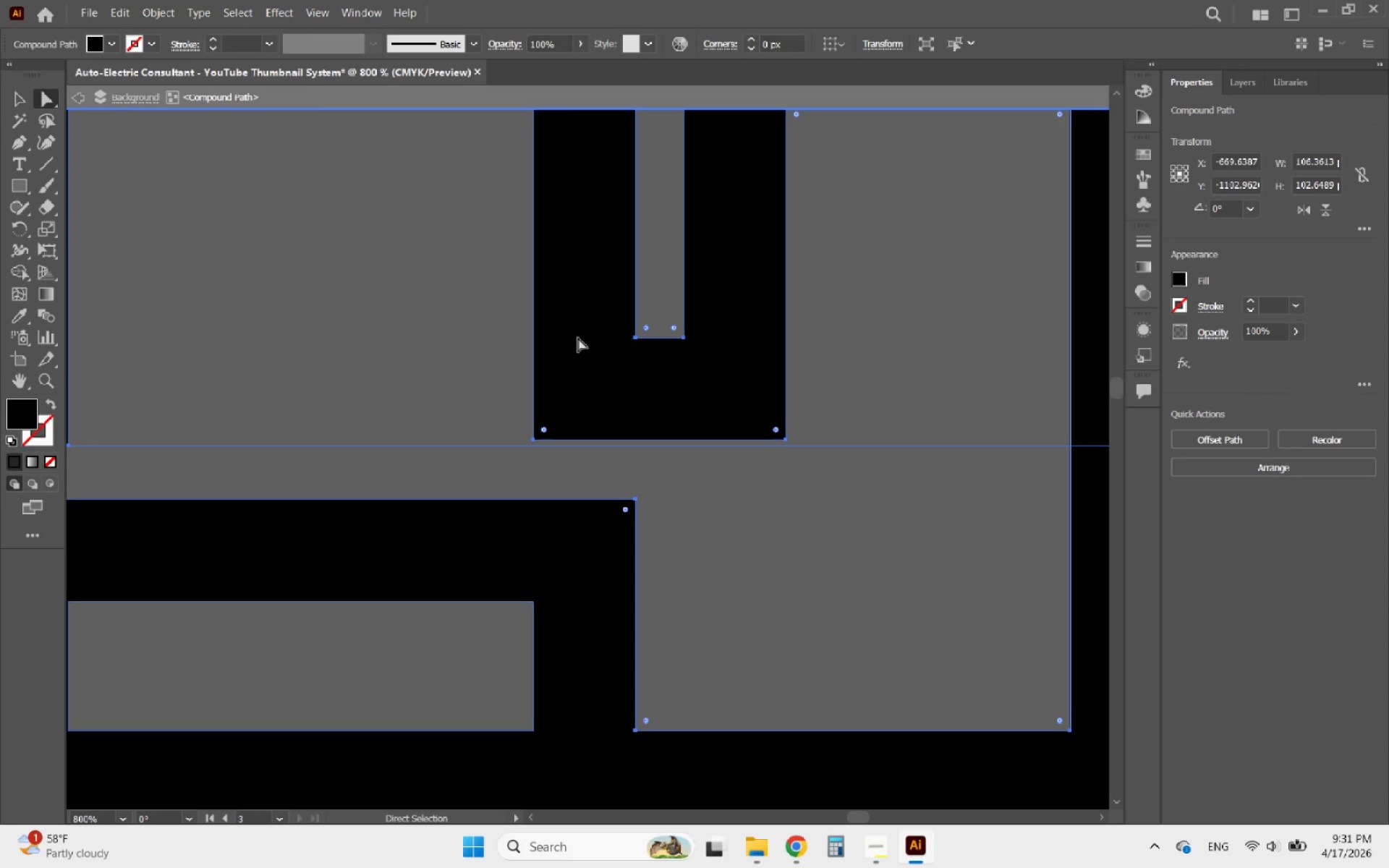 
hold_key(key=AltLeft, duration=0.98)
scroll: coordinate [703, 417], scroll_direction: none, amount: 0.0
 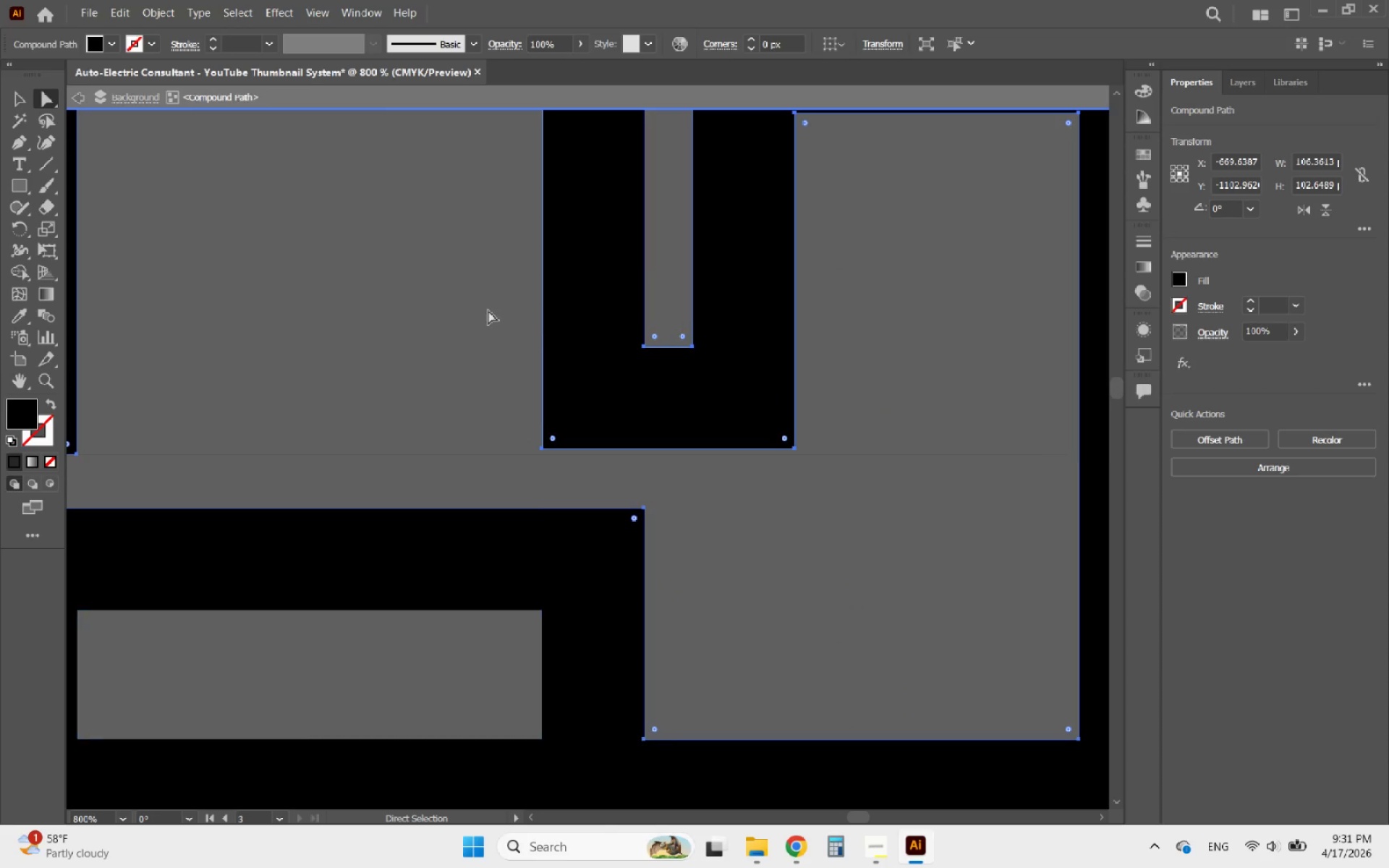 
left_click_drag(start_coordinate=[484, 309], to_coordinate=[845, 488])
 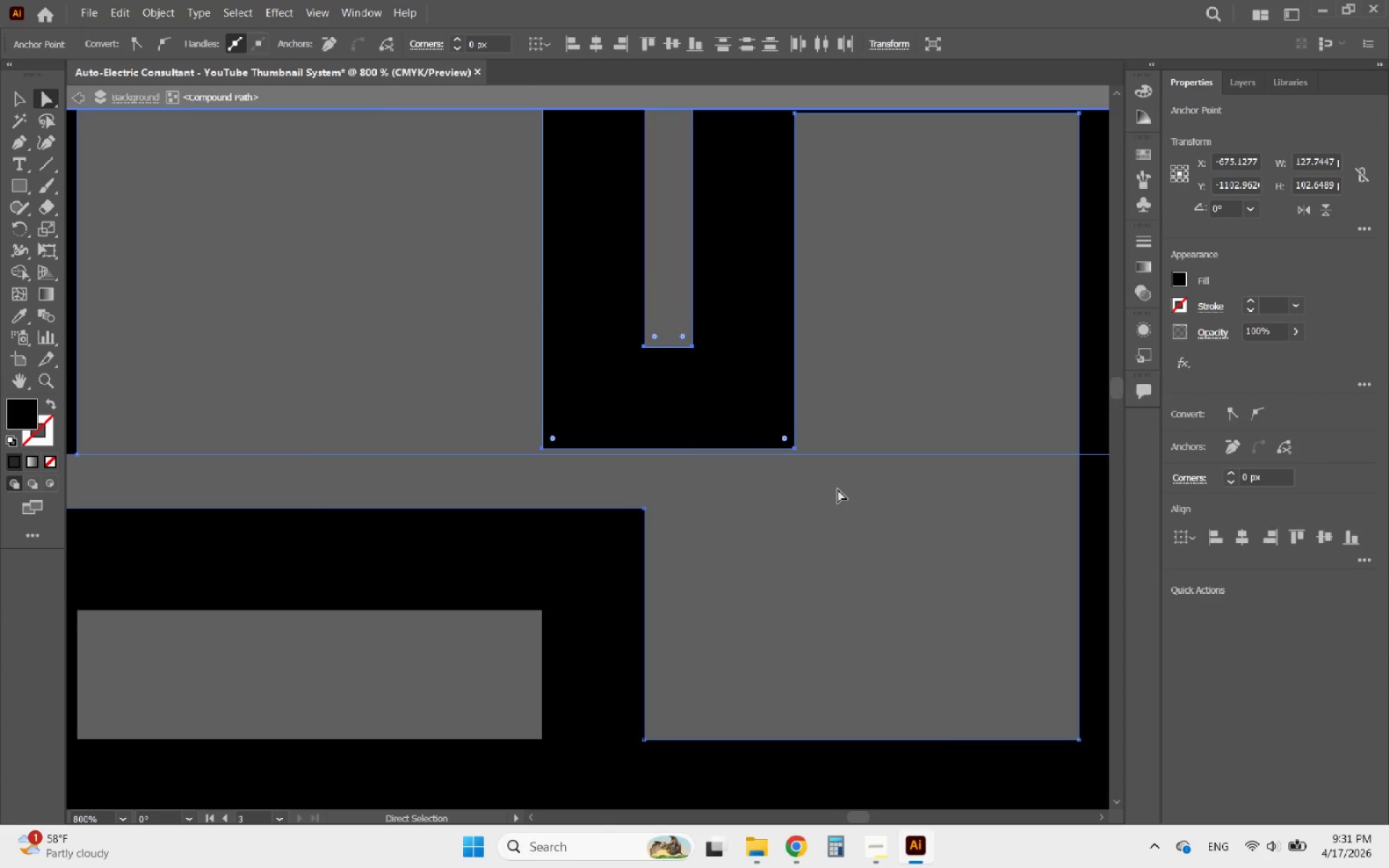 
hold_key(key=ShiftLeft, duration=1.34)
left_click([872, 454])
 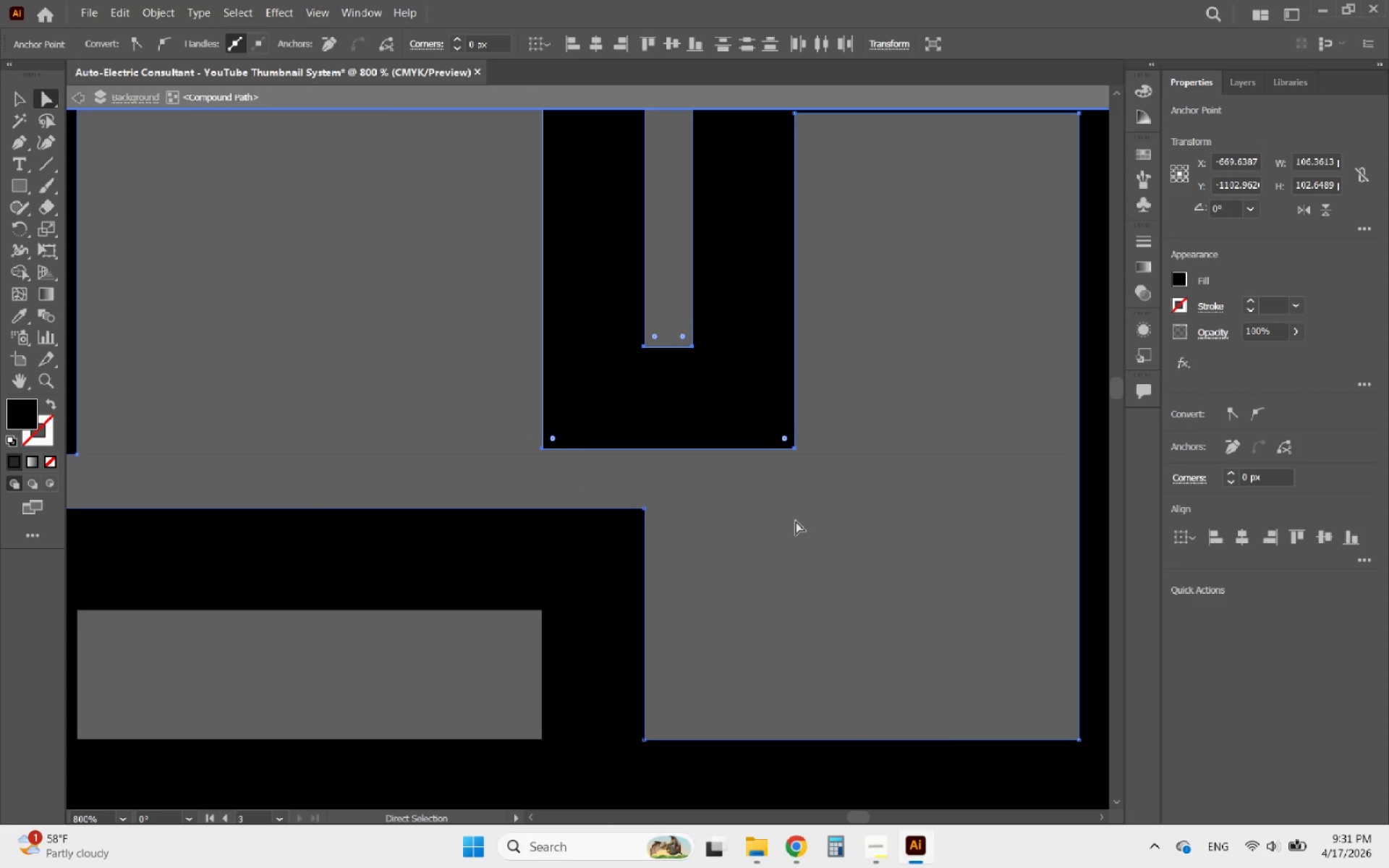 
hold_key(key=AltLeft, duration=2.09)
scroll: coordinate [684, 506], scroll_direction: down, amount: 3.0
 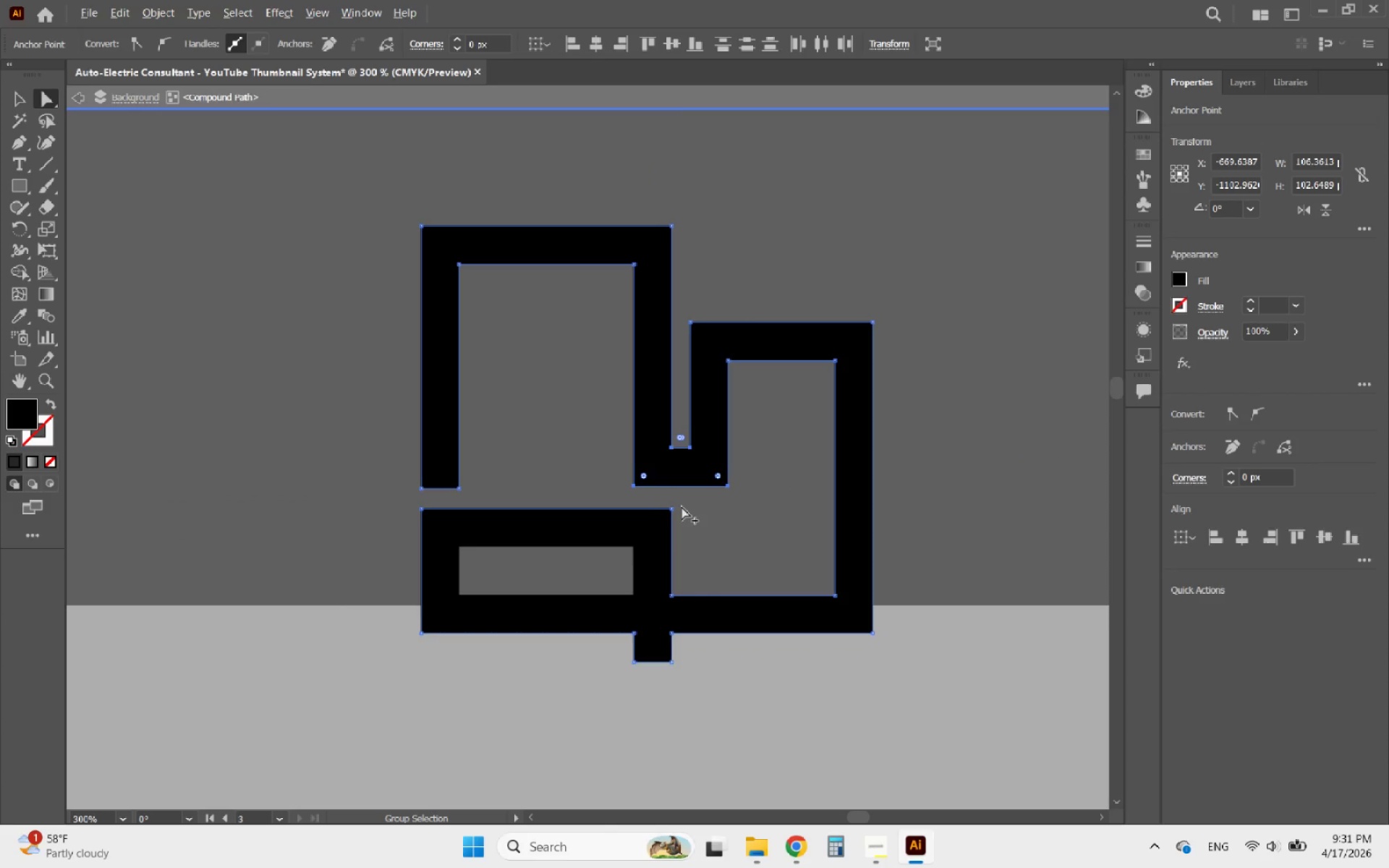 
scroll: coordinate [681, 506], scroll_direction: up, amount: 4.0
 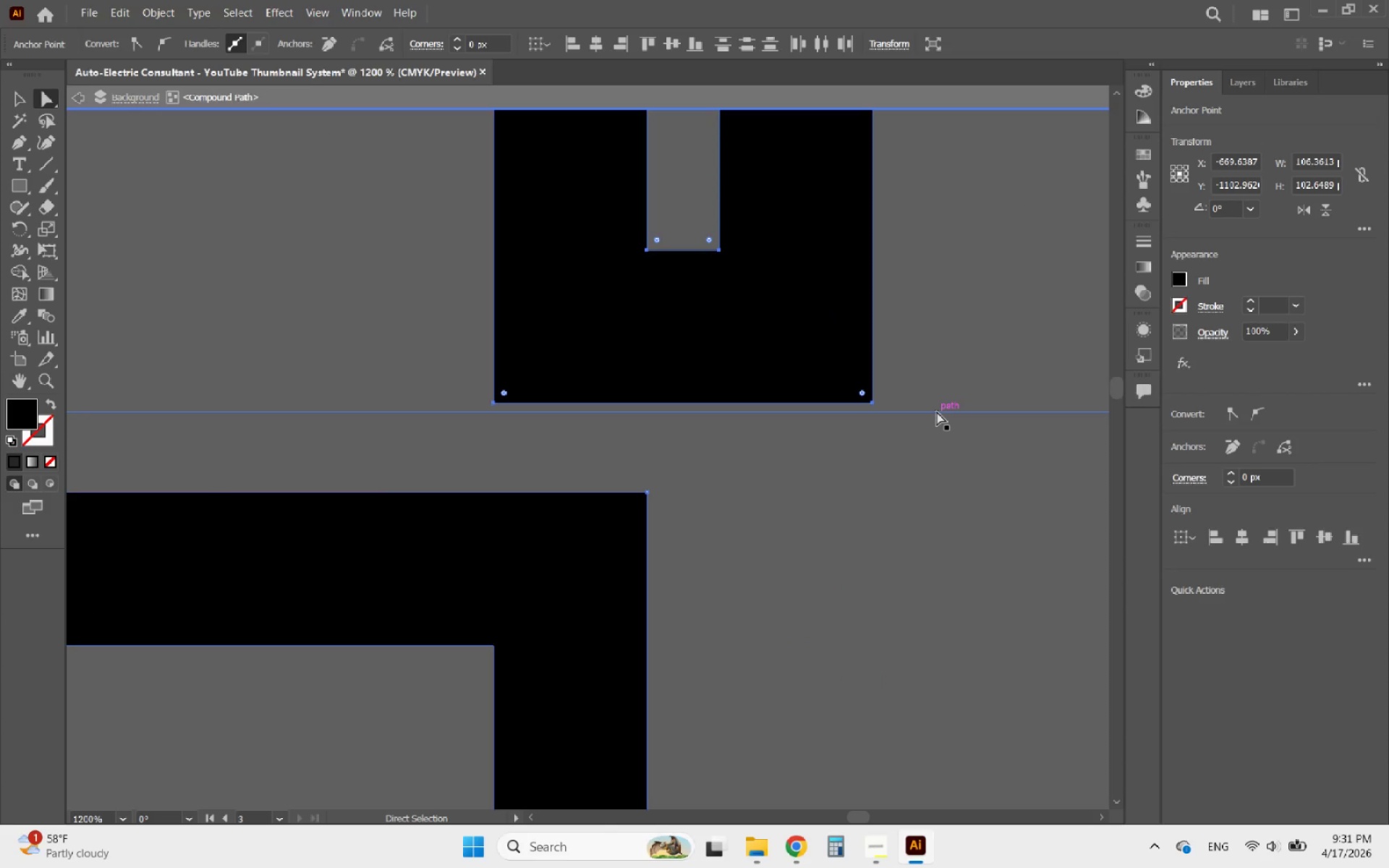 
key(ArrowDown)
 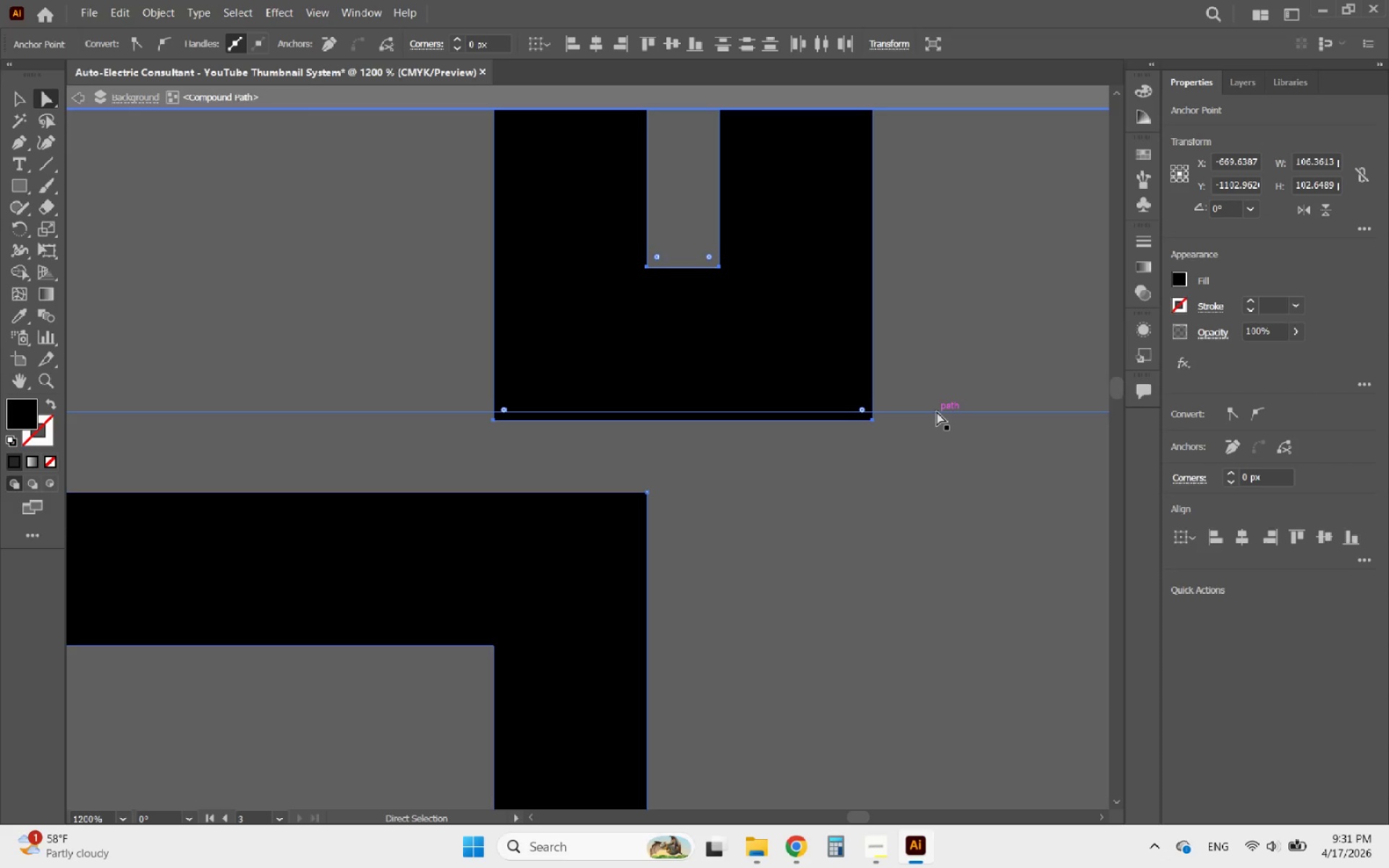 
hold_key(key=AltLeft, duration=1.33)
scroll: coordinate [934, 411], scroll_direction: up, amount: 5.0
 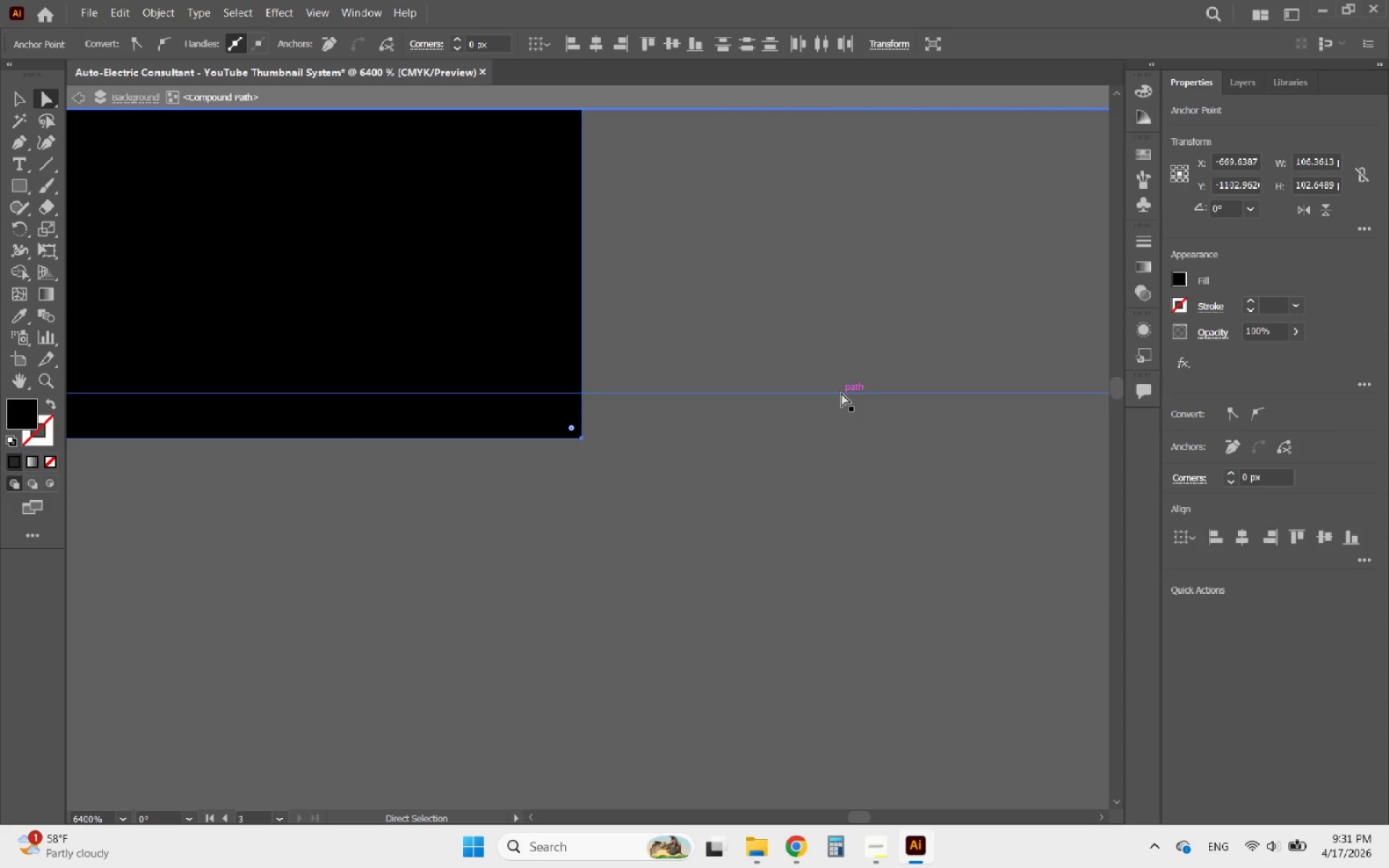 
key(ArrowUp)
 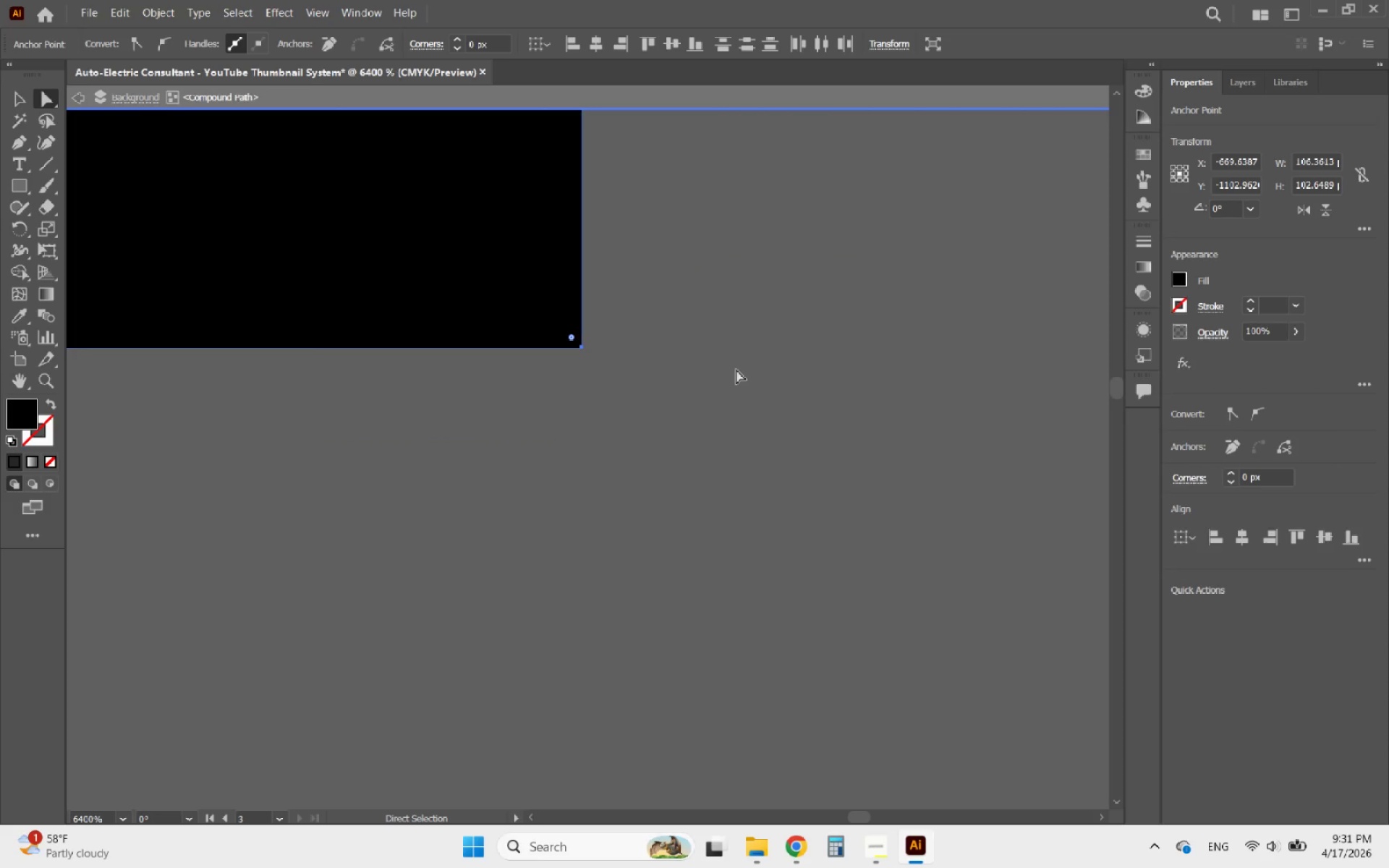 
key(ArrowDown)
 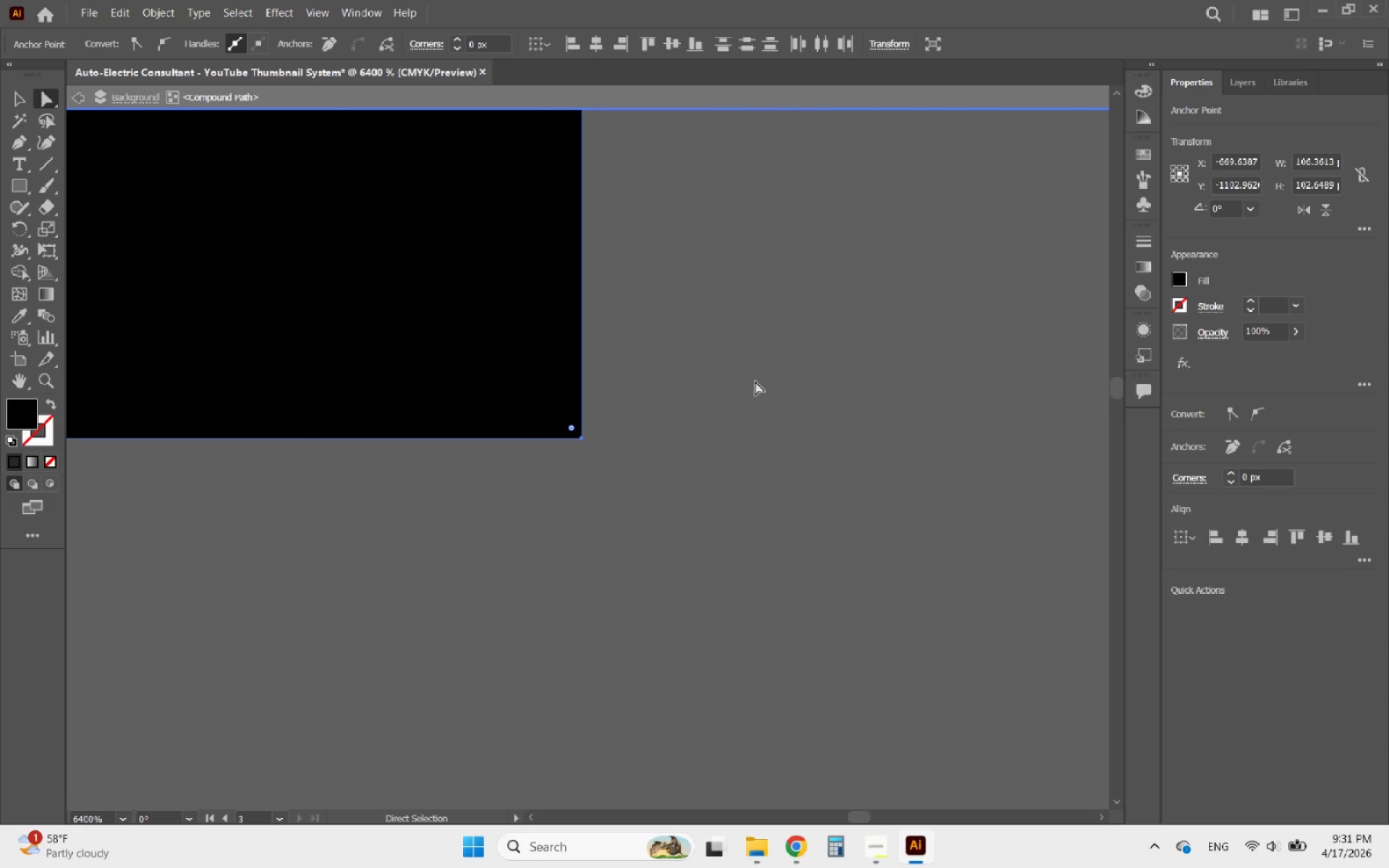 
hold_key(key=AltLeft, duration=0.77)
scroll: coordinate [764, 411], scroll_direction: down, amount: 8.0
 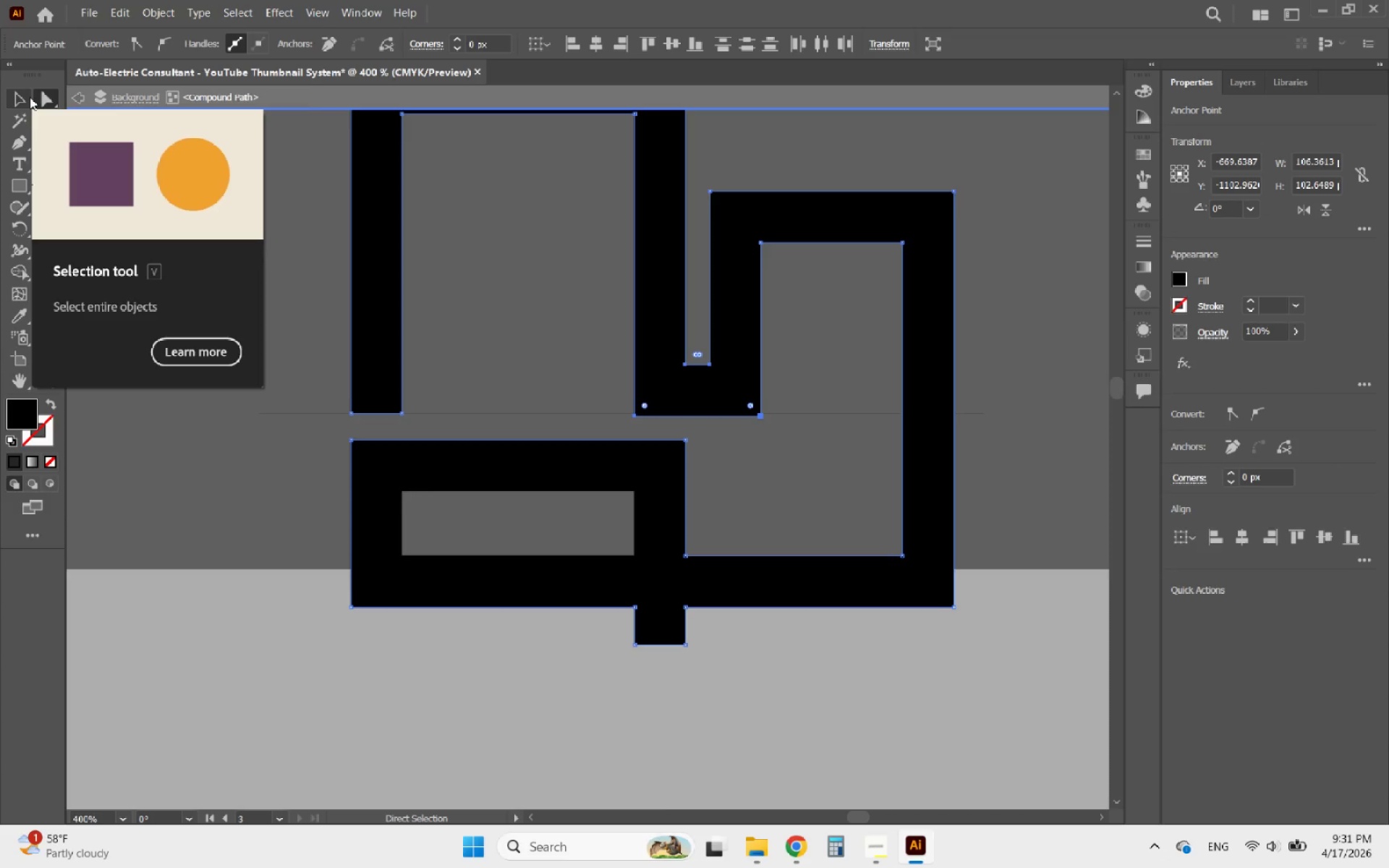 
key(Control+Z)
 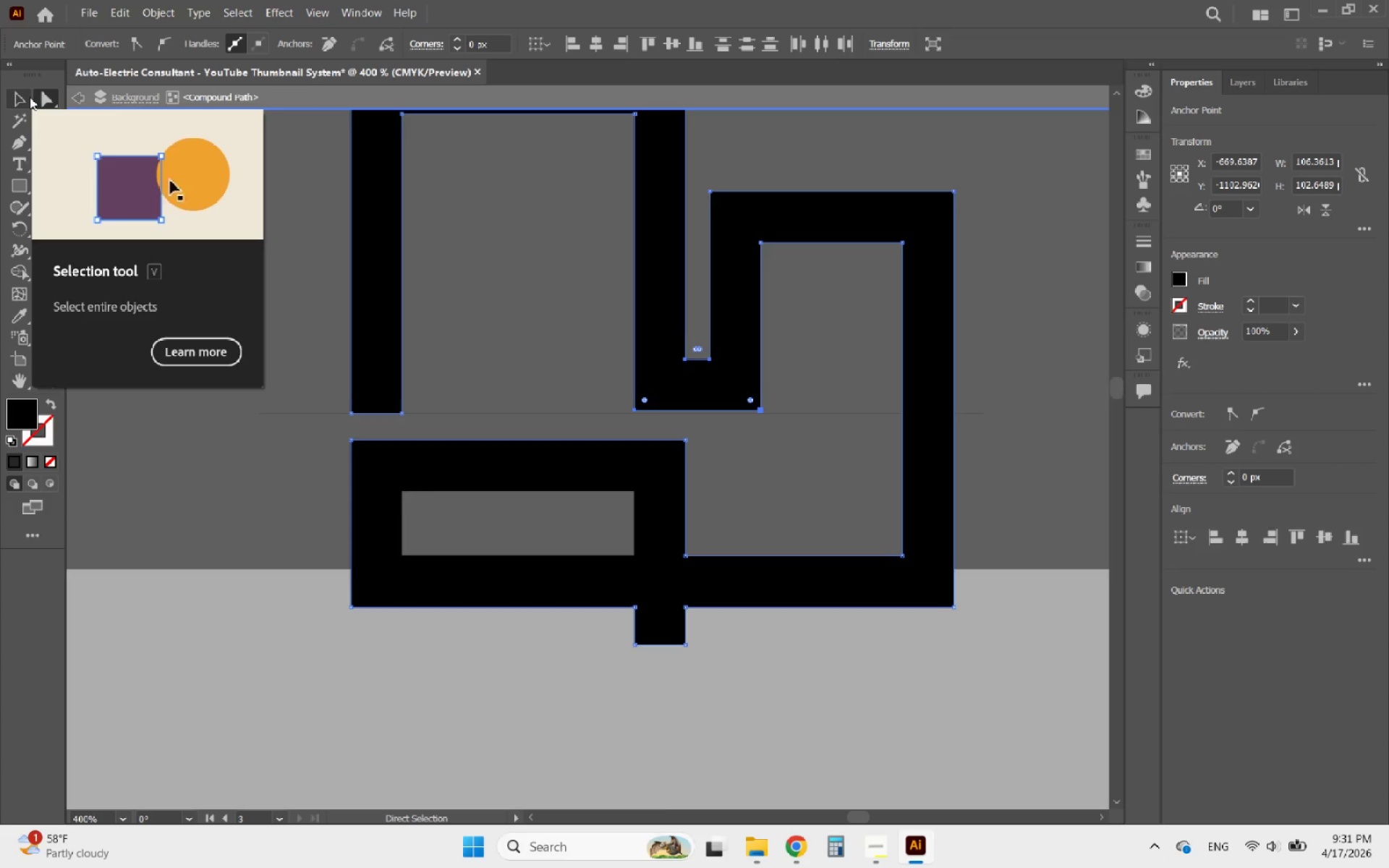 
left_click([22, 98])
 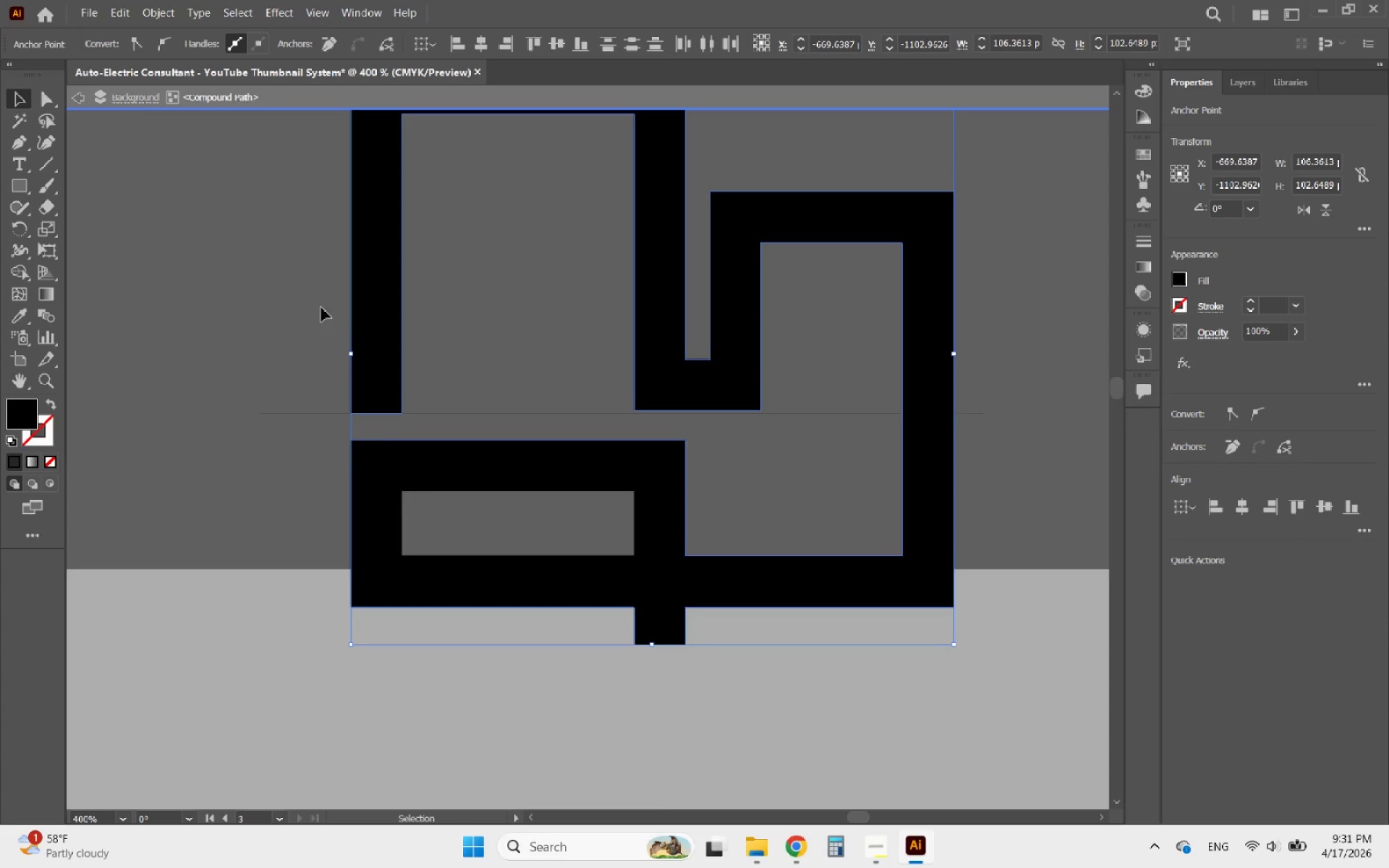 
hold_key(key=AltLeft, duration=0.42)
scroll: coordinate [402, 374], scroll_direction: down, amount: 2.0
 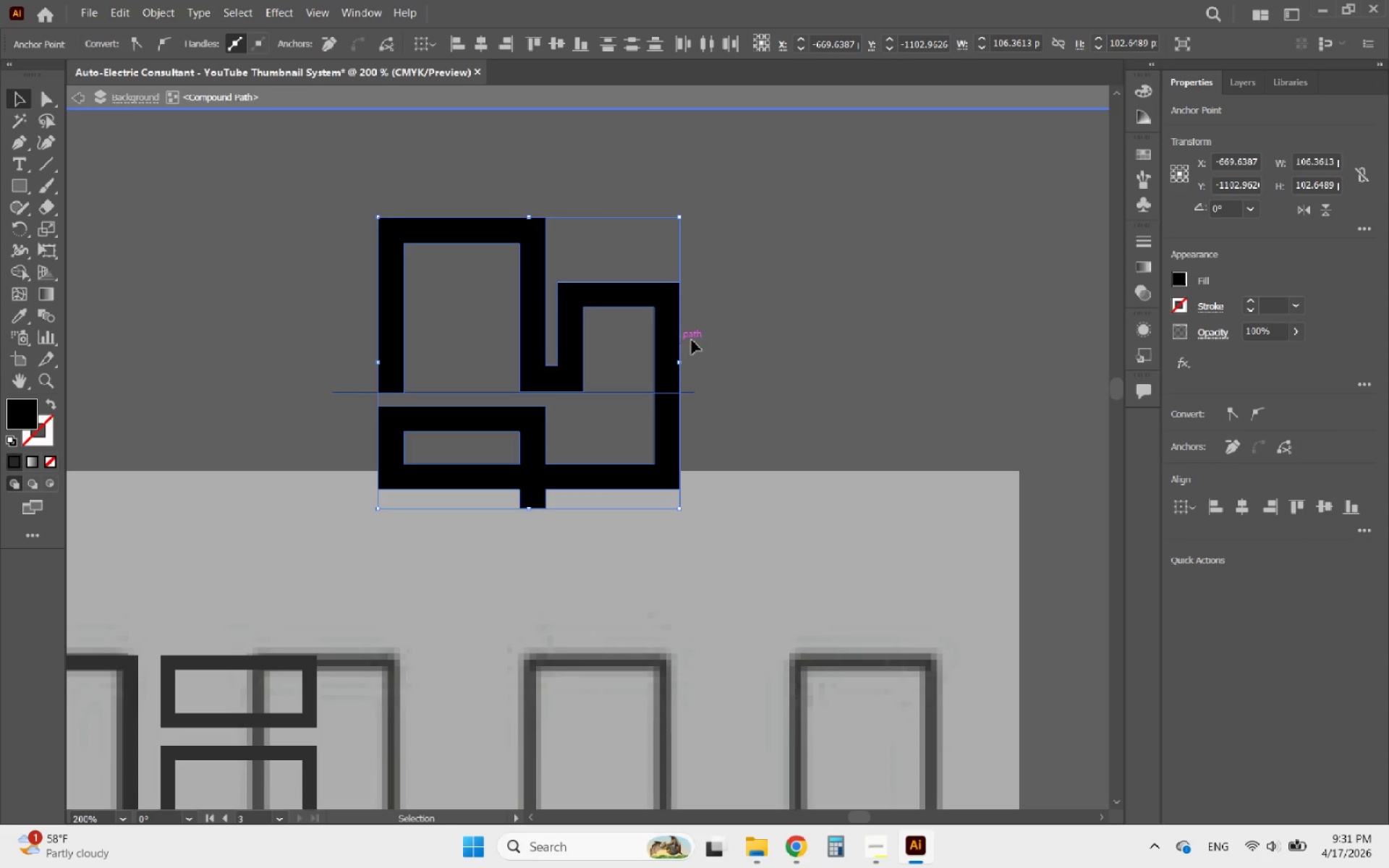 
left_click([726, 343])
 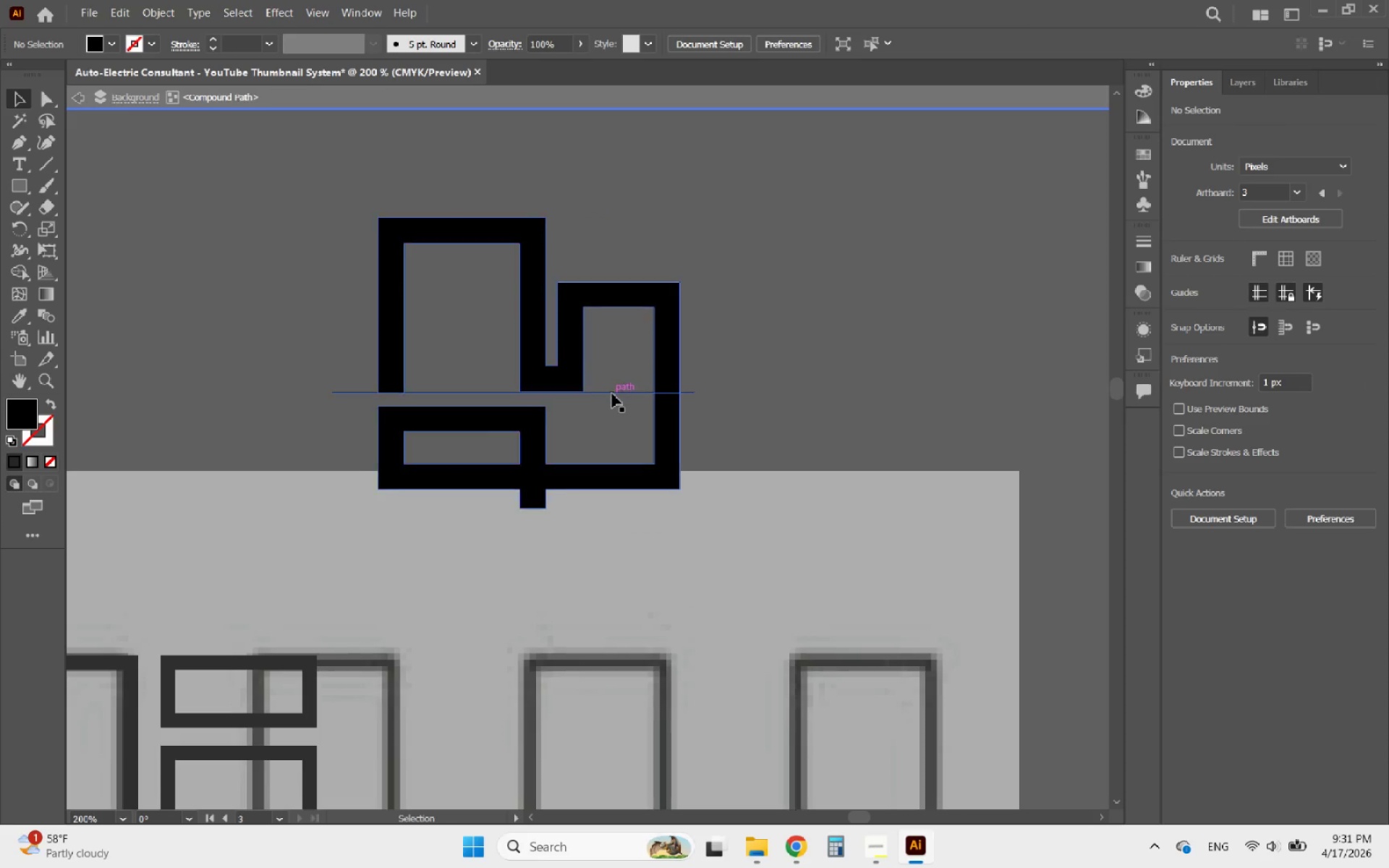 
left_click([612, 393])
 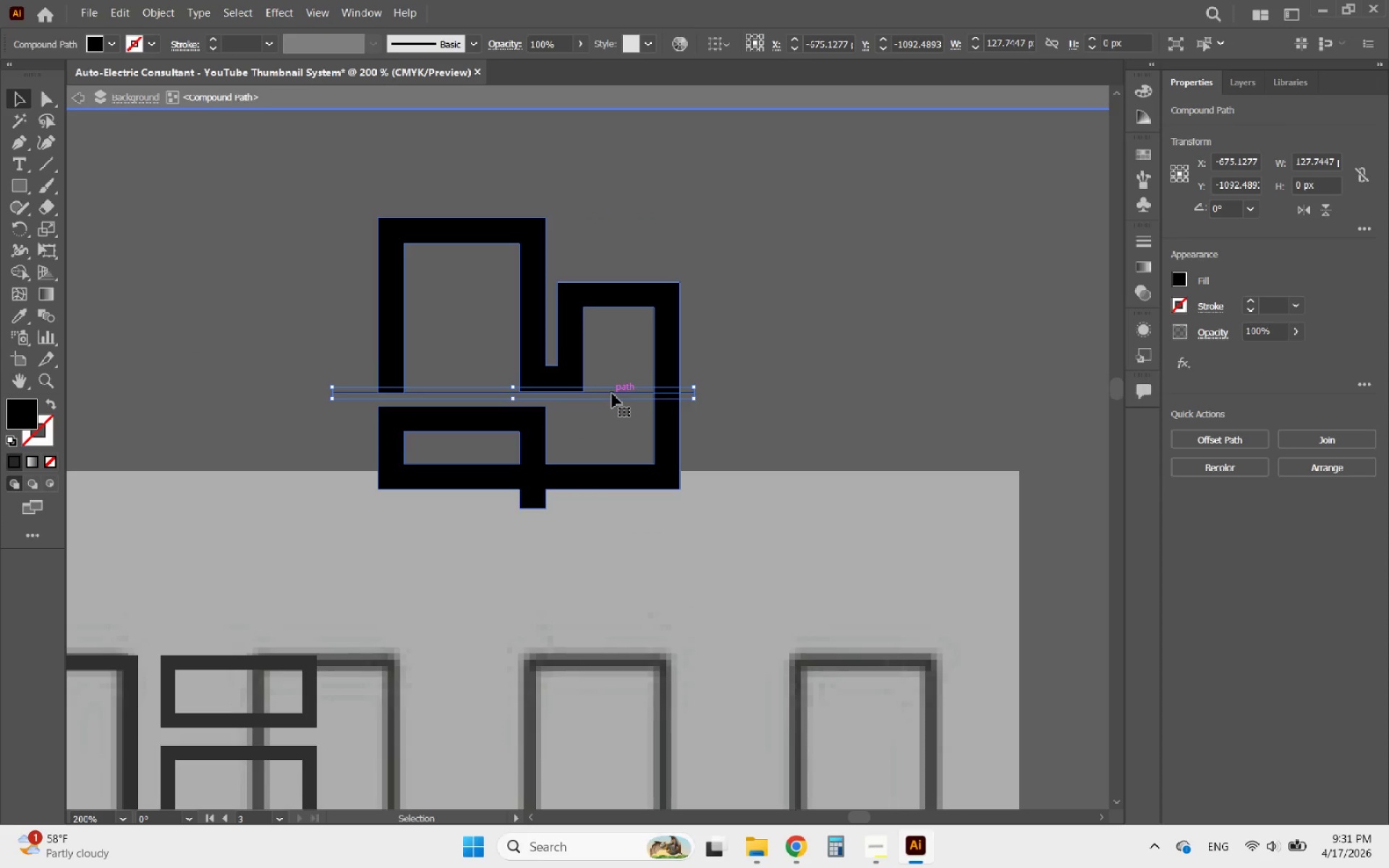 
key(Delete)
 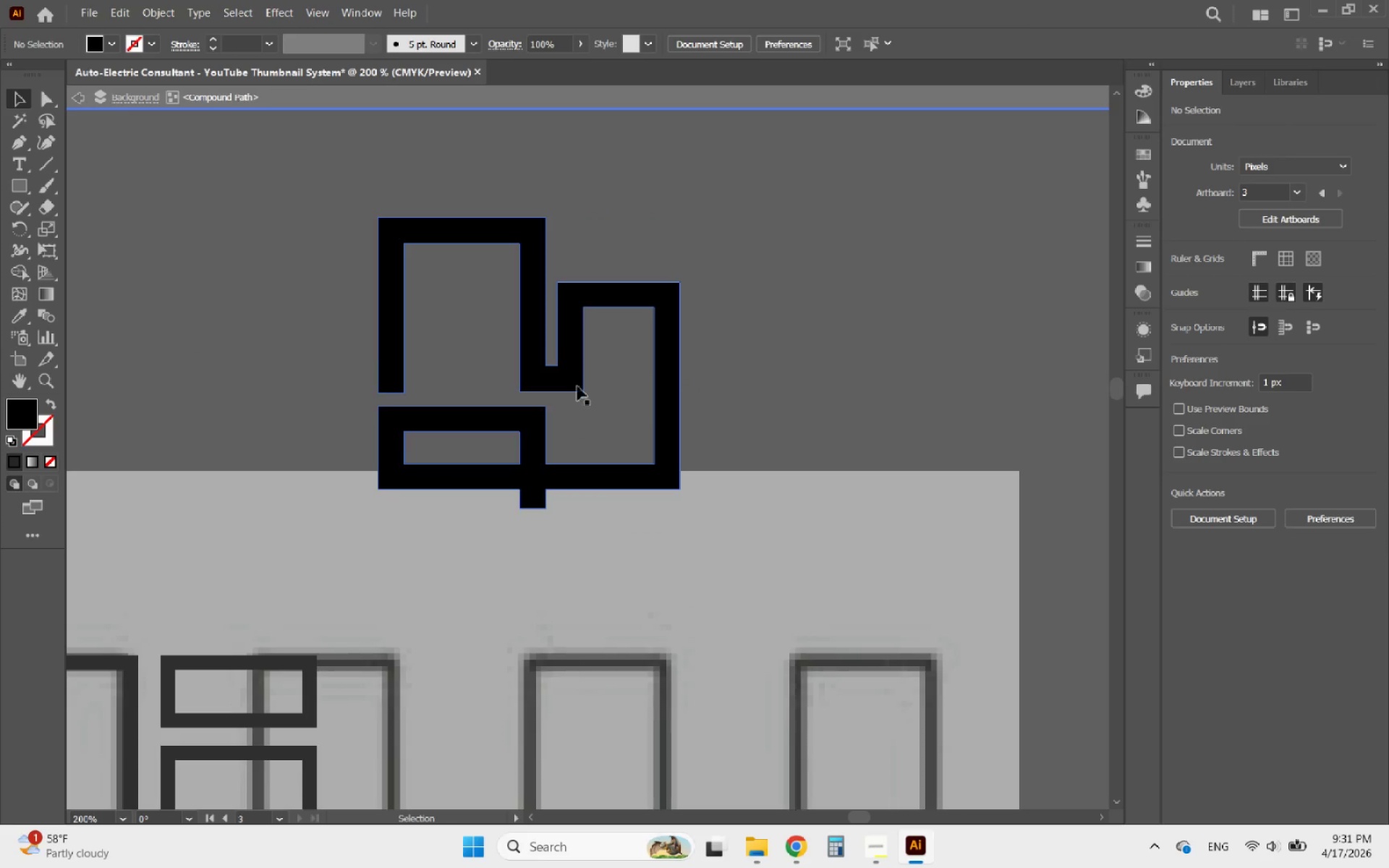 
left_click([556, 375])
 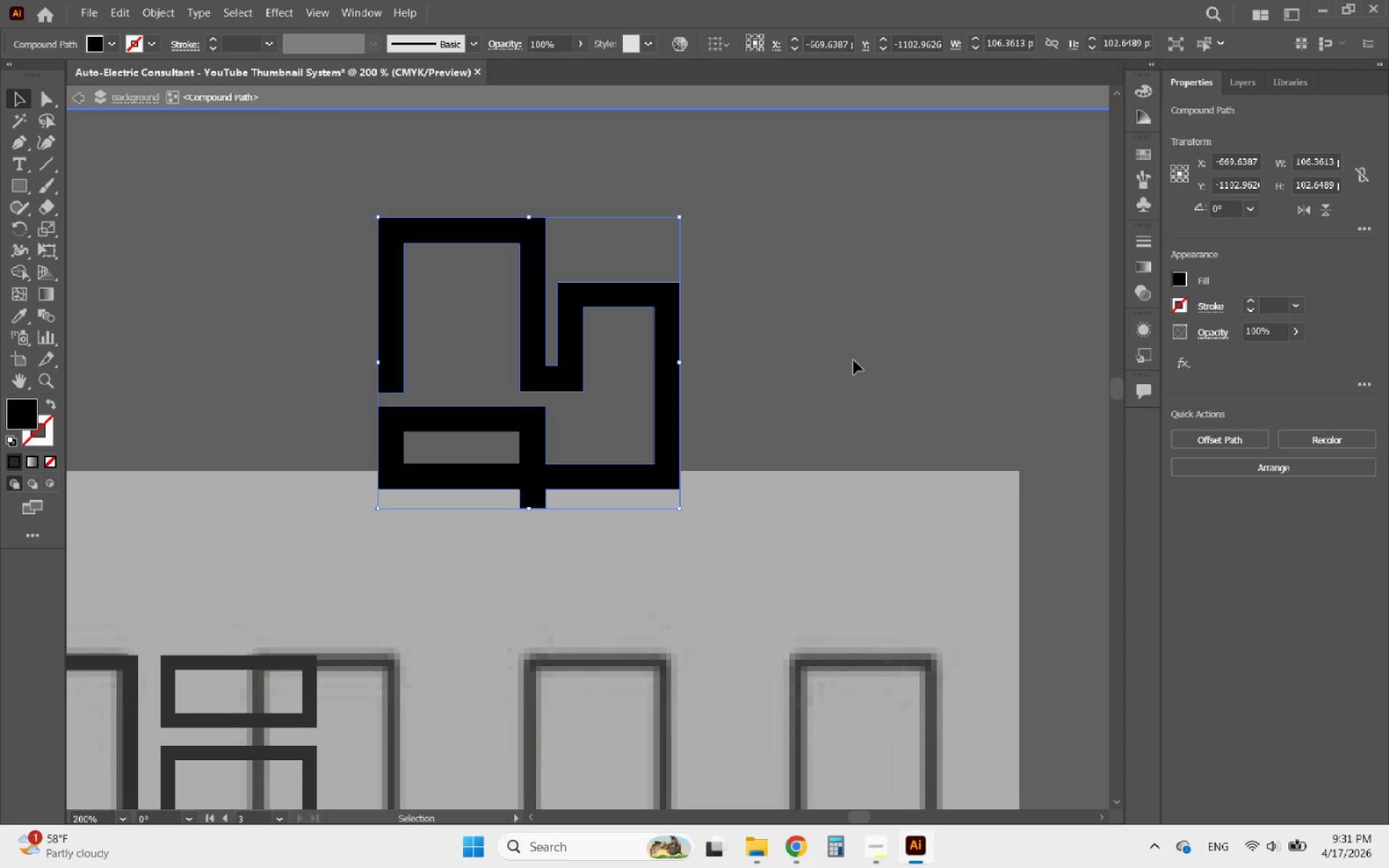 
key(Alt+AltLeft)
 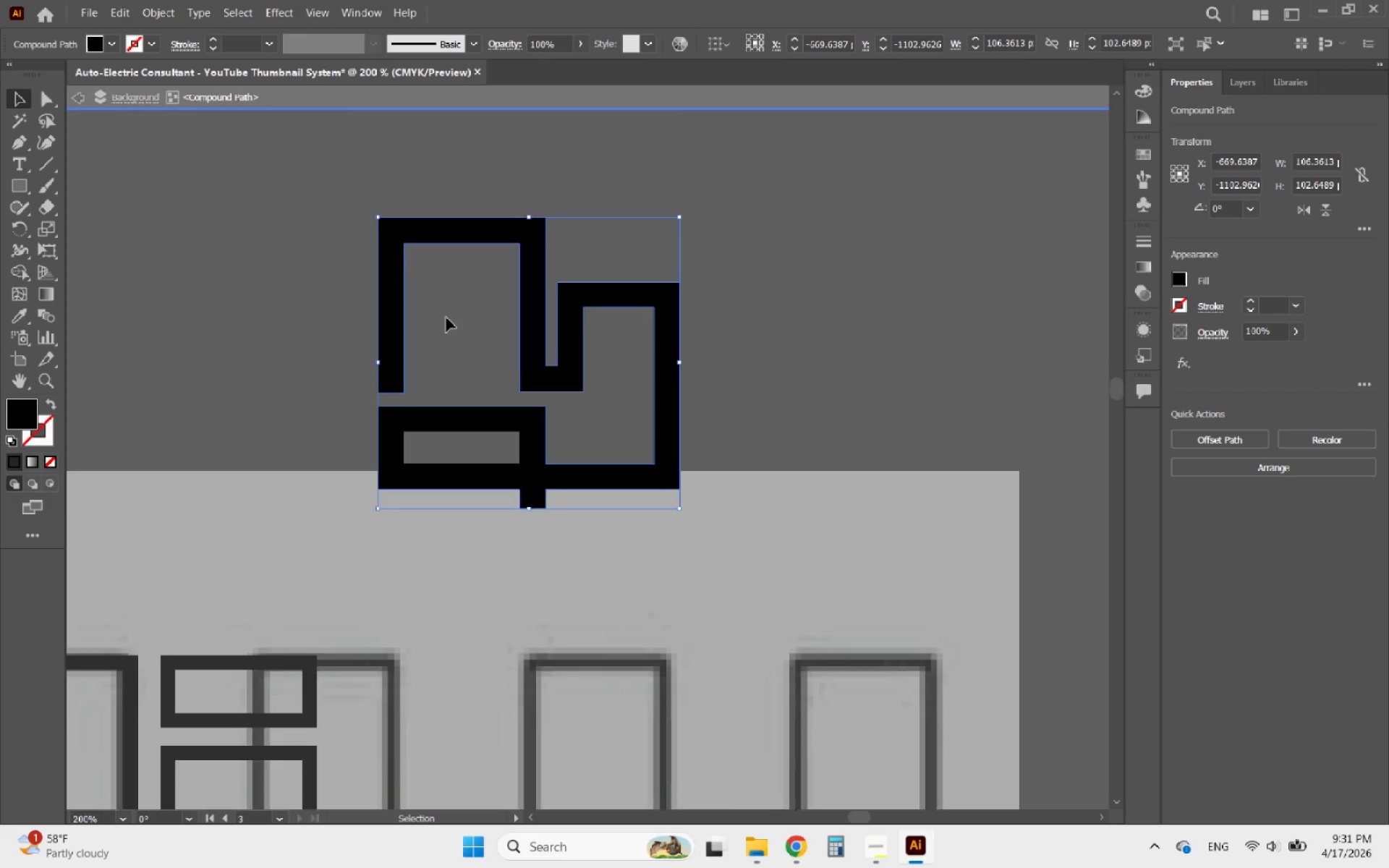 
key(Alt+AltLeft)
 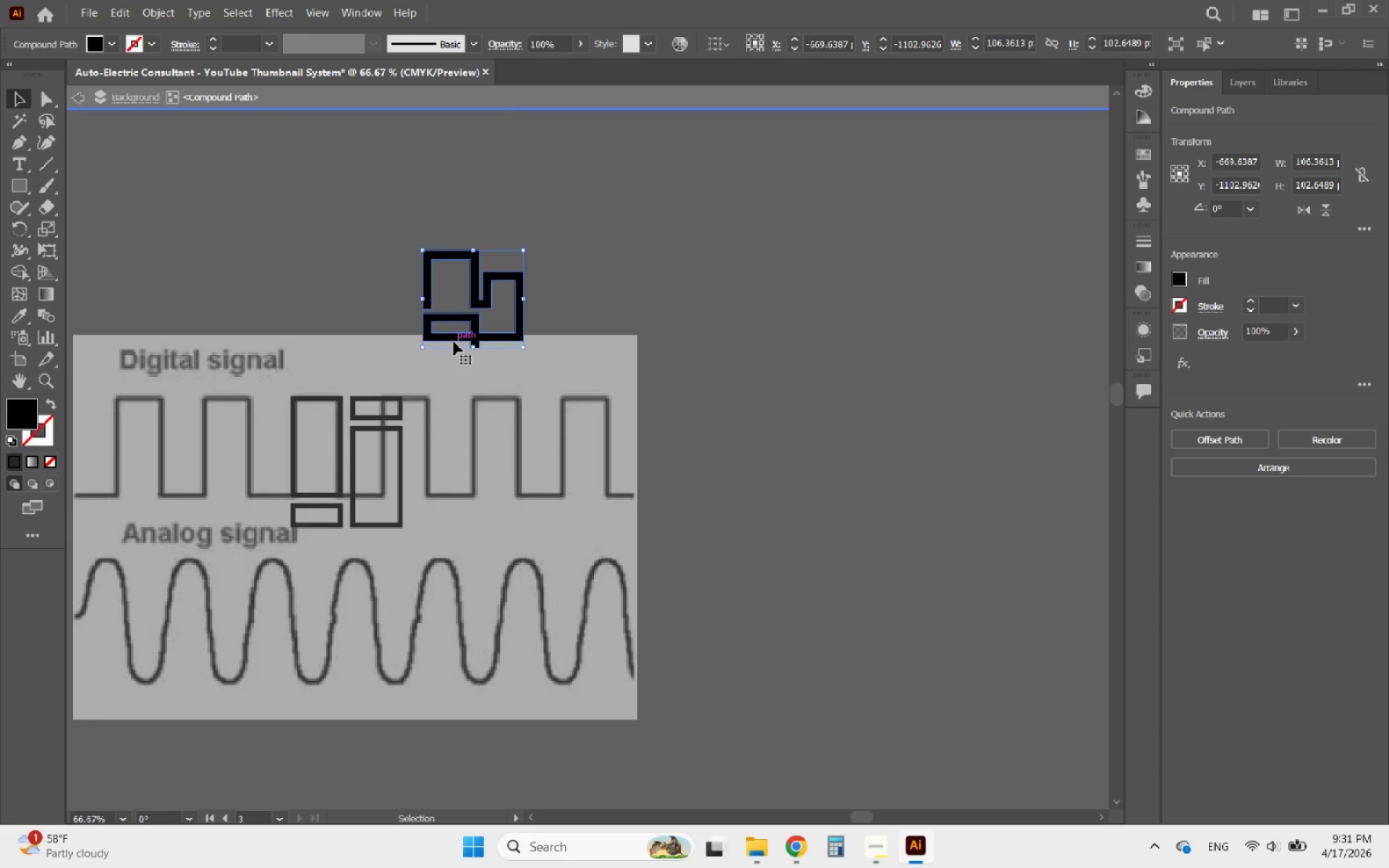 
scroll: coordinate [446, 318], scroll_direction: down, amount: 6.0
 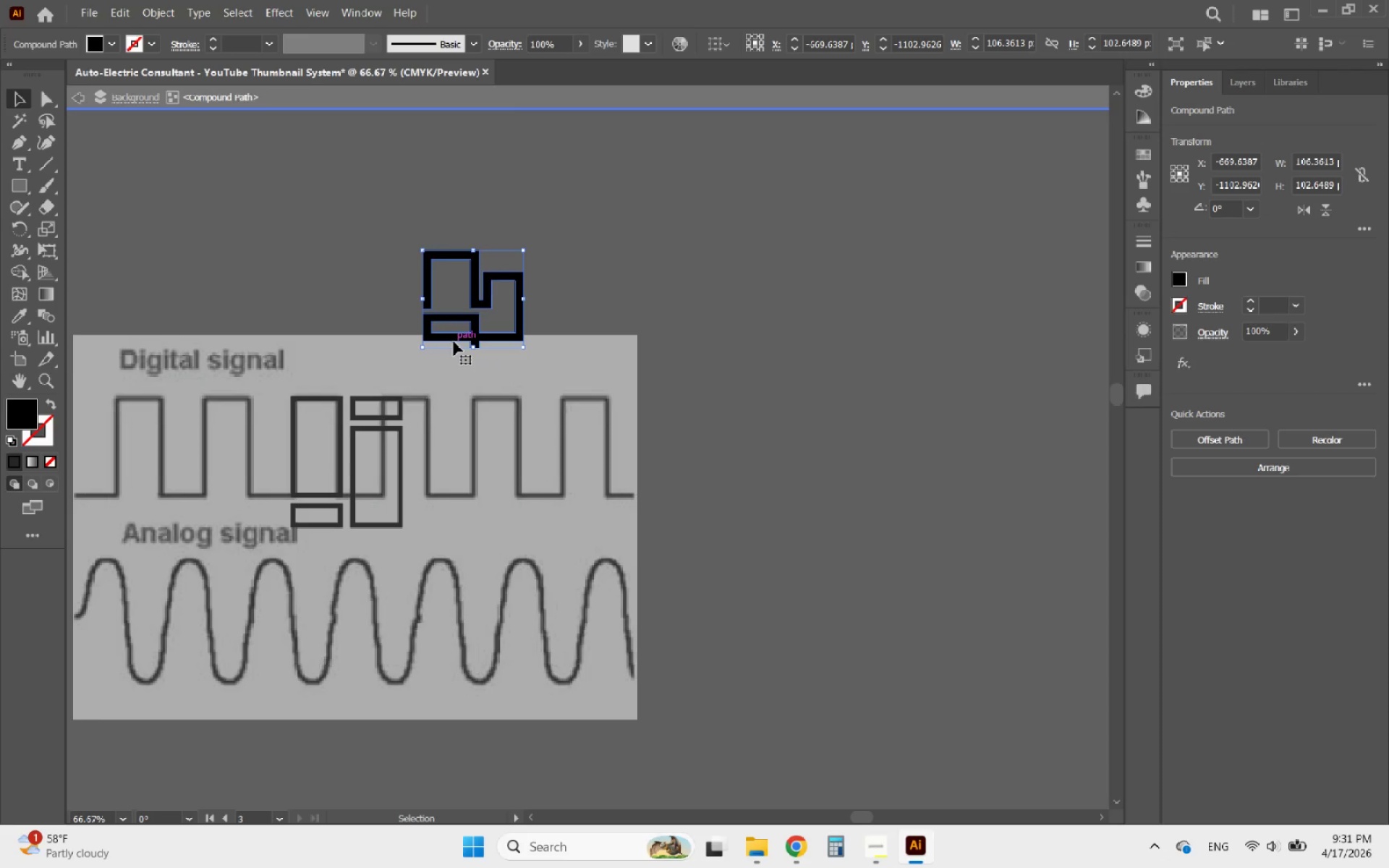 
hold_key(key=ControlLeft, duration=0.64)
 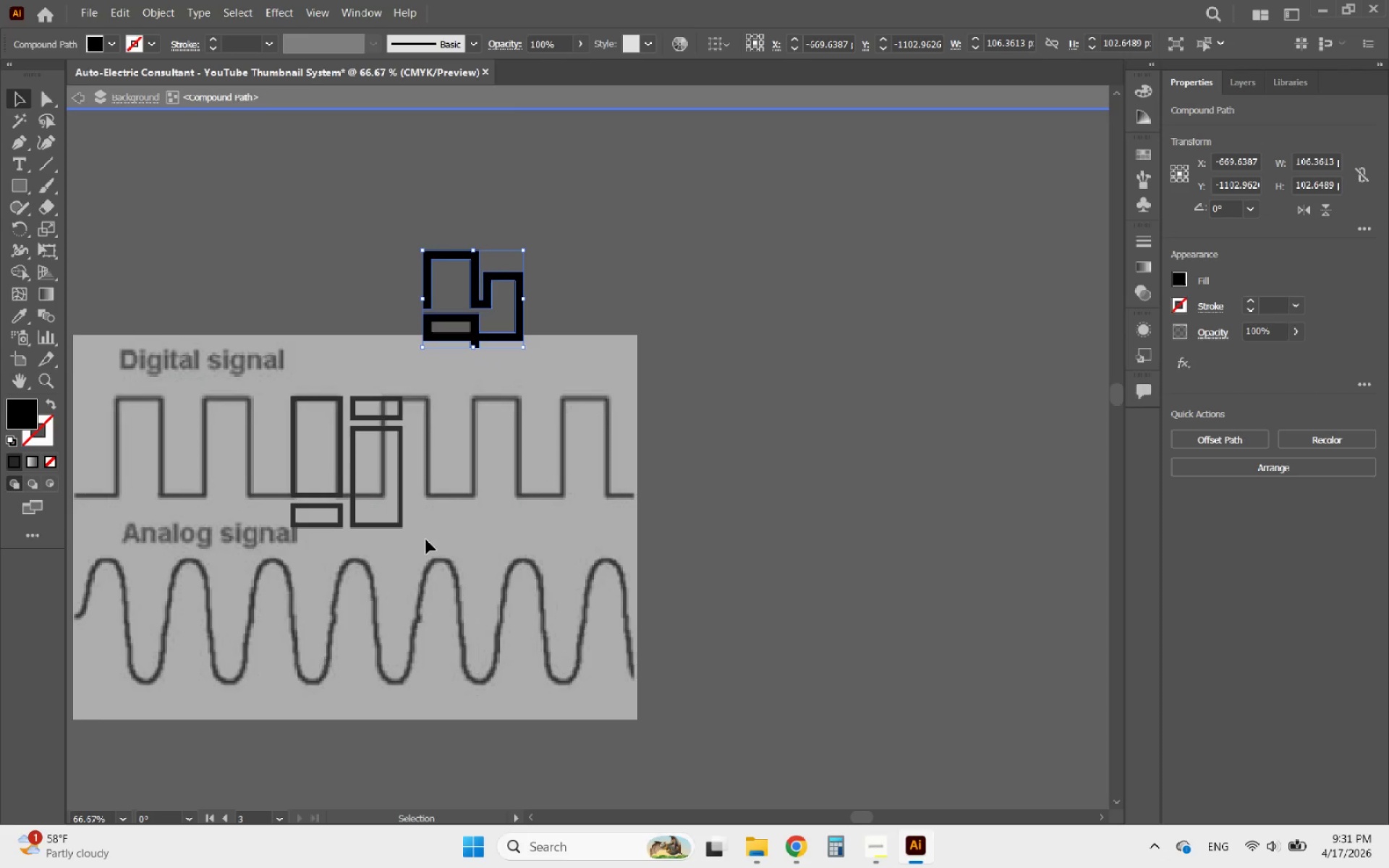 
left_click_drag(start_coordinate=[435, 565], to_coordinate=[262, 377])
 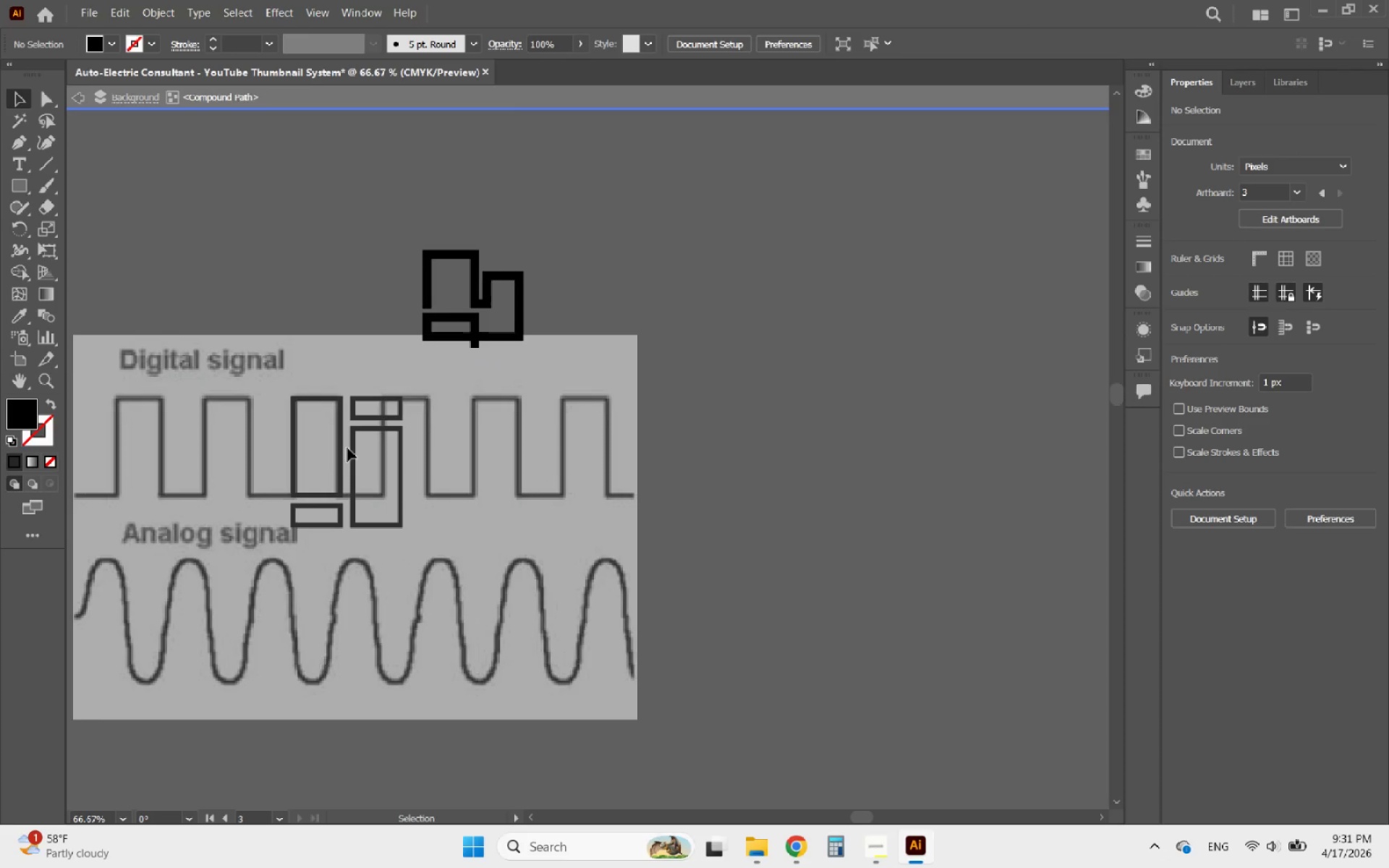 
left_click([353, 446])
 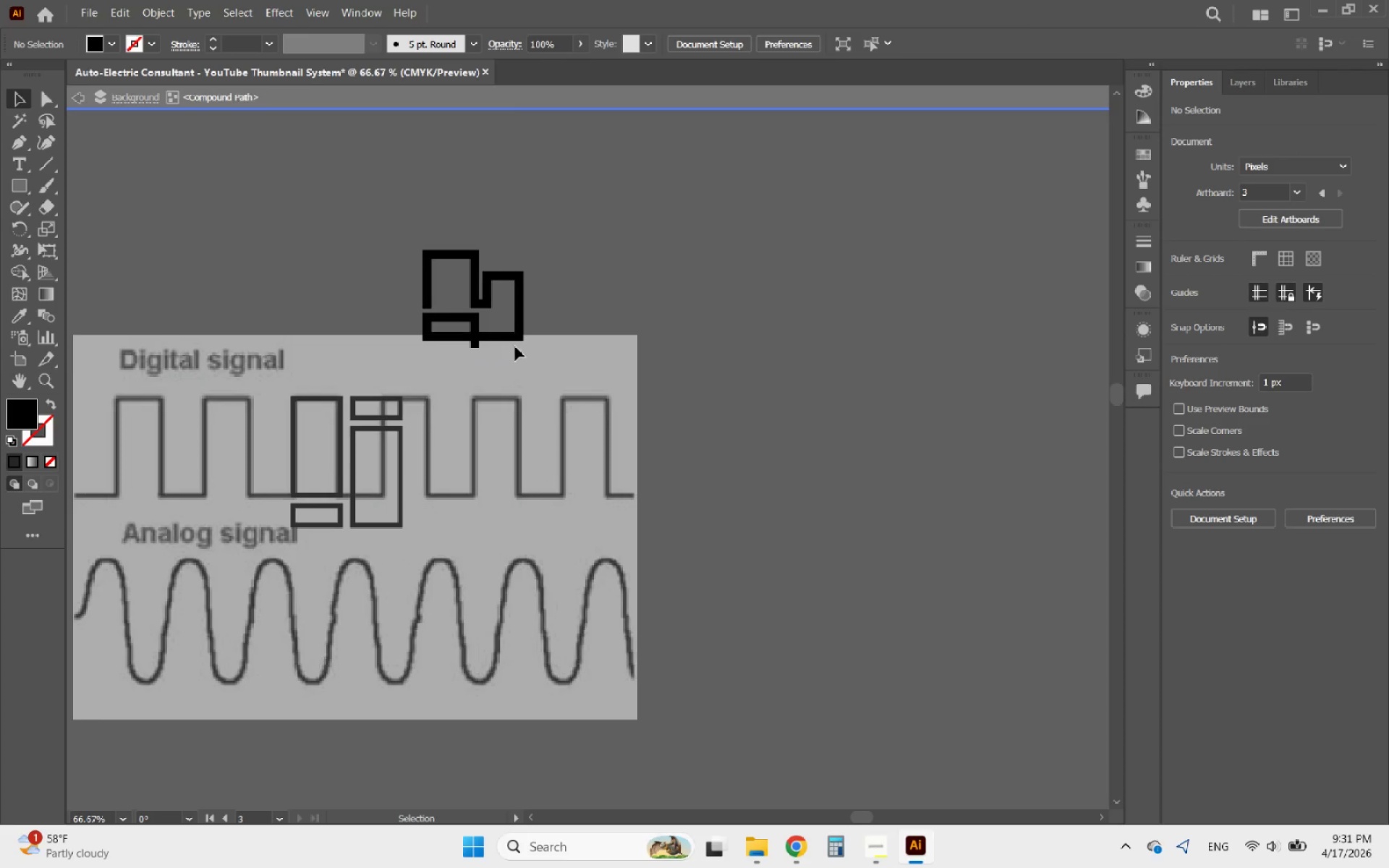 
left_click([511, 343])
 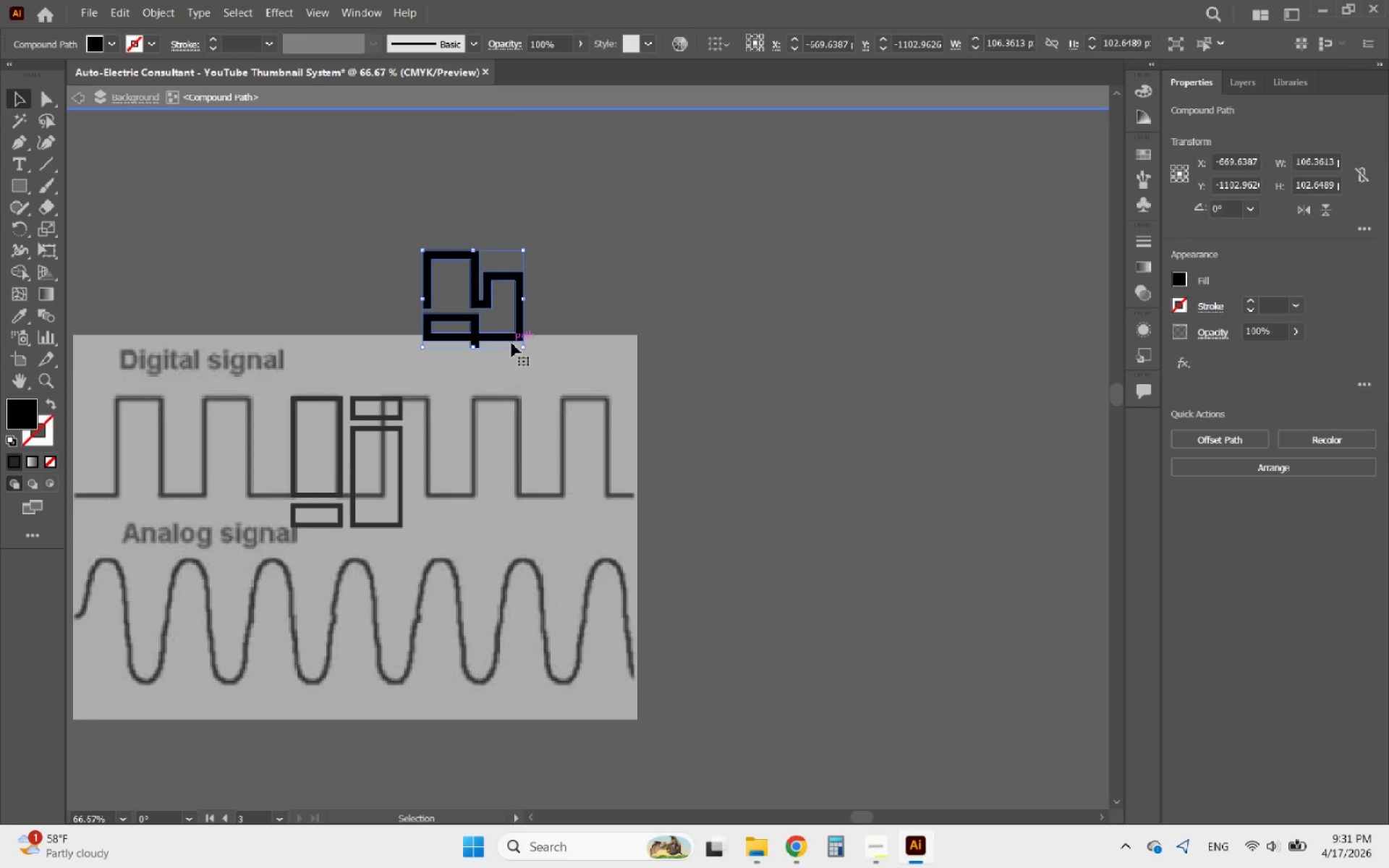 
key(Control+C)
 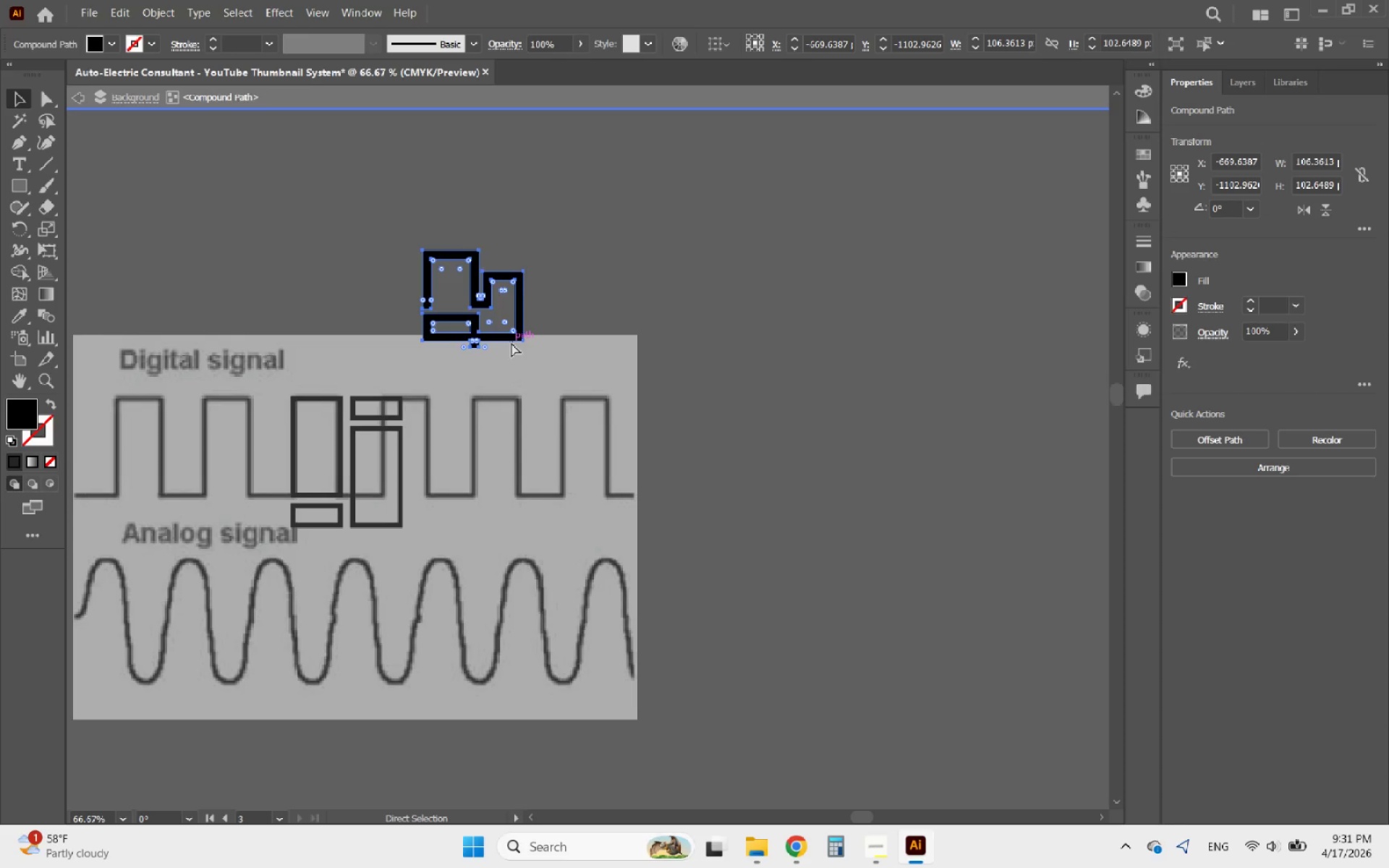 
key(Control+C)
 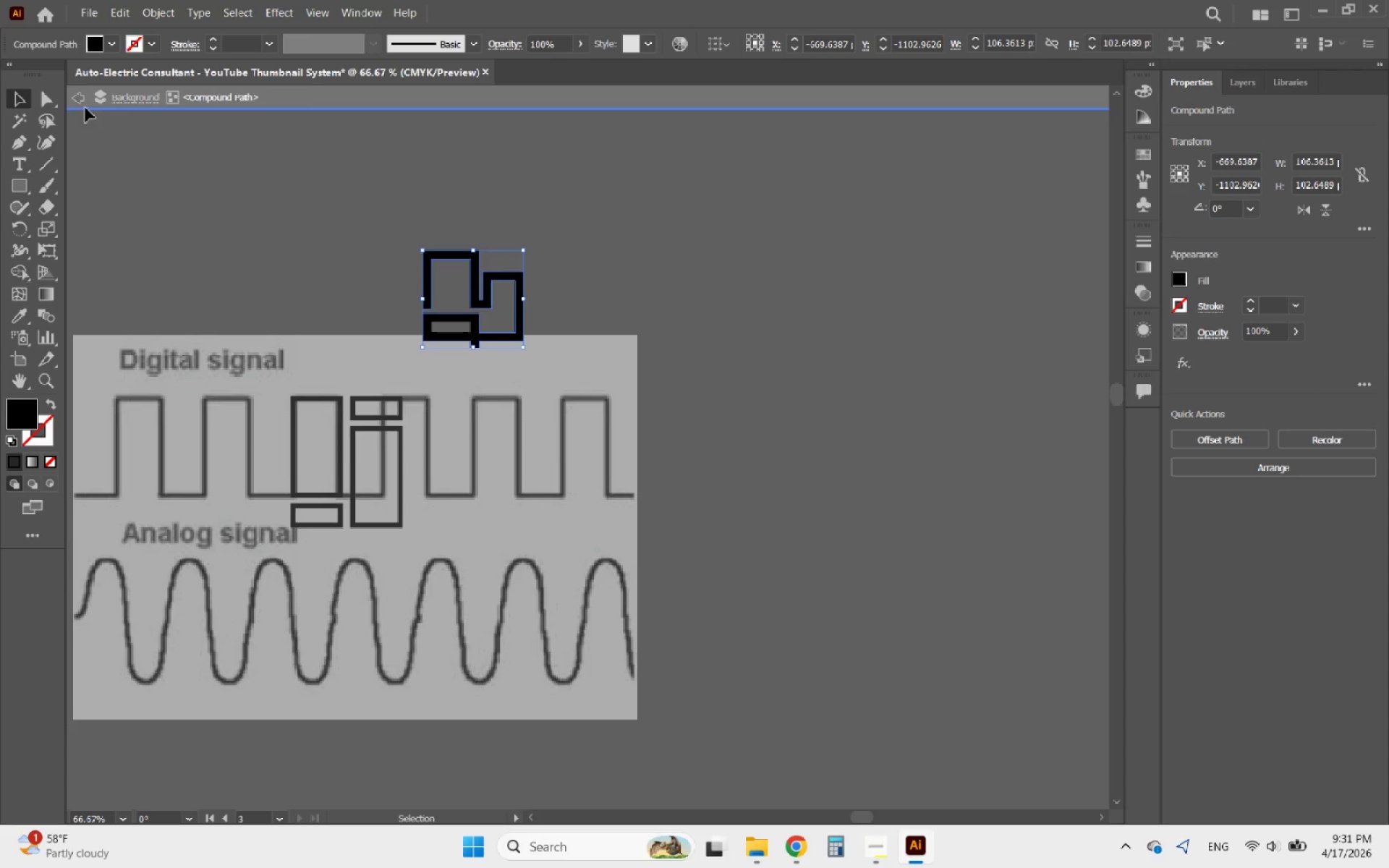 
left_click([80, 103])
 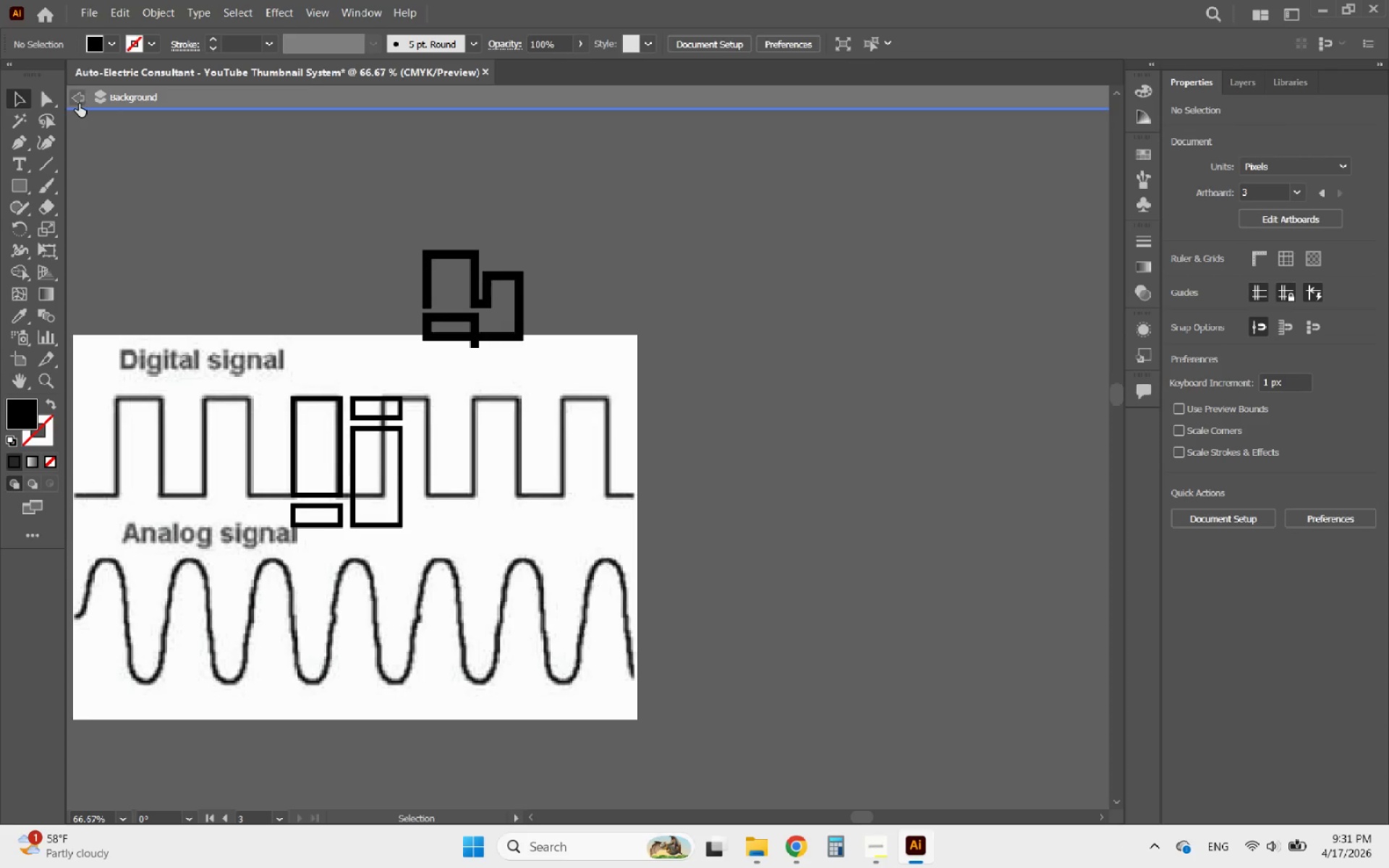 
left_click([79, 103])
 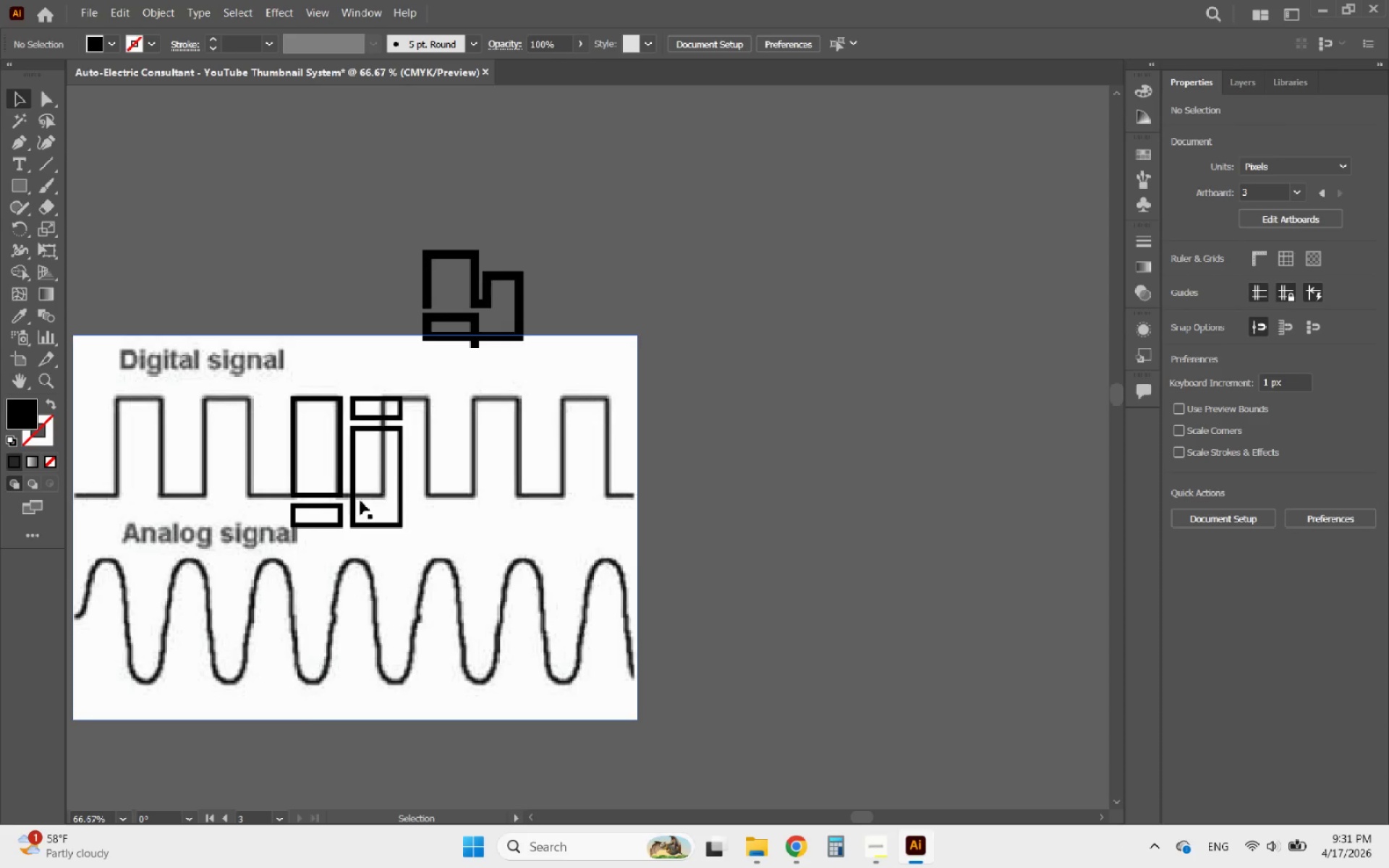 
left_click([352, 503])
 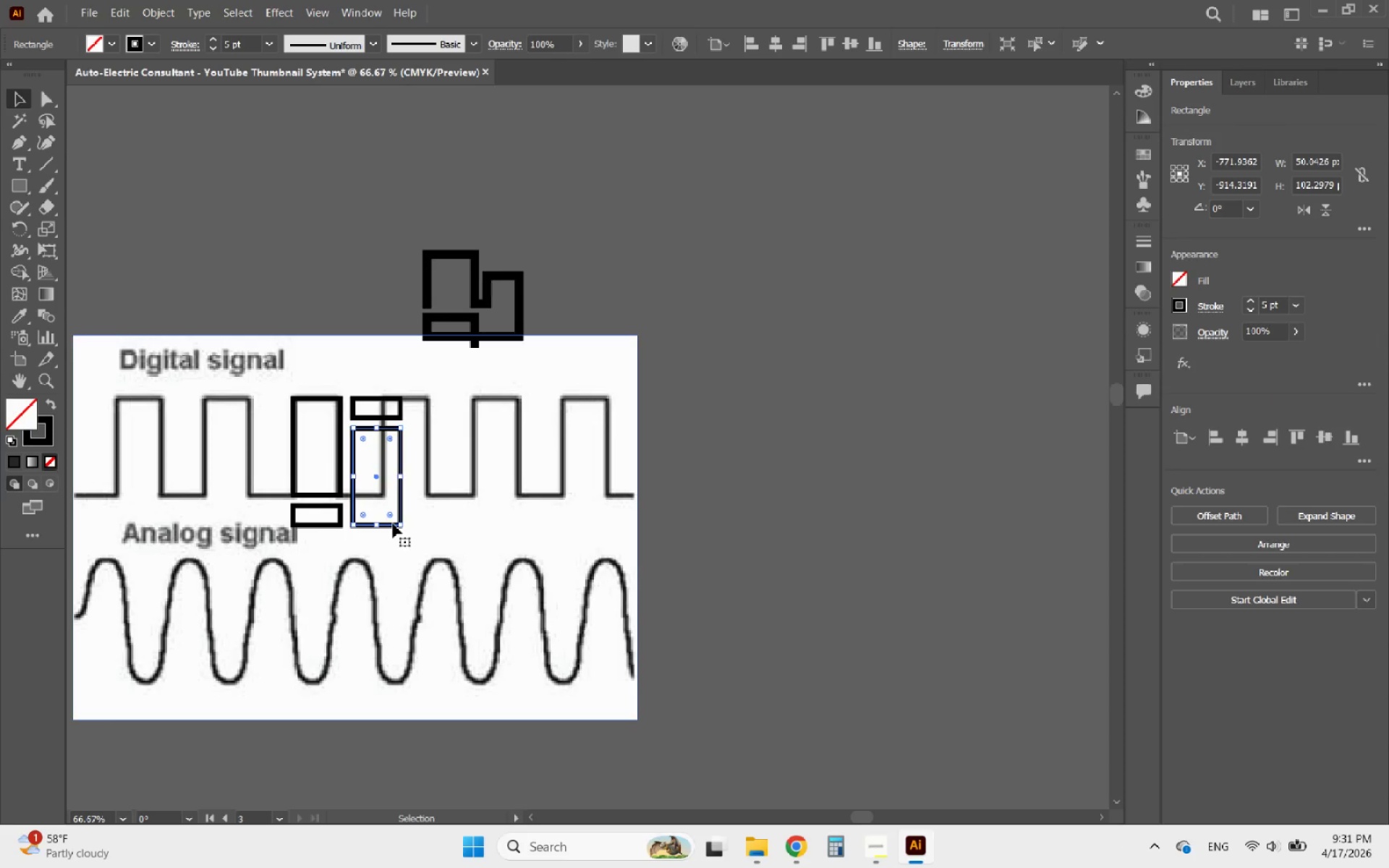 
left_click_drag(start_coordinate=[427, 540], to_coordinate=[323, 448])
 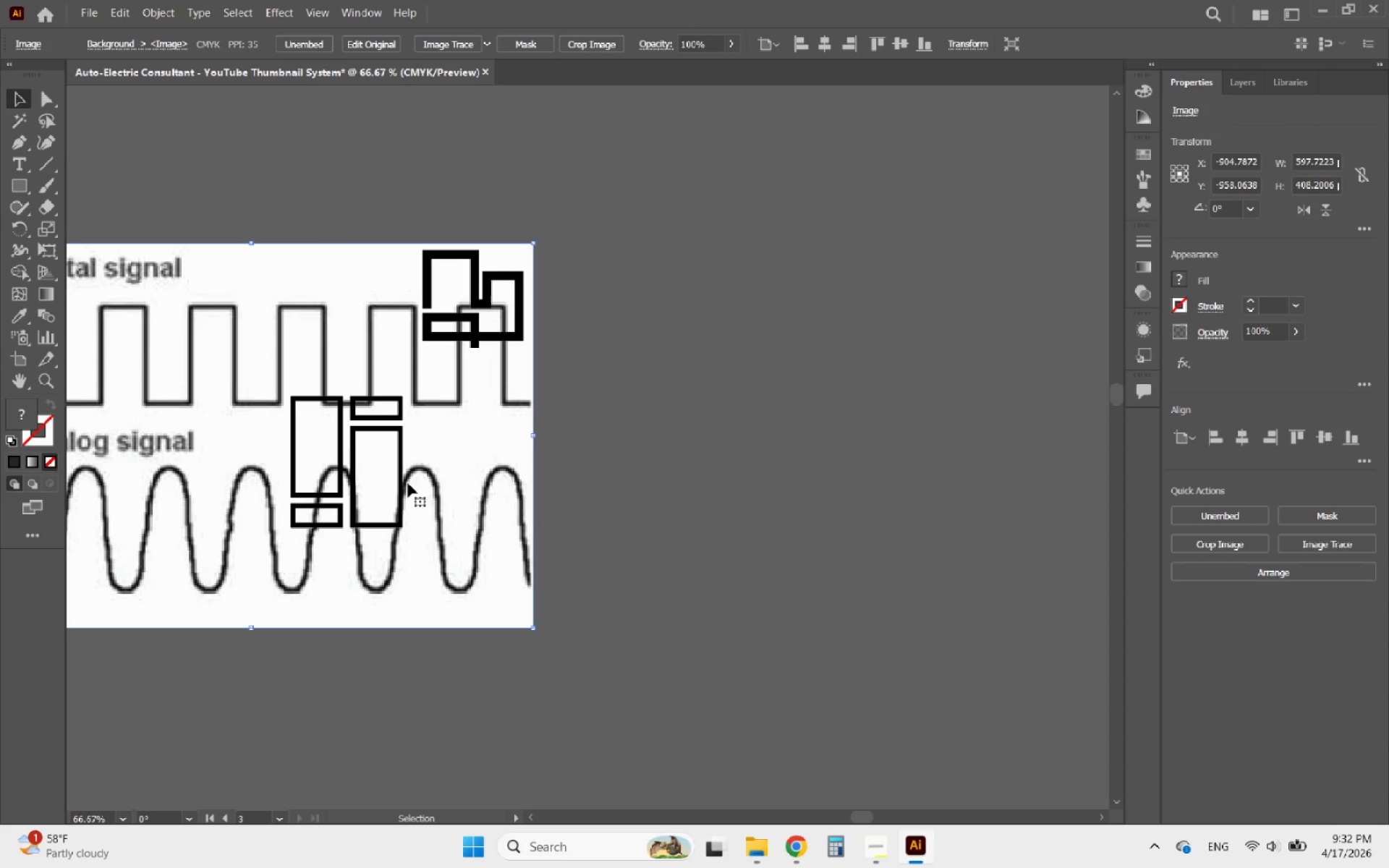 
key(Delete)
 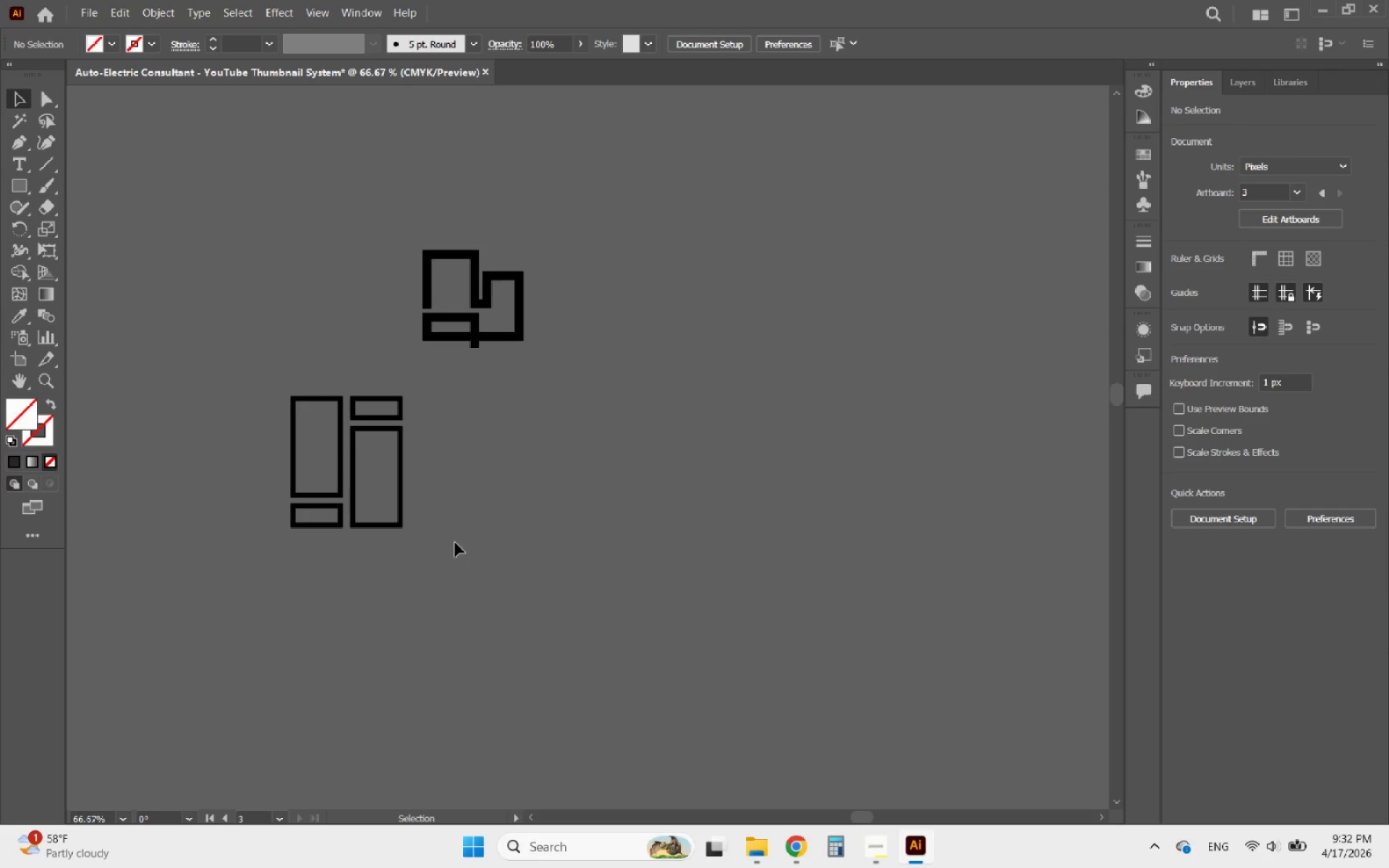 
left_click_drag(start_coordinate=[437, 552], to_coordinate=[238, 378])
 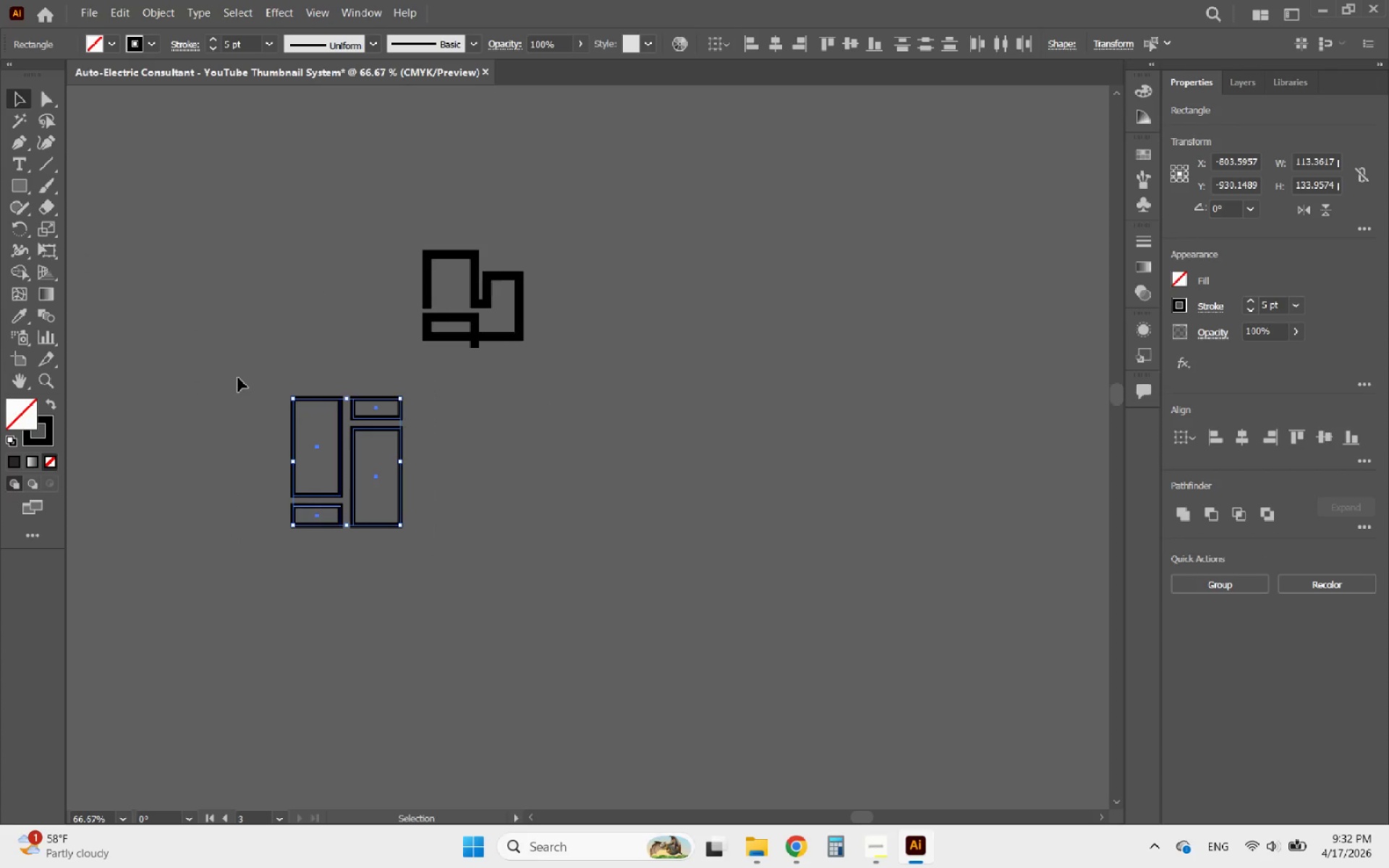 
key(Delete)
 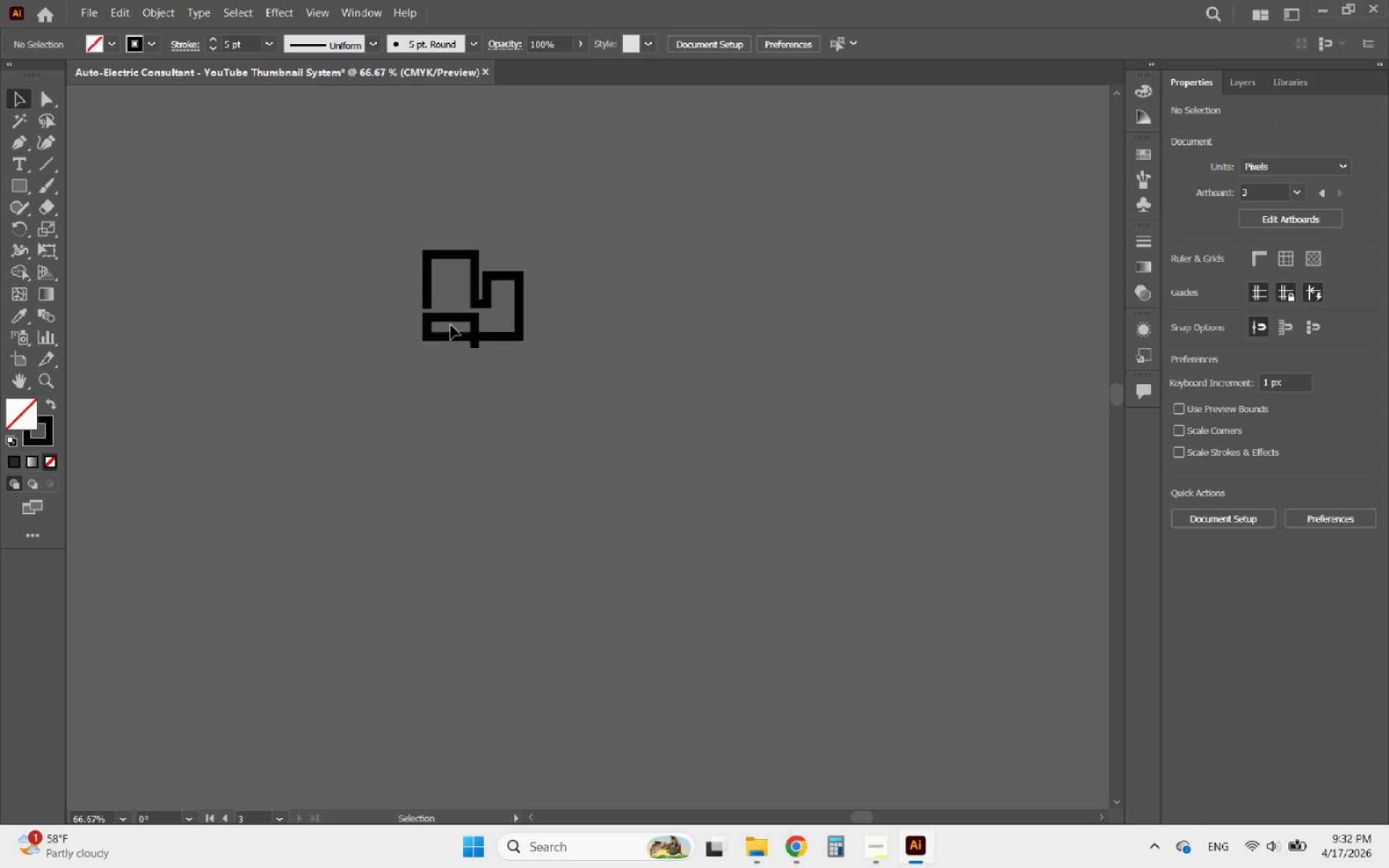 
hold_key(key=AltLeft, duration=0.41)
scroll: coordinate [355, 294], scroll_direction: down, amount: 4.0
 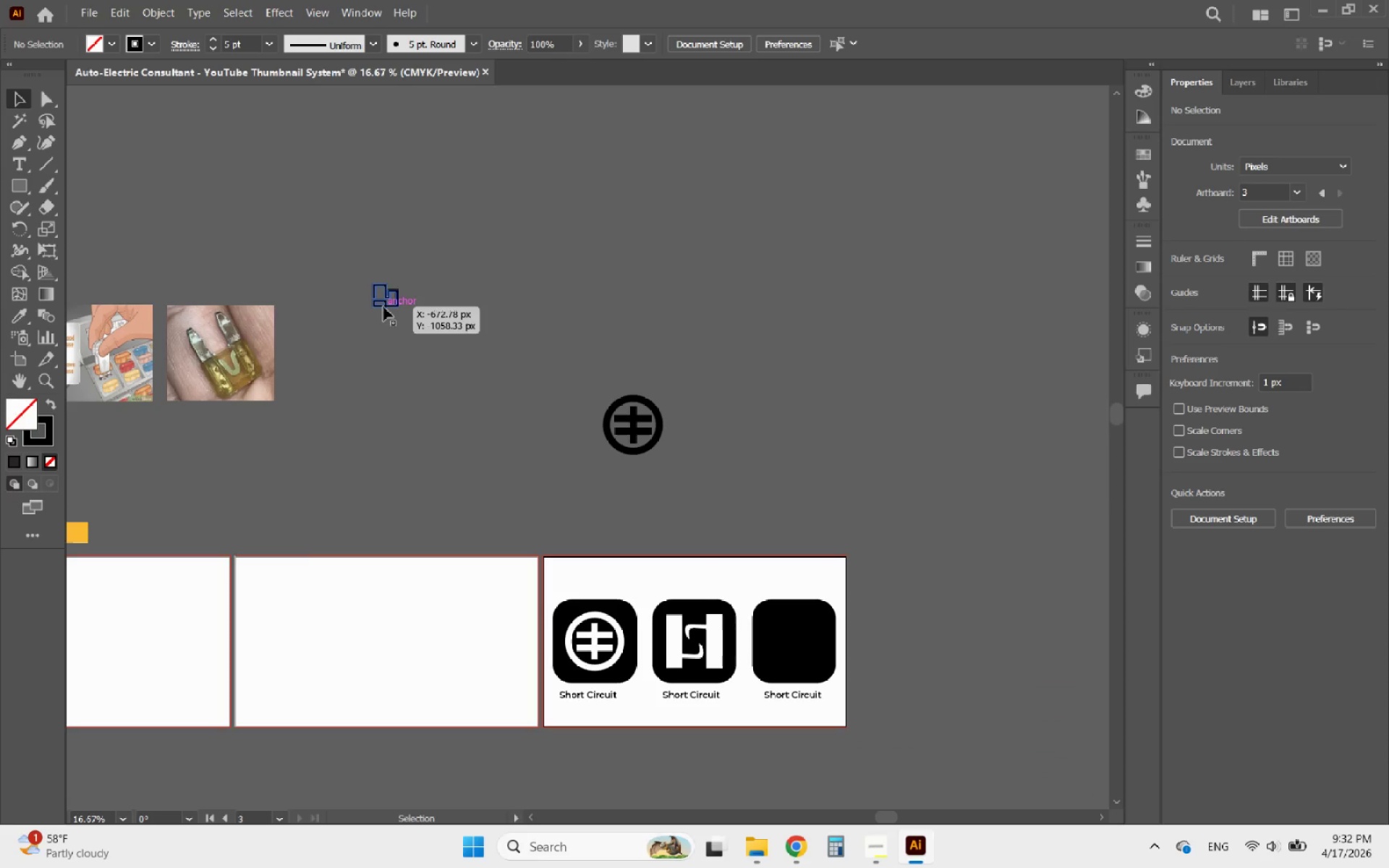 
left_click_drag(start_coordinate=[383, 307], to_coordinate=[798, 644])
 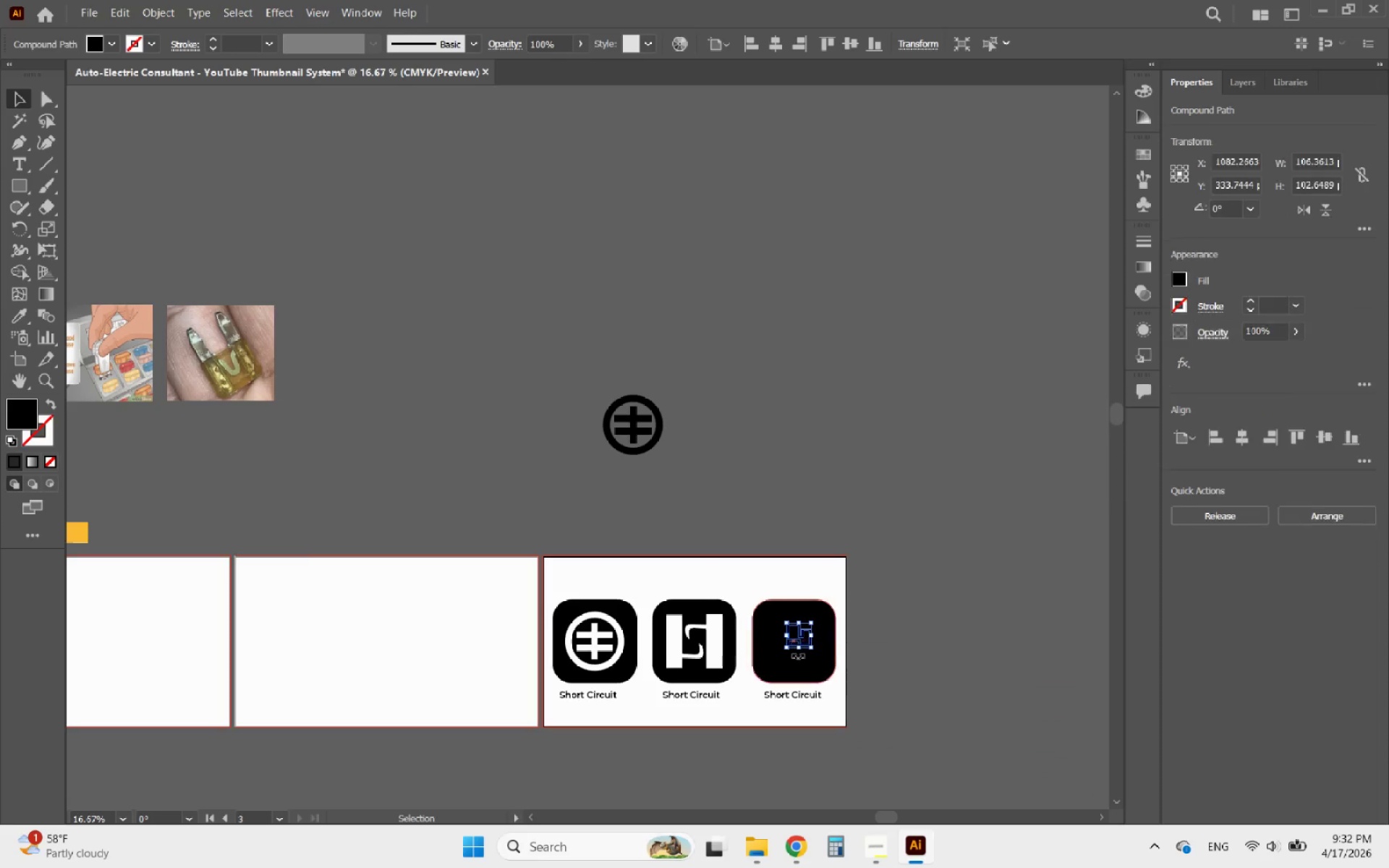 
hold_key(key=AltLeft, duration=0.5)
scroll: coordinate [831, 682], scroll_direction: up, amount: 4.0
 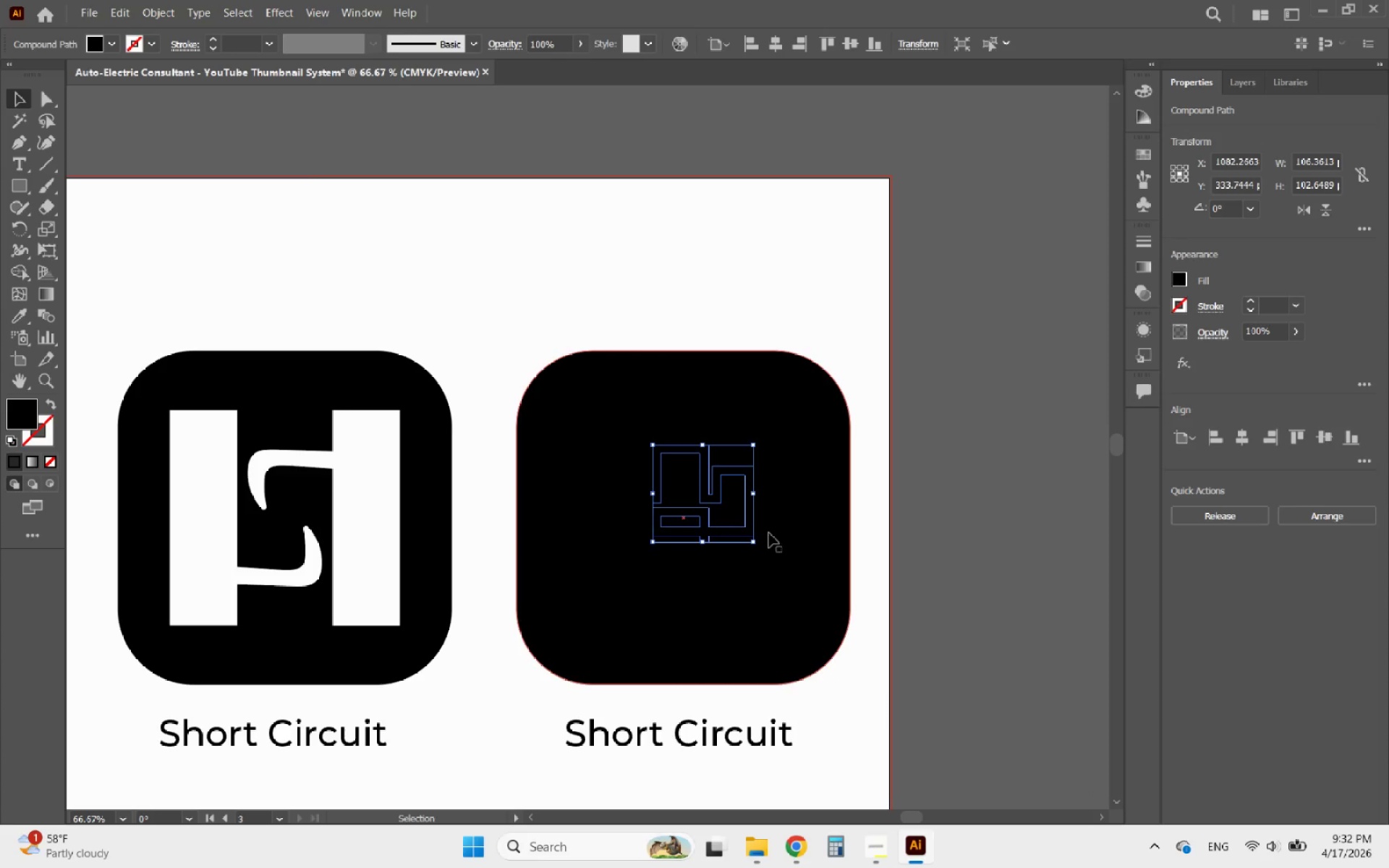 
hold_key(key=ShiftLeft, duration=3.69)
left_click_drag(start_coordinate=[756, 498], to_coordinate=[838, 498])
 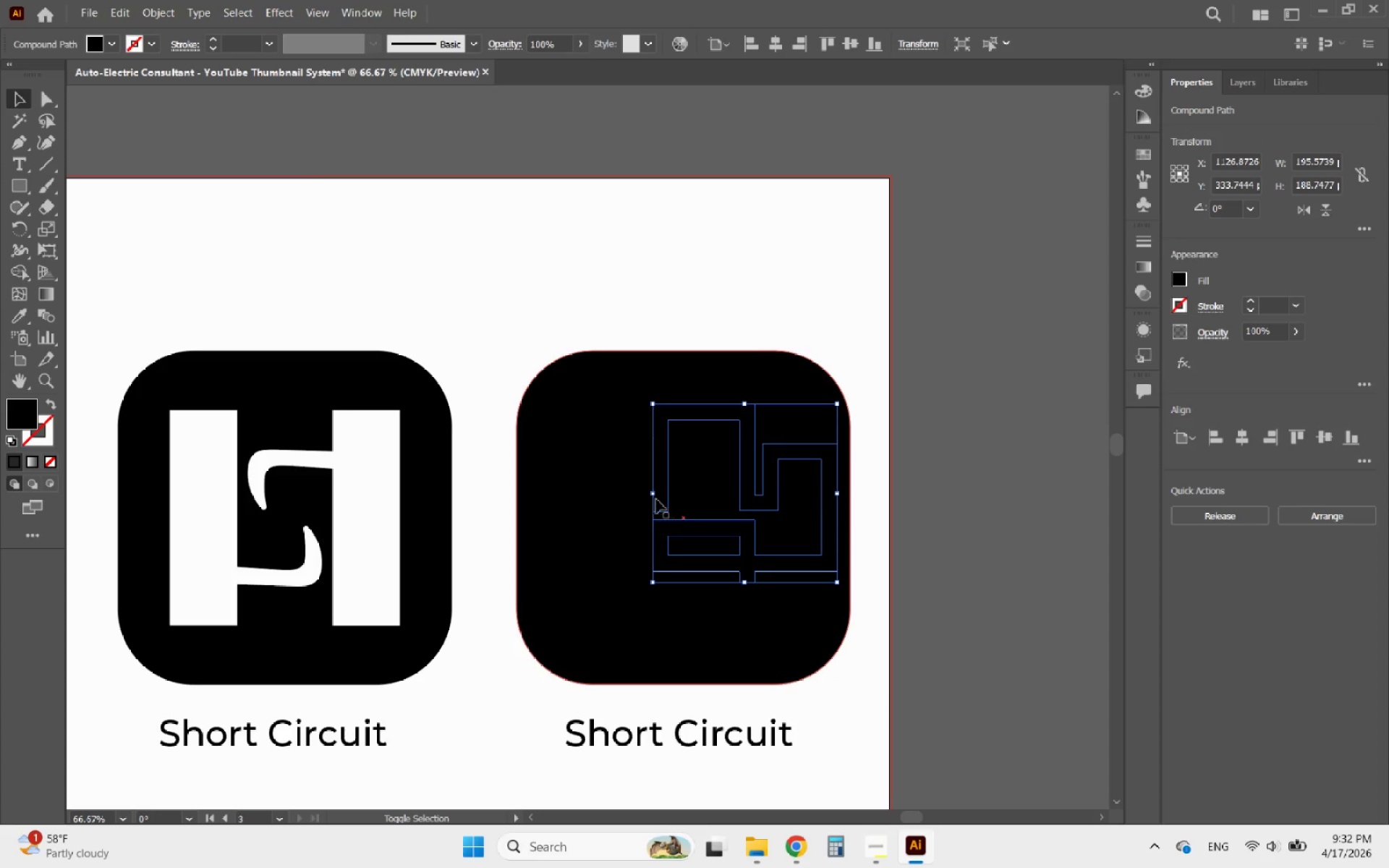 
left_click_drag(start_coordinate=[653, 498], to_coordinate=[595, 495])
 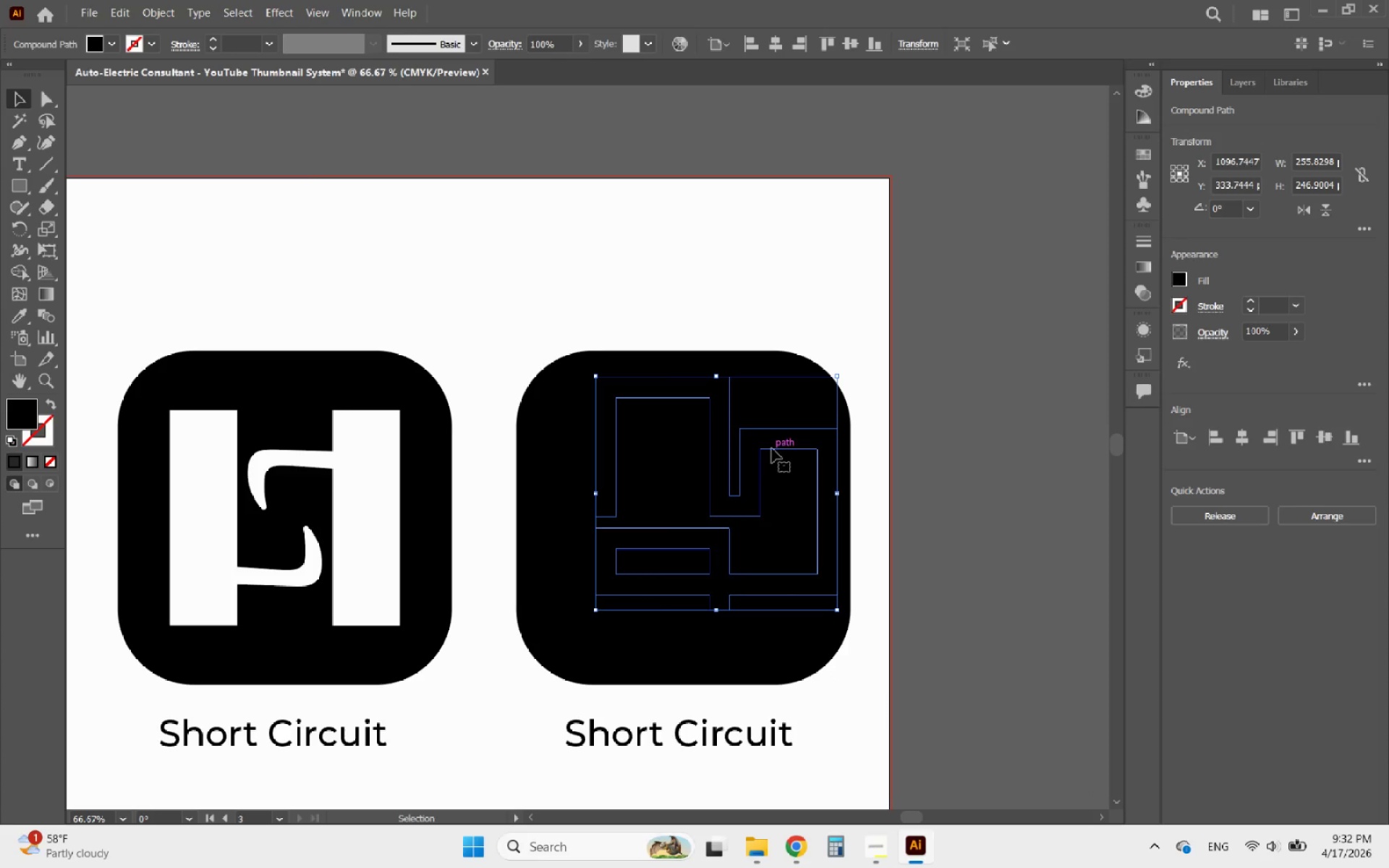 
left_click_drag(start_coordinate=[770, 443], to_coordinate=[736, 460])
 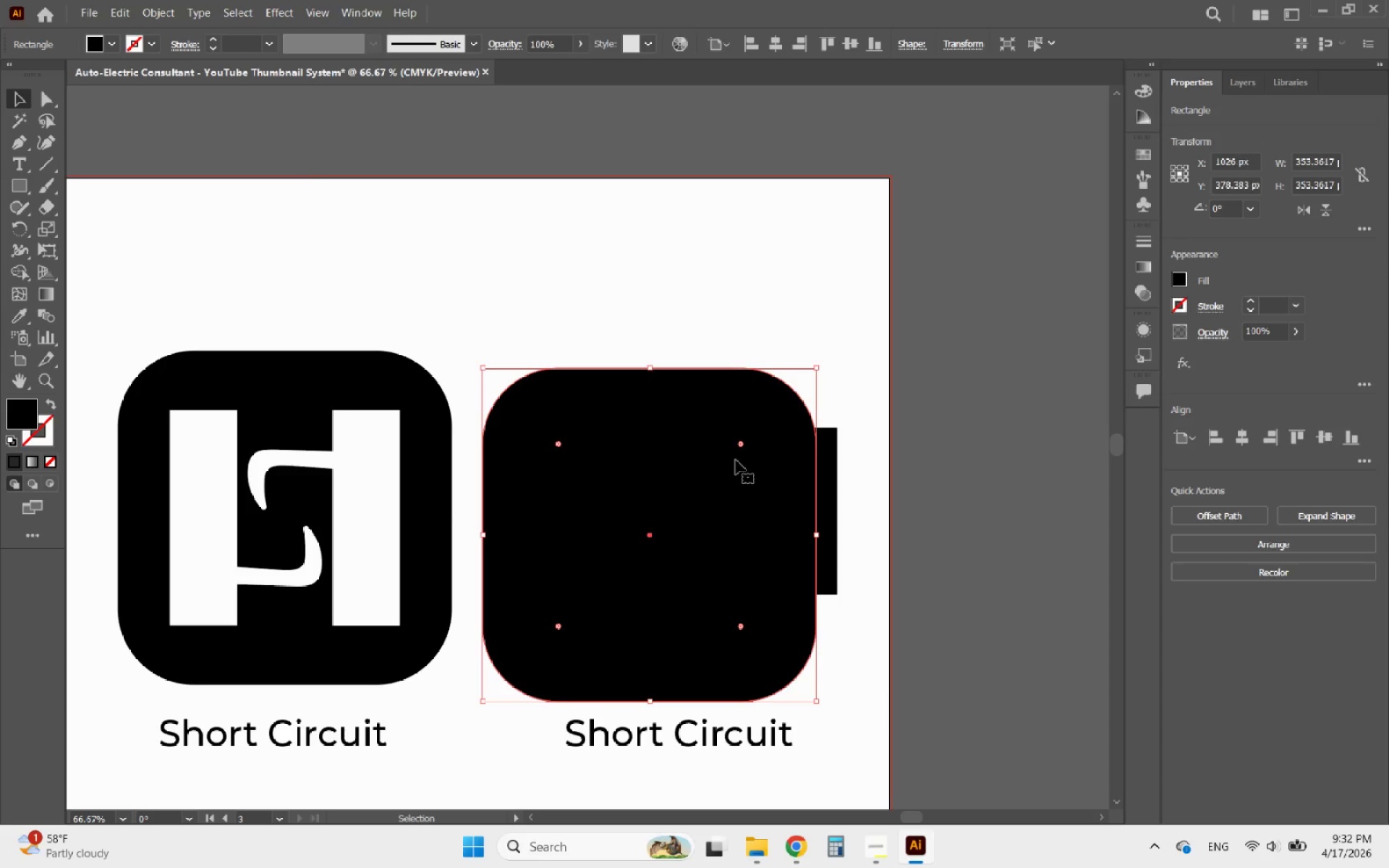 
key(Control+Z)
 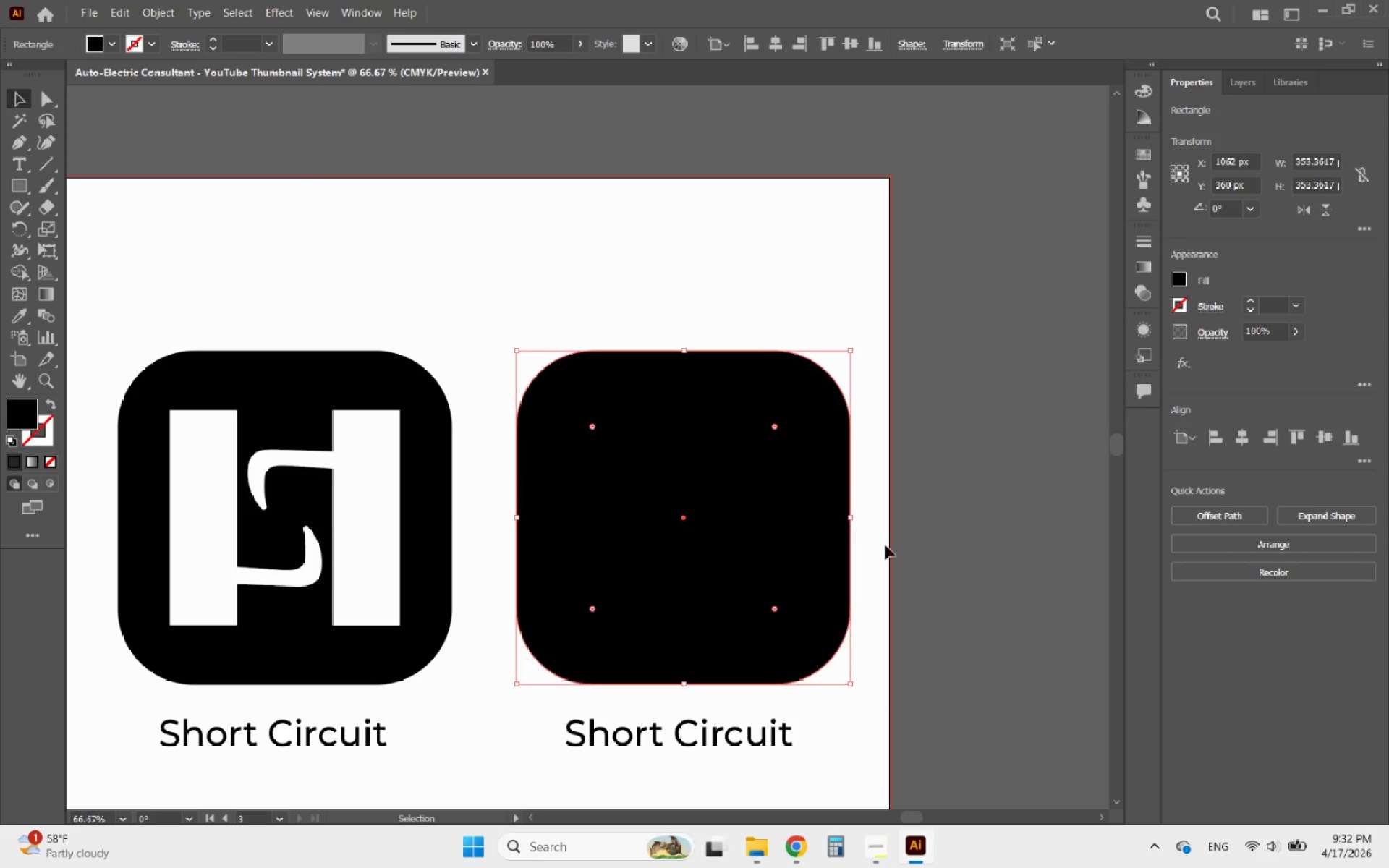 
left_click_drag(start_coordinate=[905, 554], to_coordinate=[654, 436])
 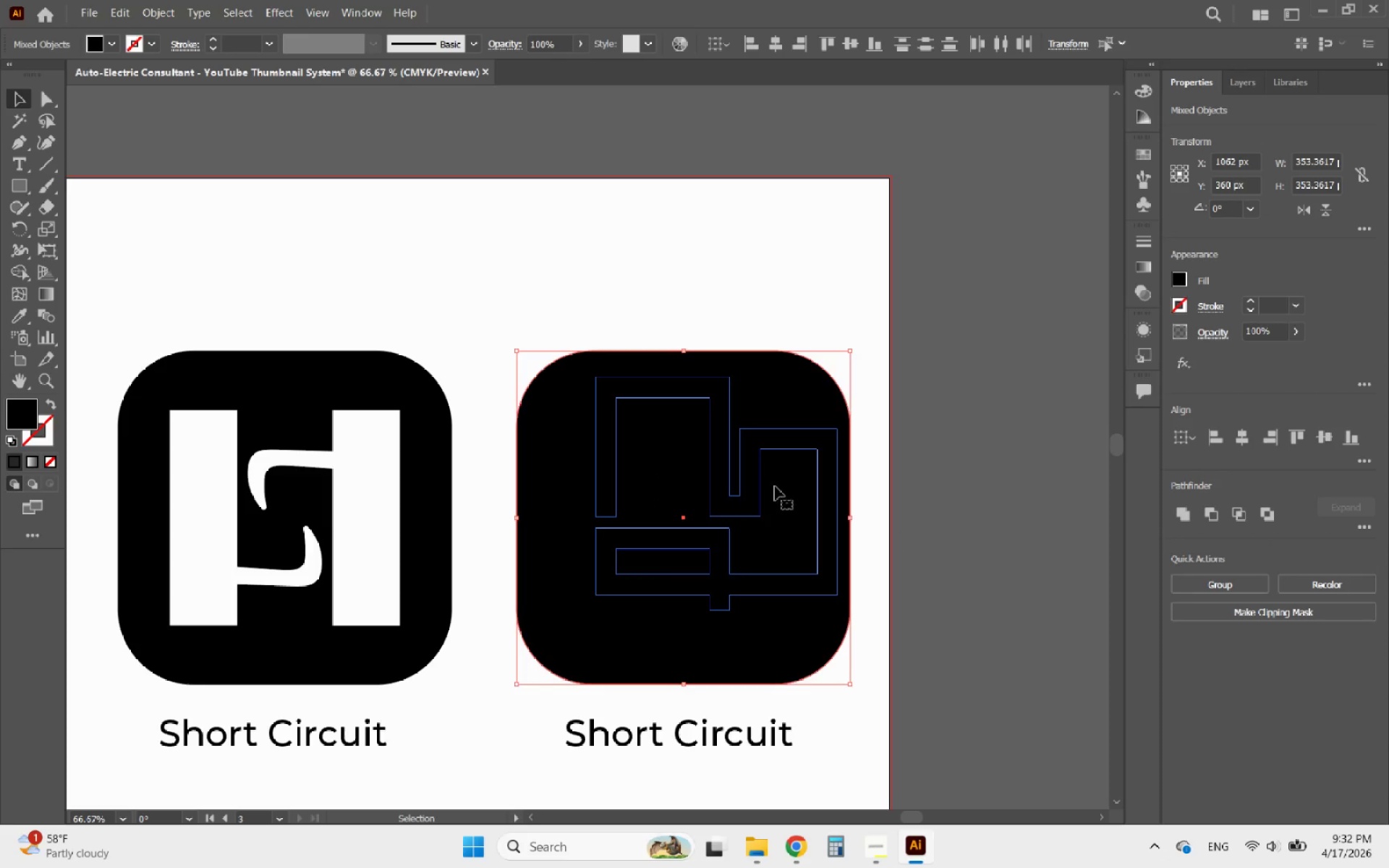 
left_click([791, 511])
 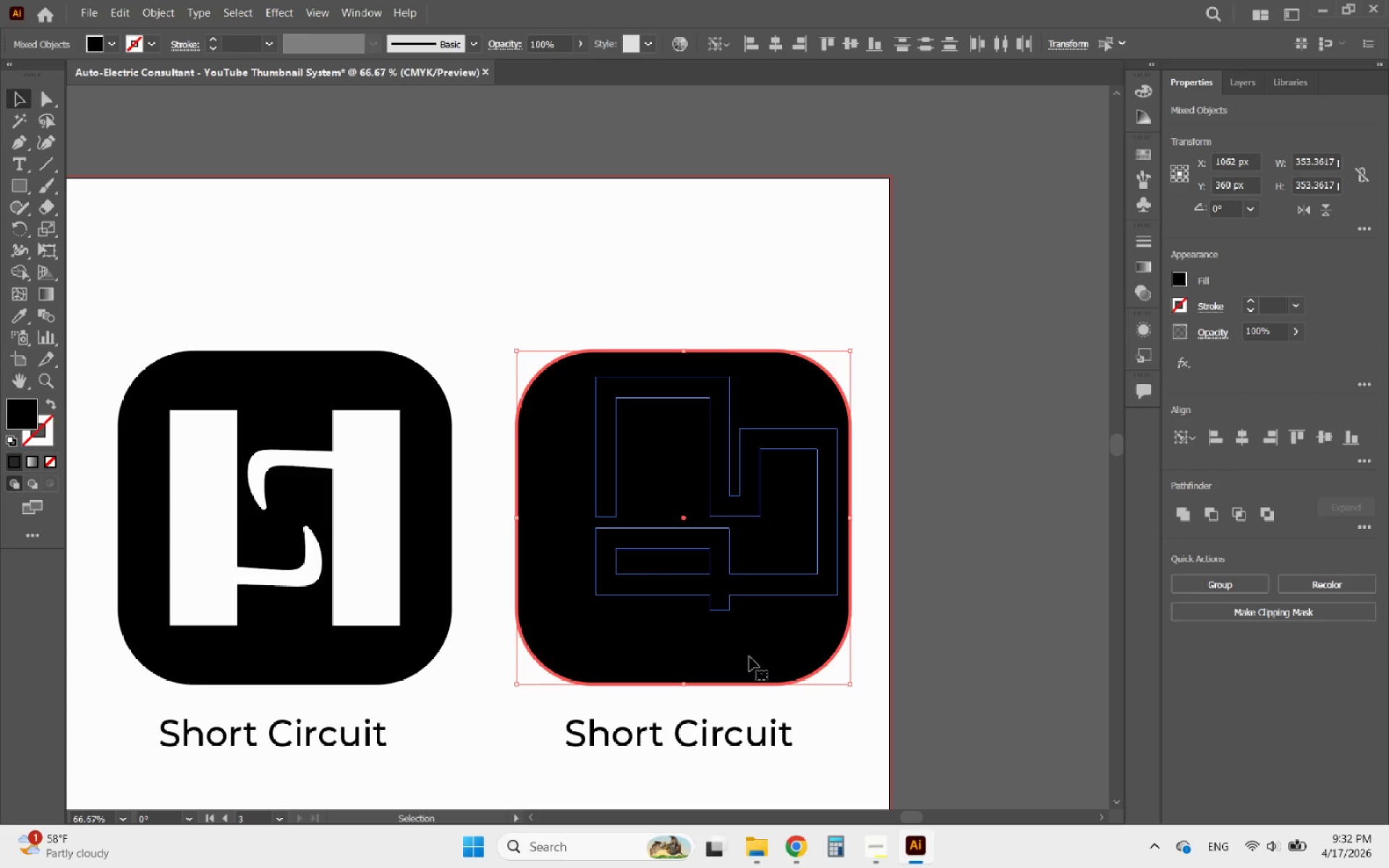 
left_click([749, 657])
 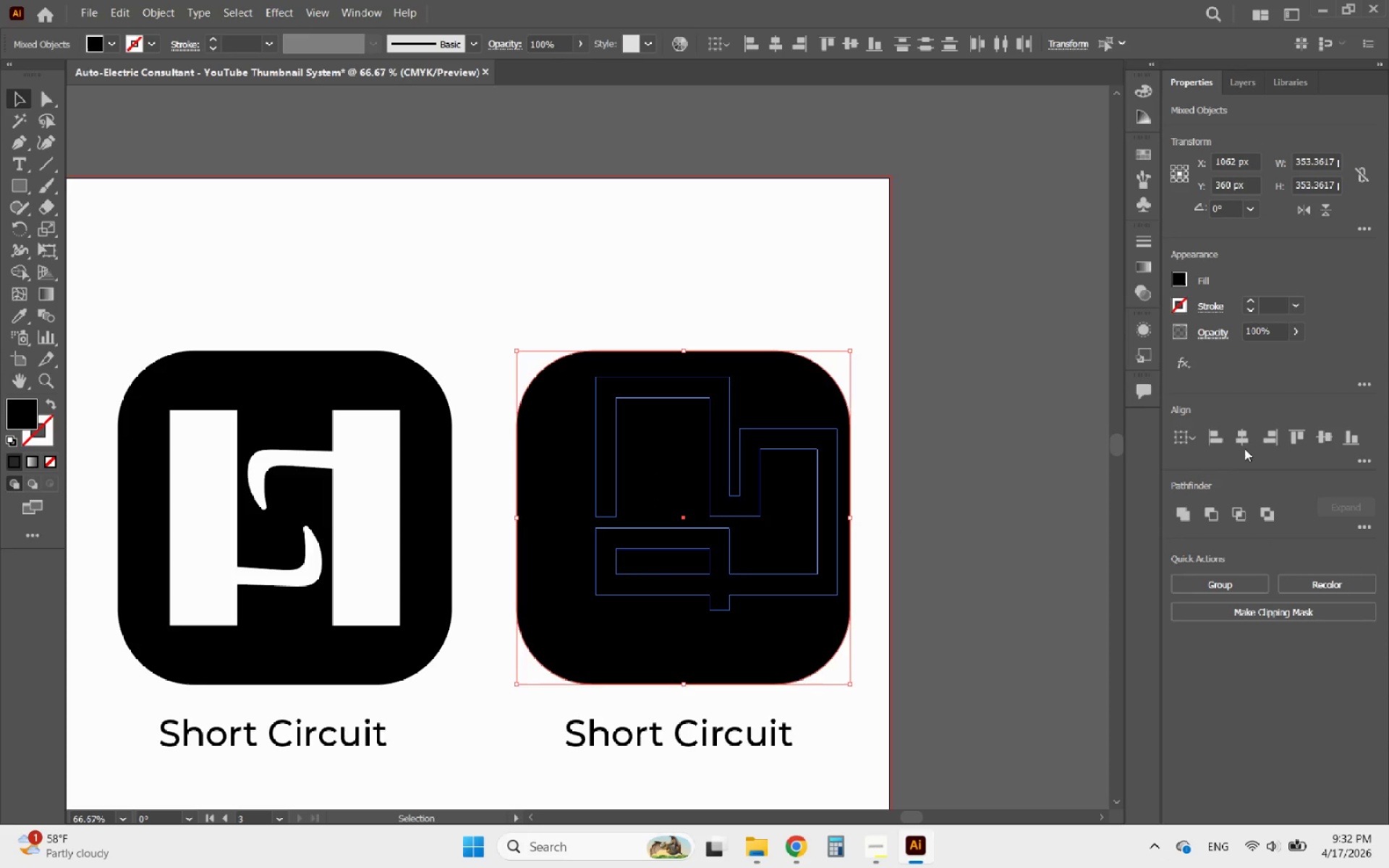 
left_click([1241, 443])
 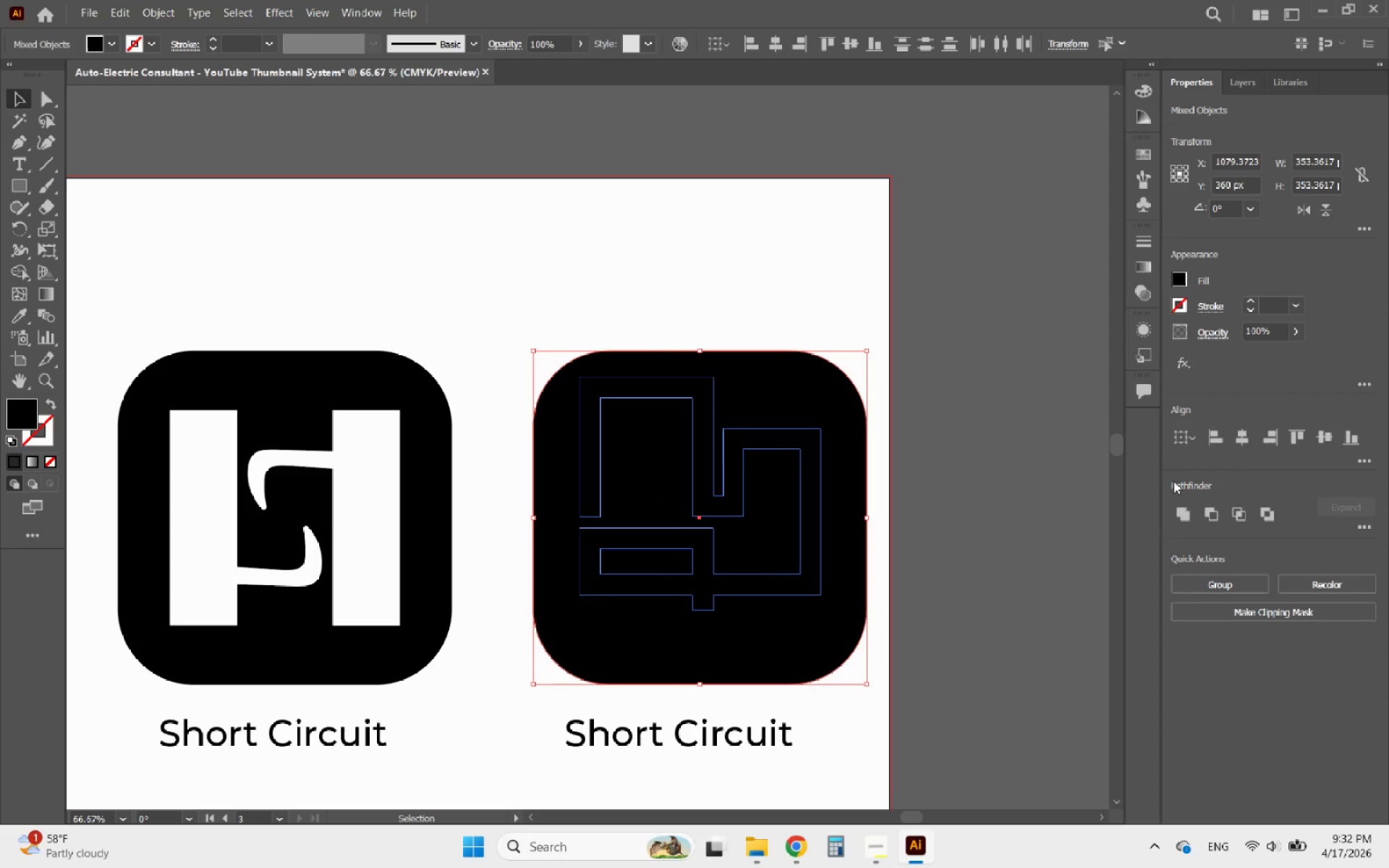 
key(Control+ControlLeft)
 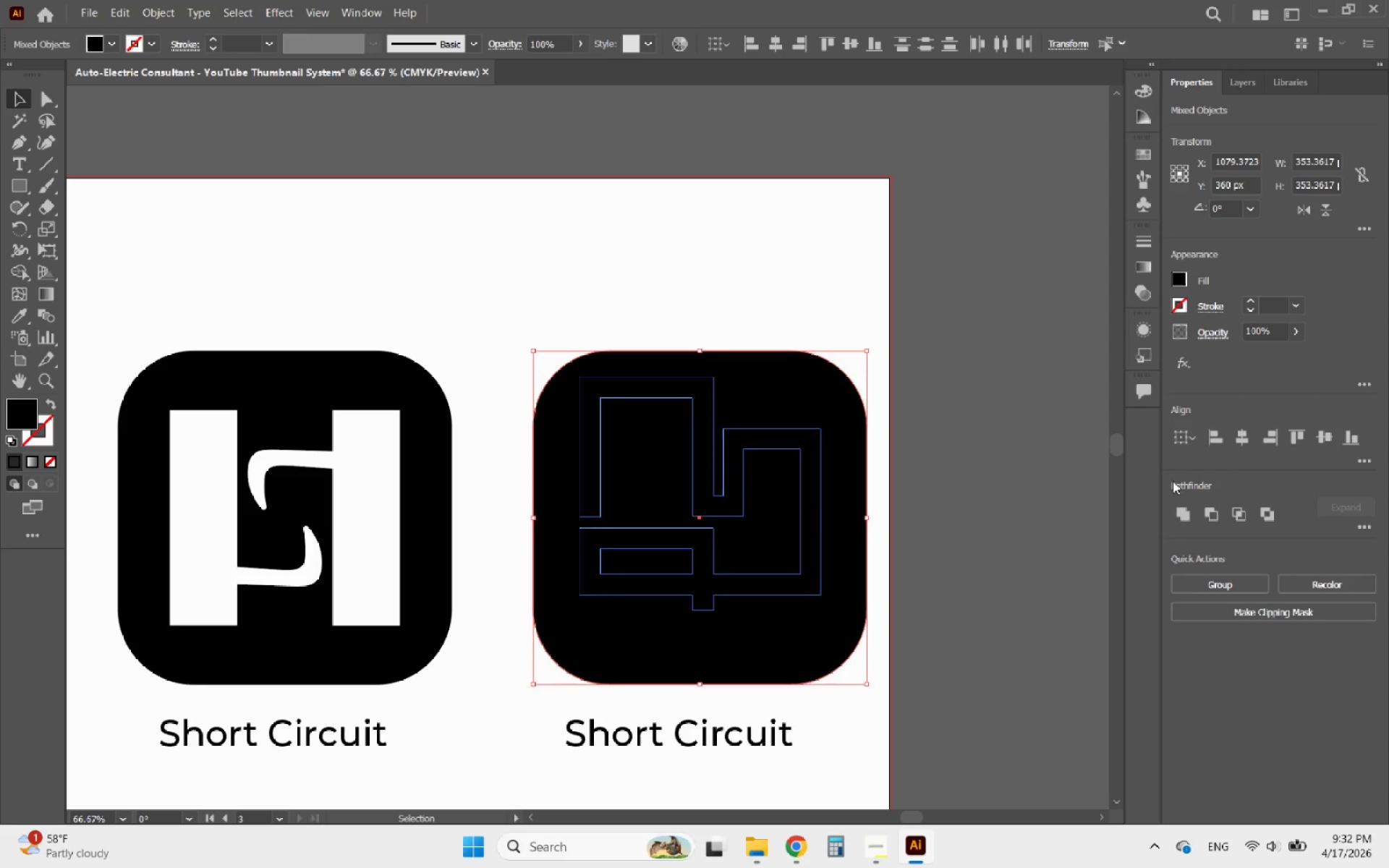 
key(Control+Z)
 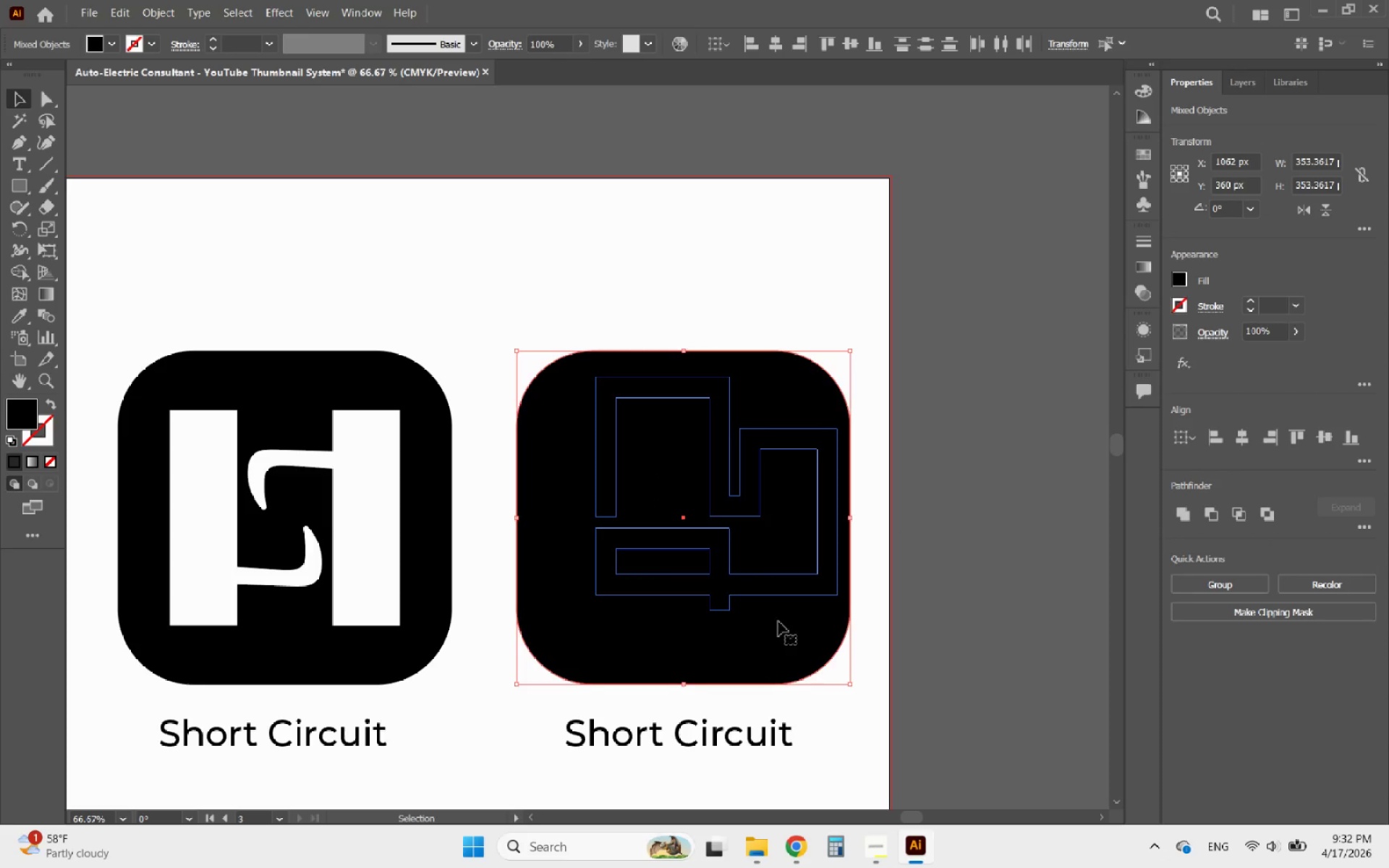 
left_click([772, 625])
 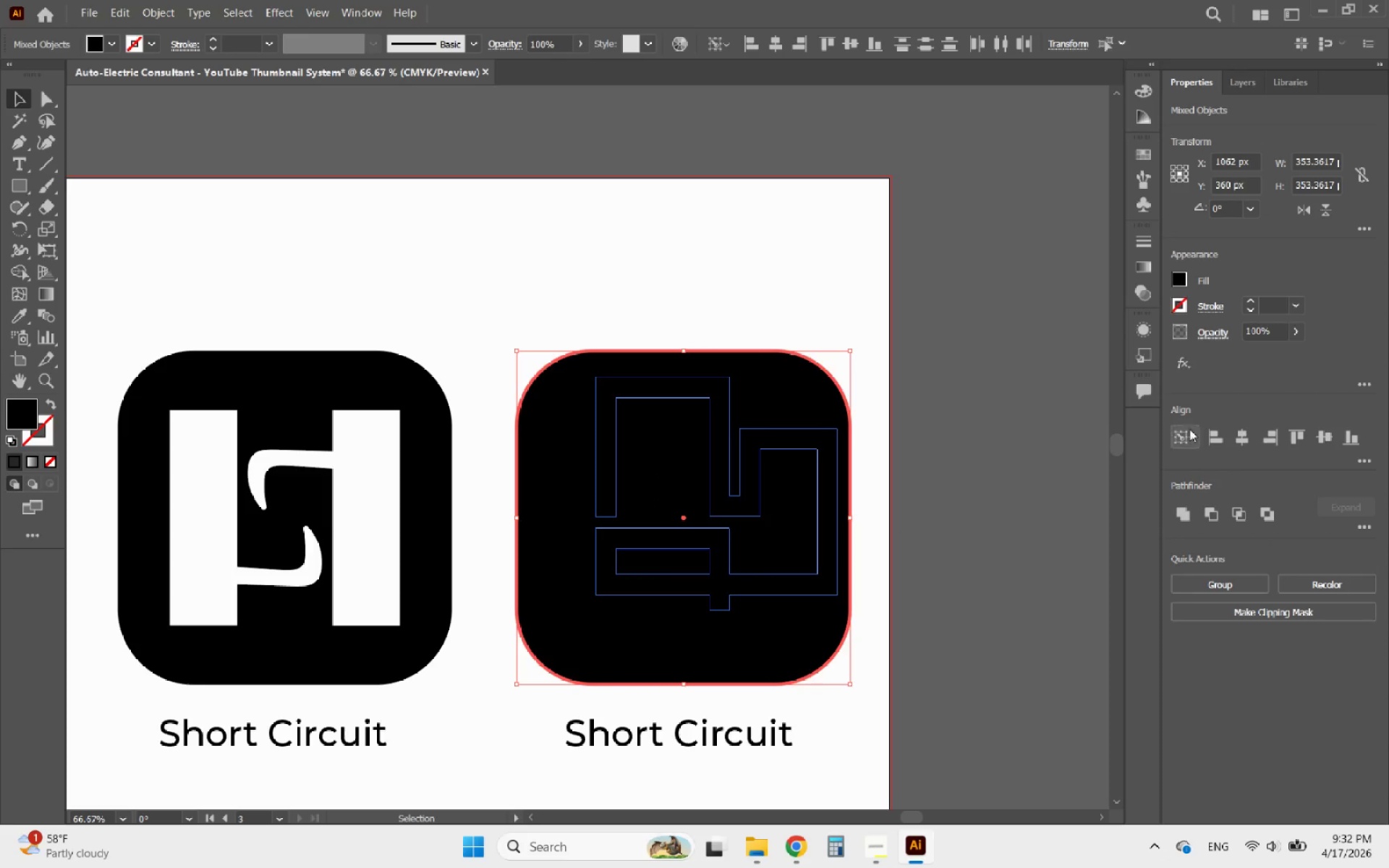 
left_click([1239, 440])
 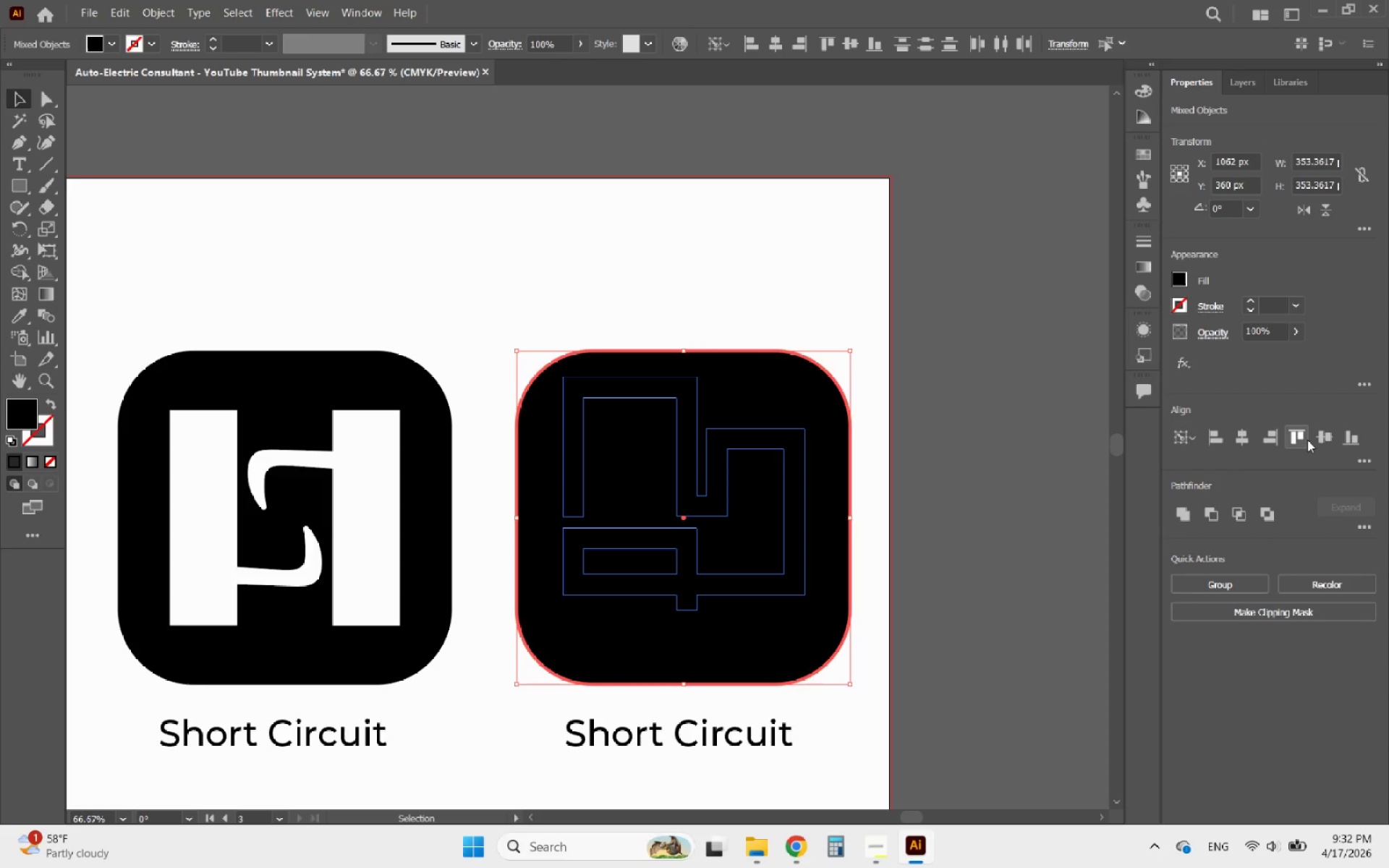 
left_click([1330, 440])
 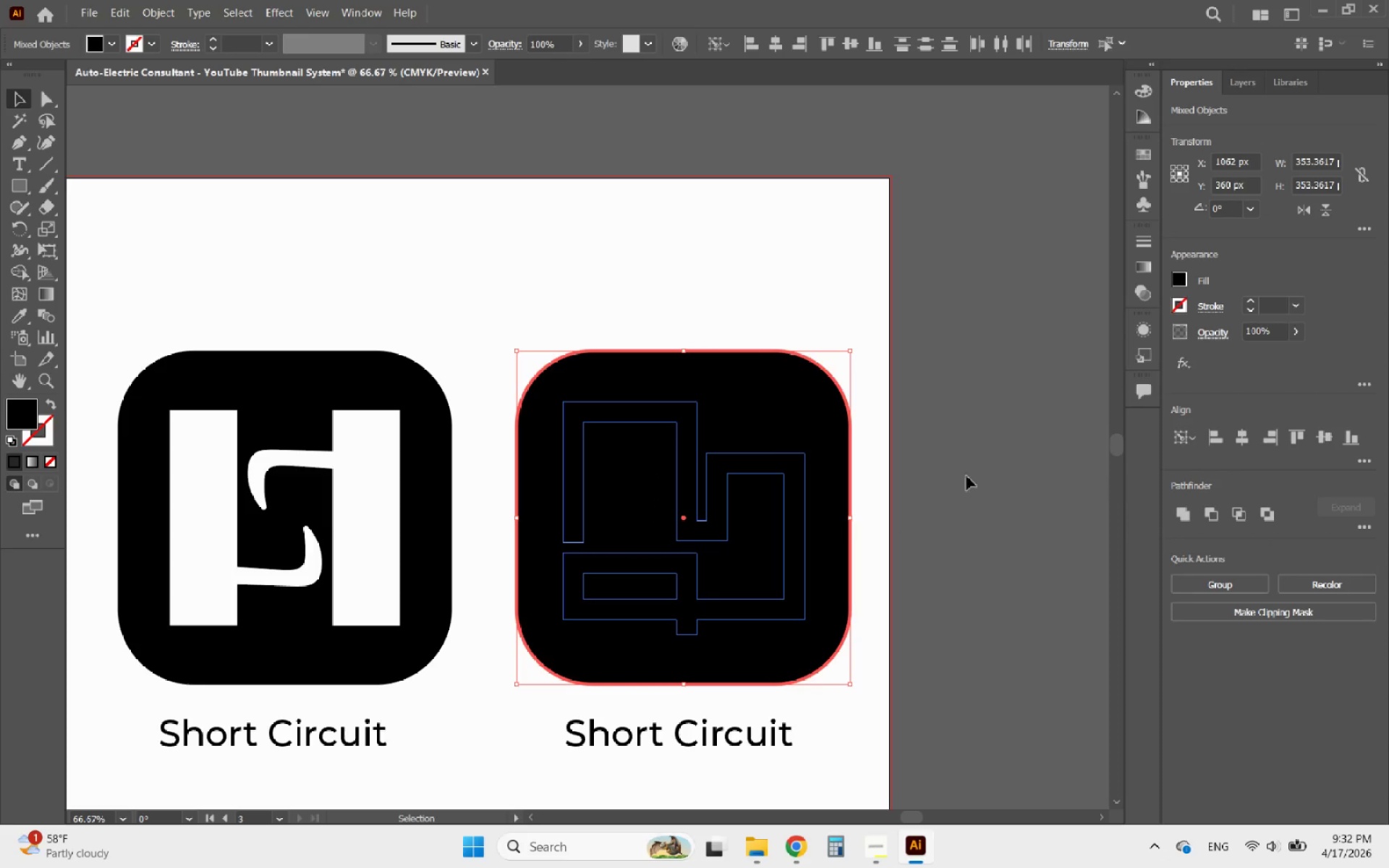 
left_click([964, 475])
 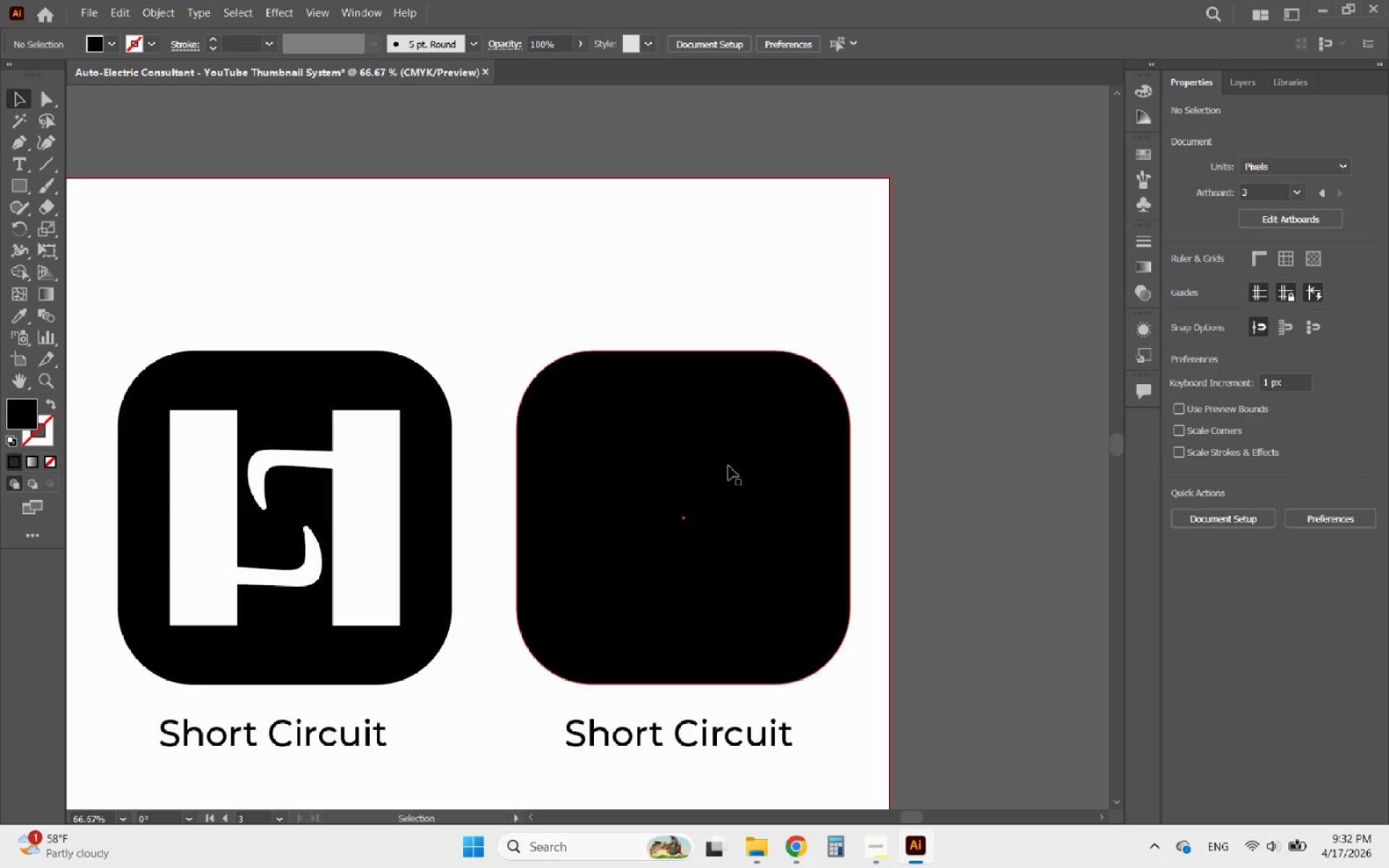 
left_click_drag(start_coordinate=[963, 671], to_coordinate=[648, 469])
 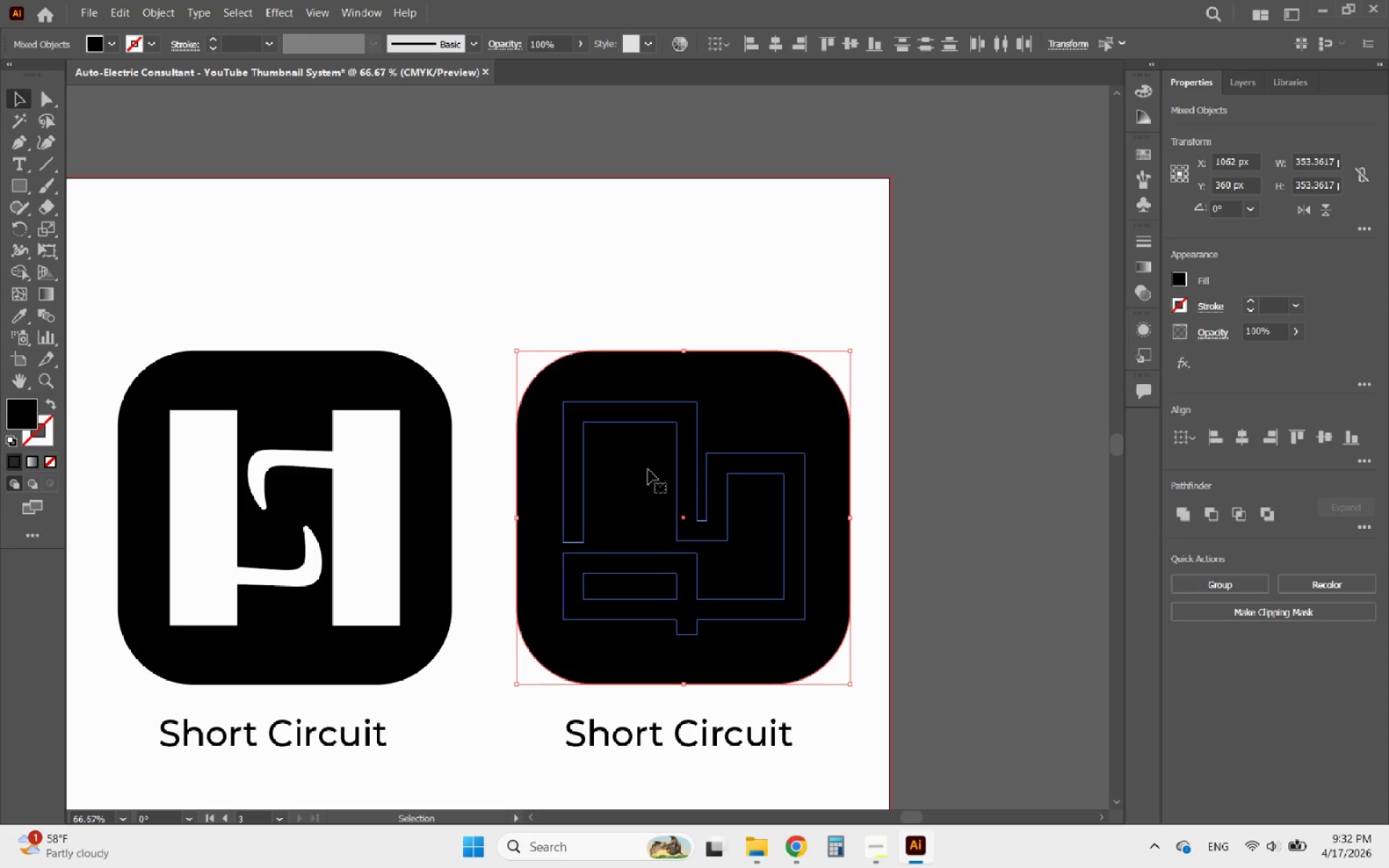 
hold_key(key=ShiftLeft, duration=0.94)
left_click([761, 430])
 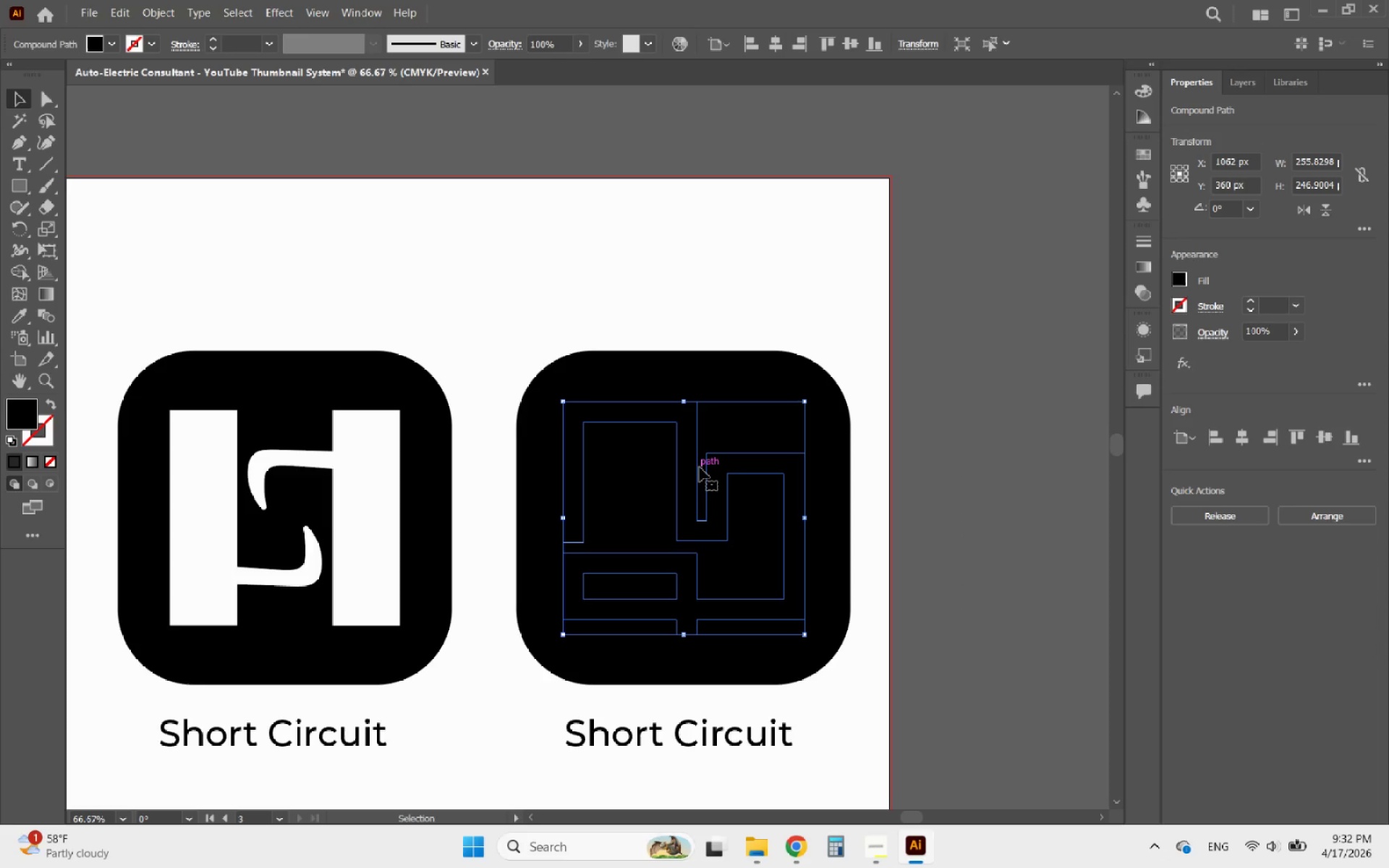 
right_click([694, 467])
 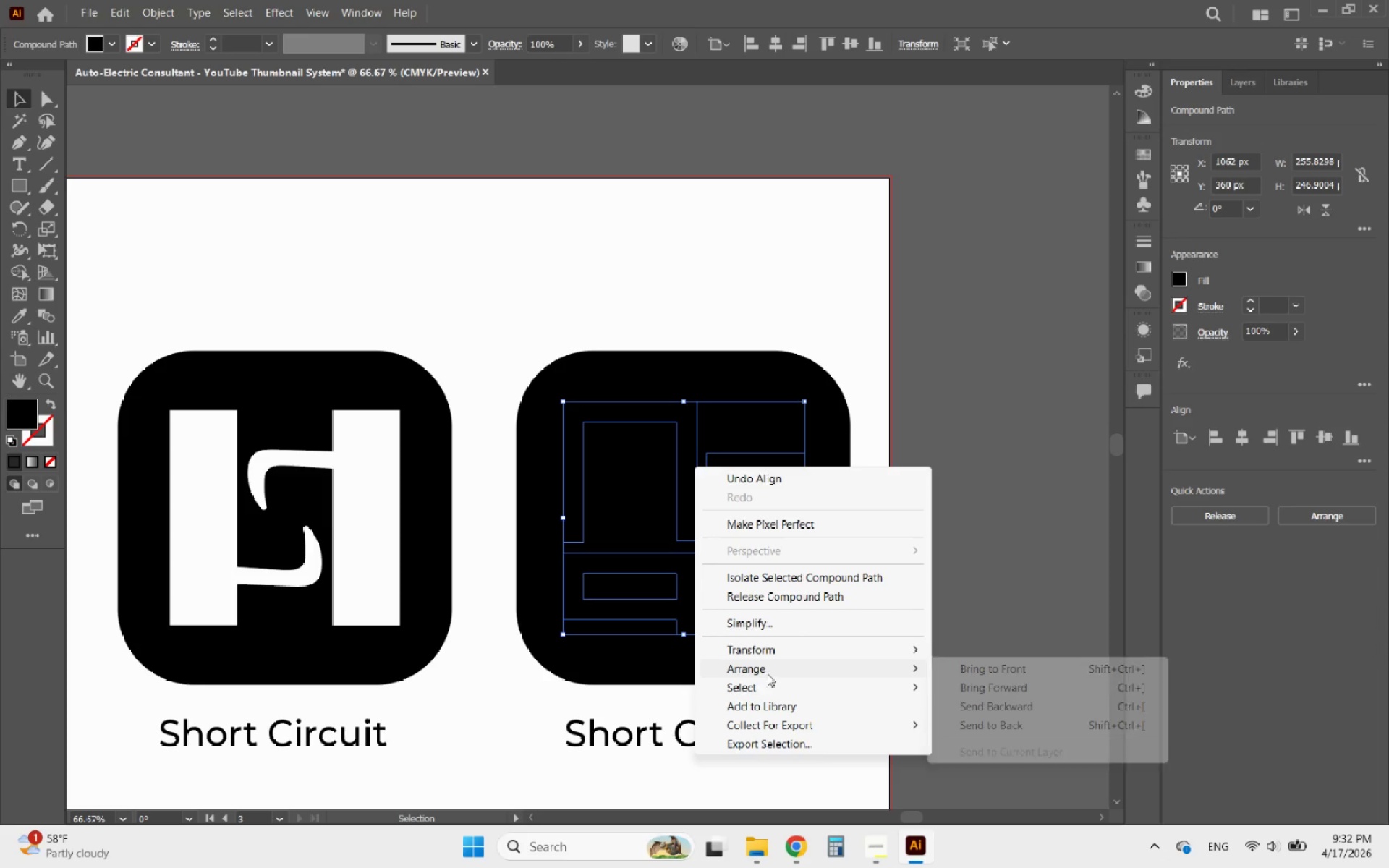 
left_click([769, 673])
 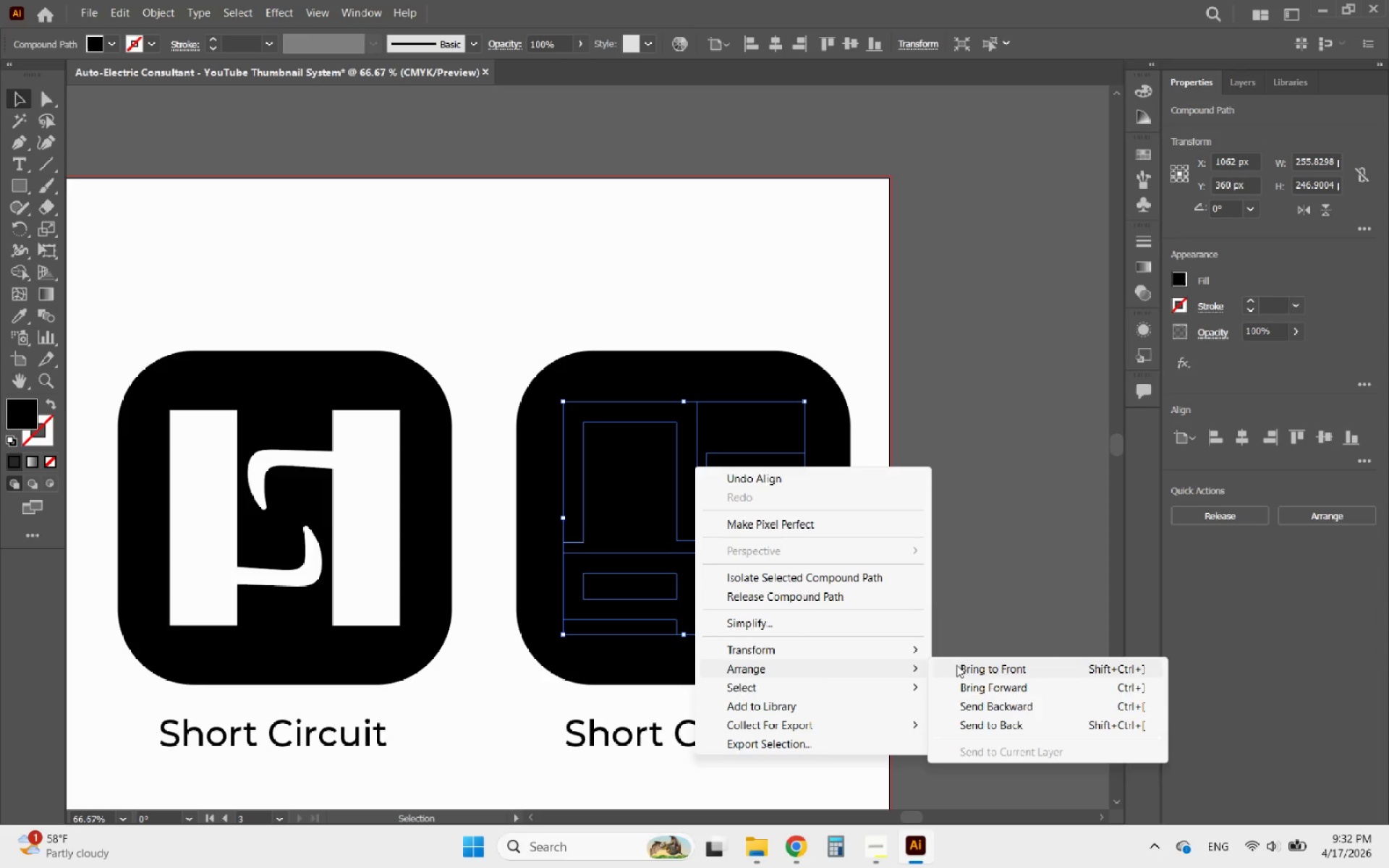 
left_click([961, 665])
 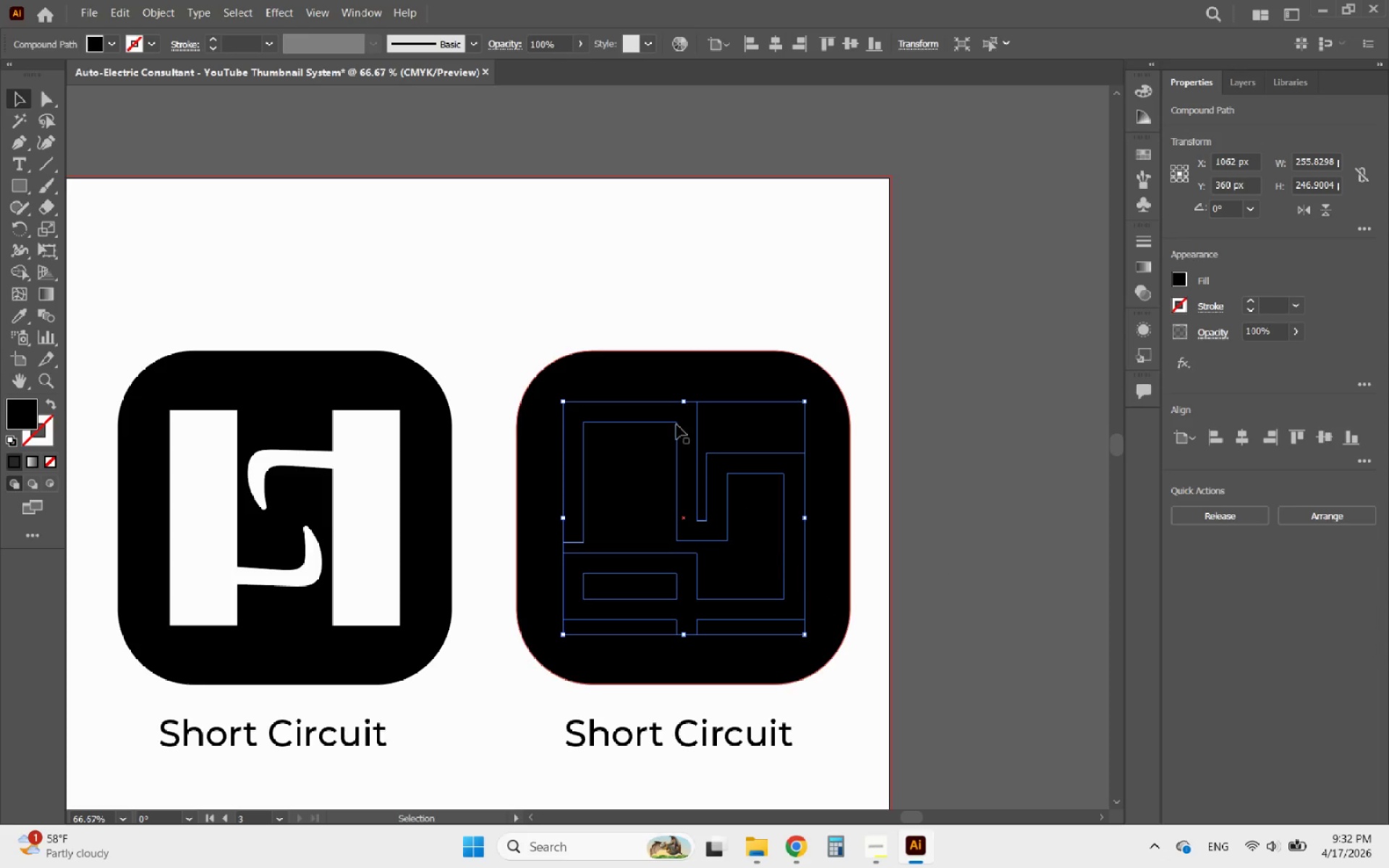 
hold_key(key=ShiftLeft, duration=0.42)
left_click([650, 372])
 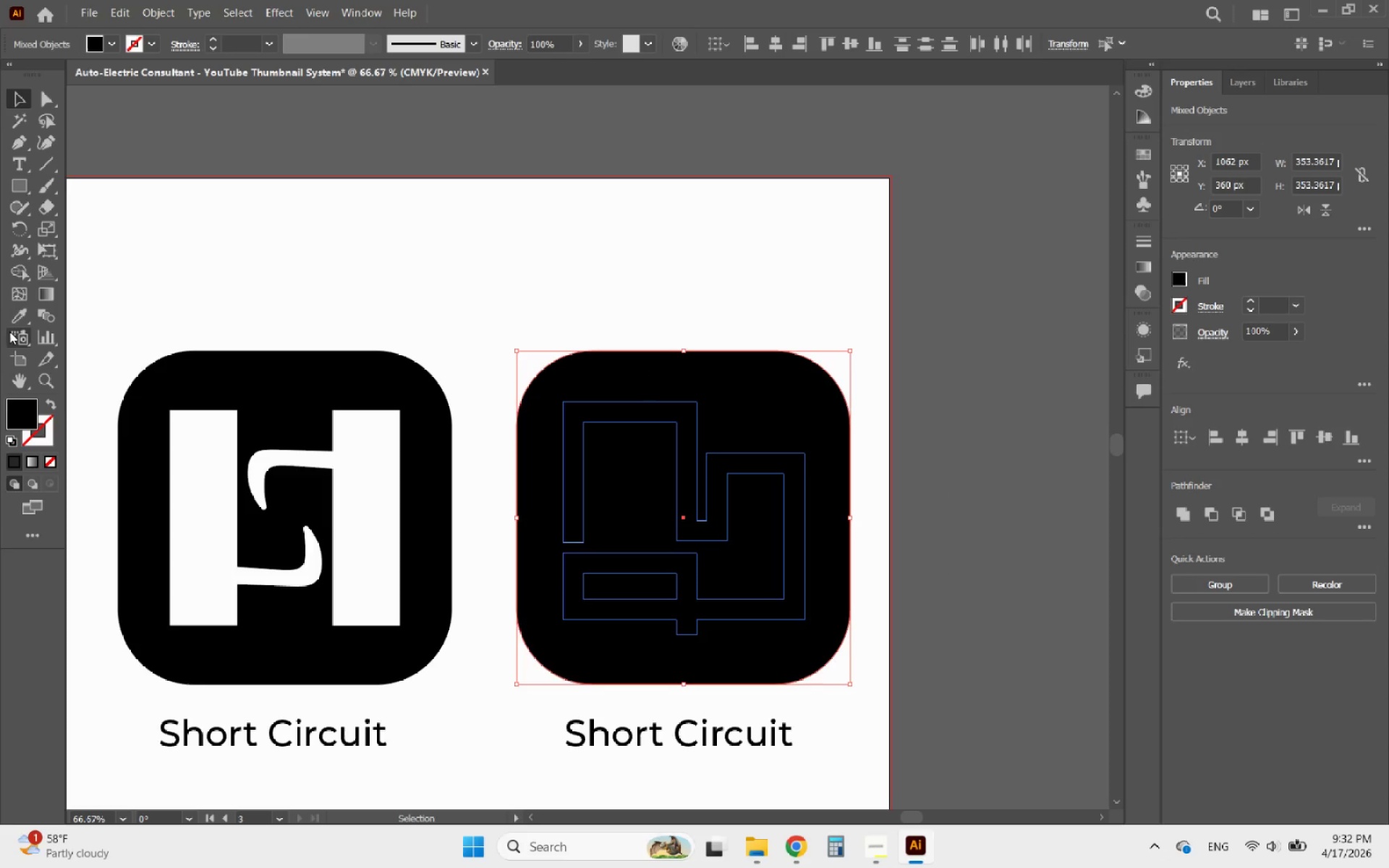 
left_click([14, 269])
 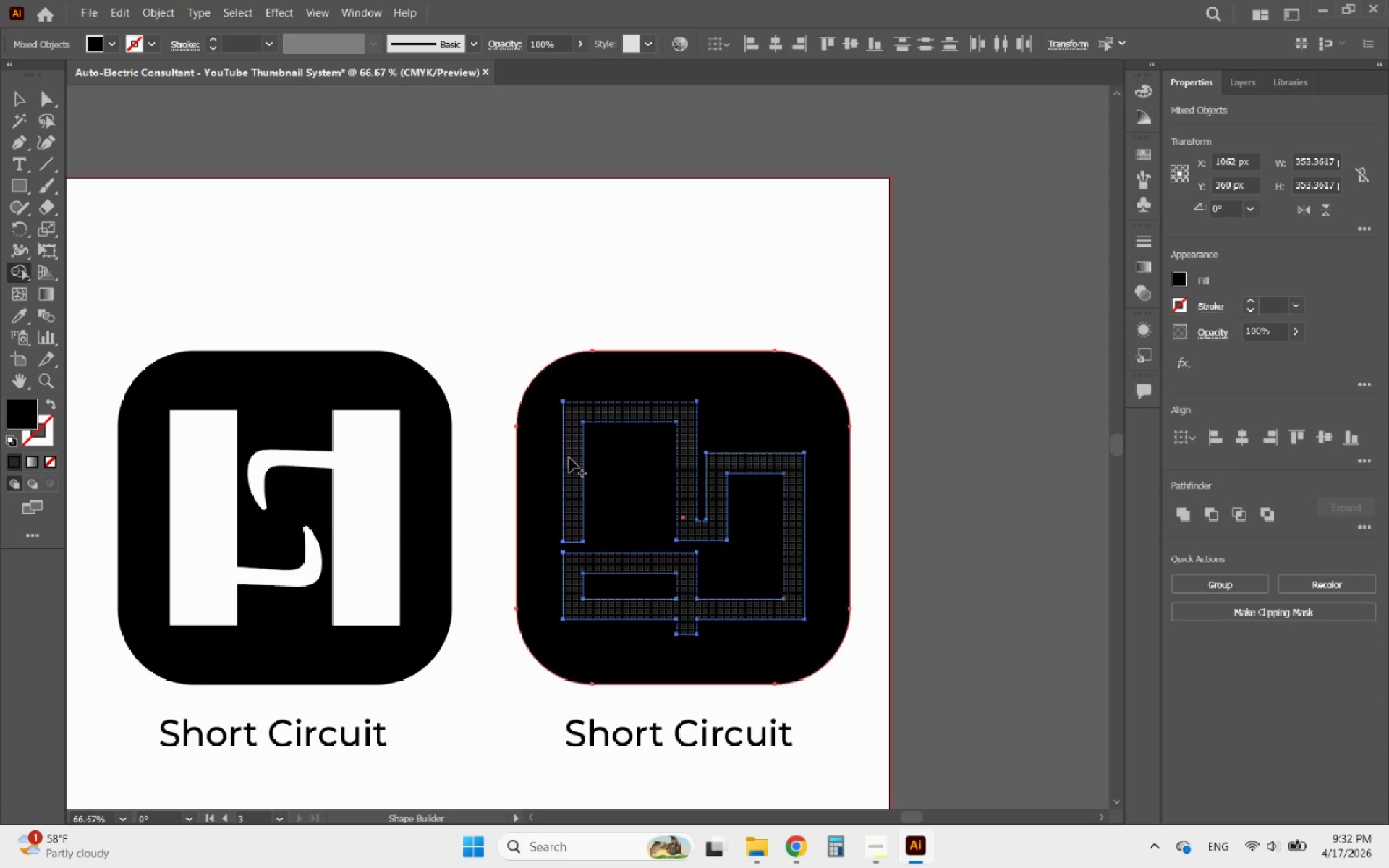 
left_click_drag(start_coordinate=[569, 458], to_coordinate=[574, 435])
 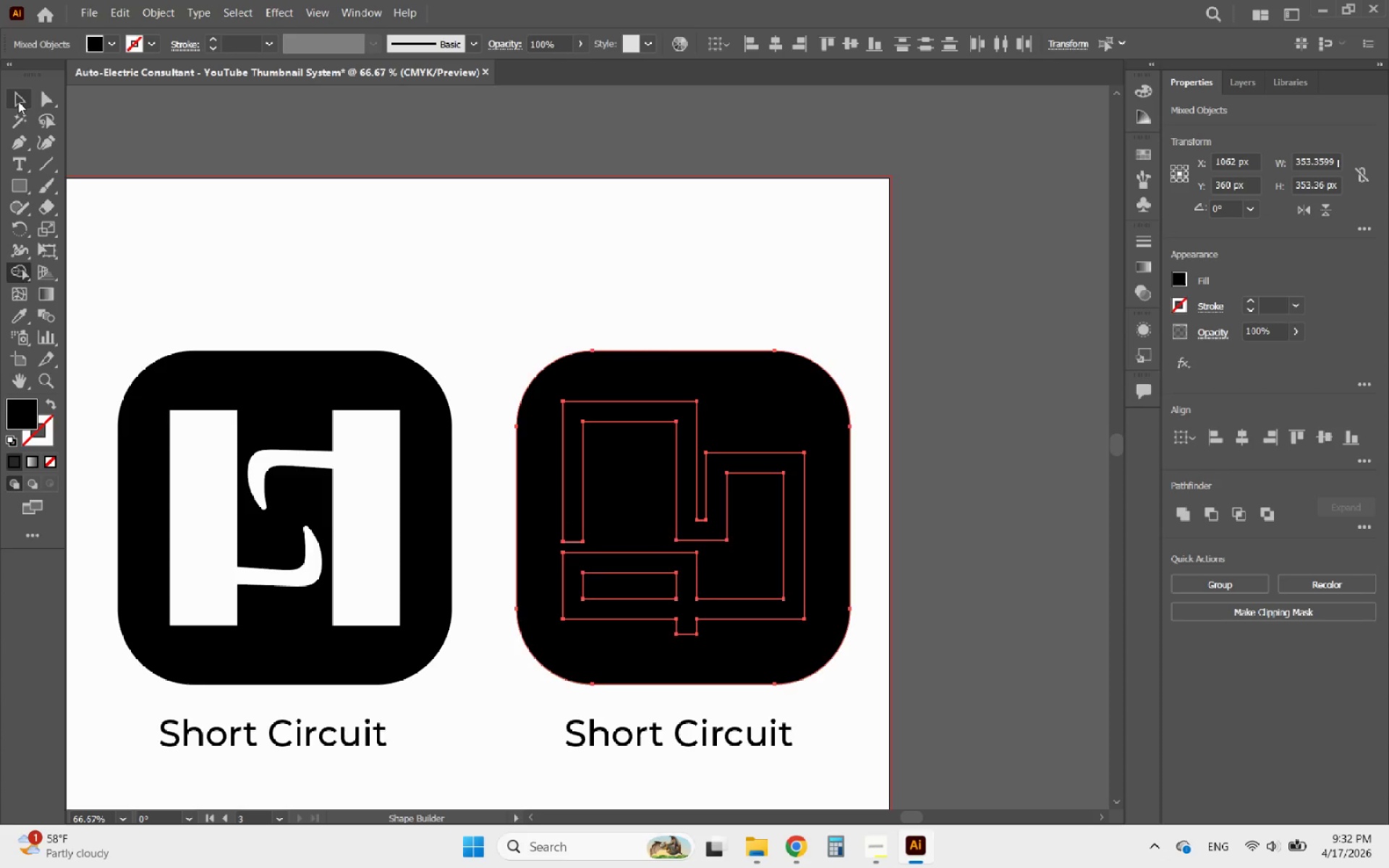 
double_click([587, 243])
 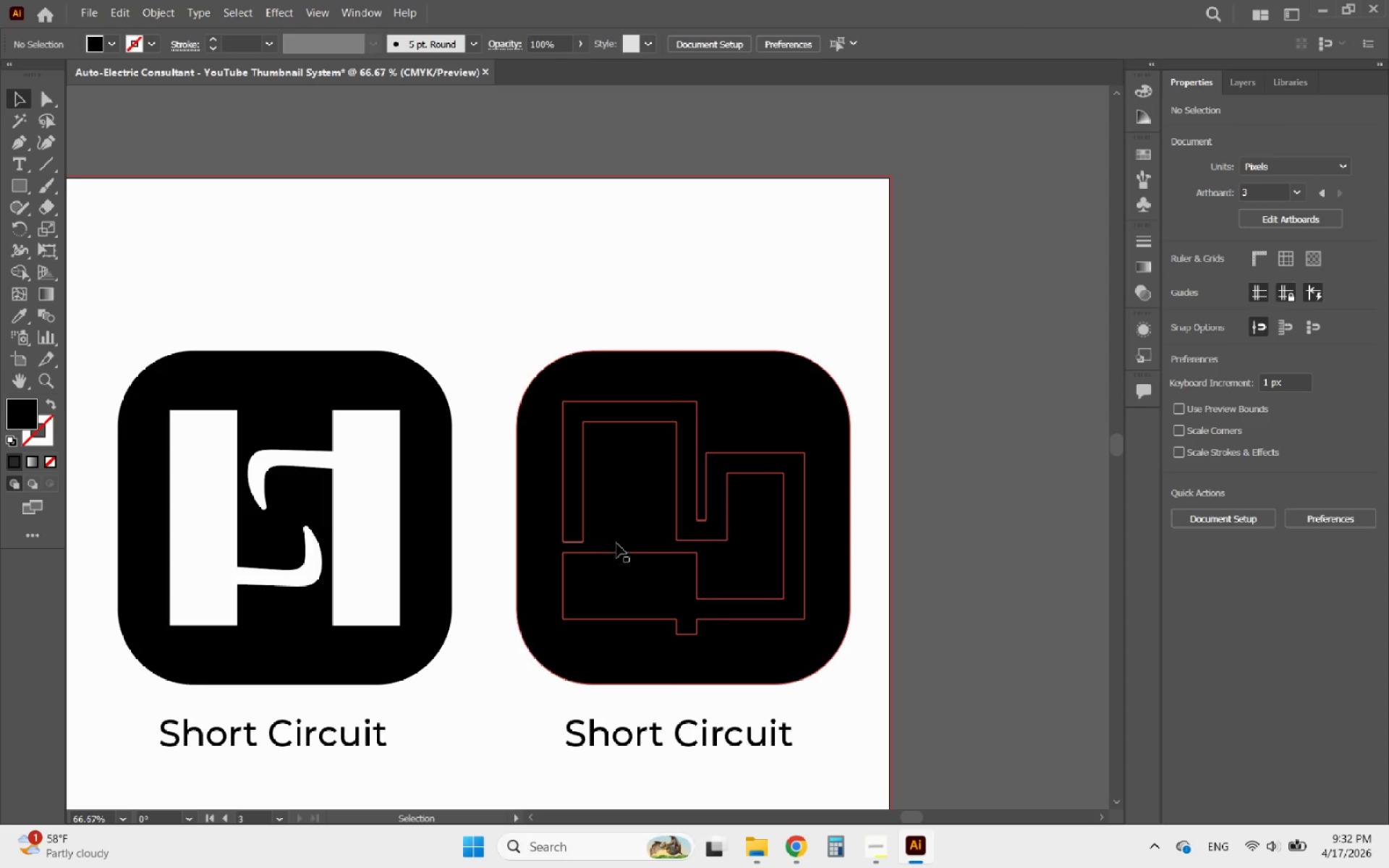 
hold_key(key=ShiftLeft, duration=2.31)
left_click([627, 580])
 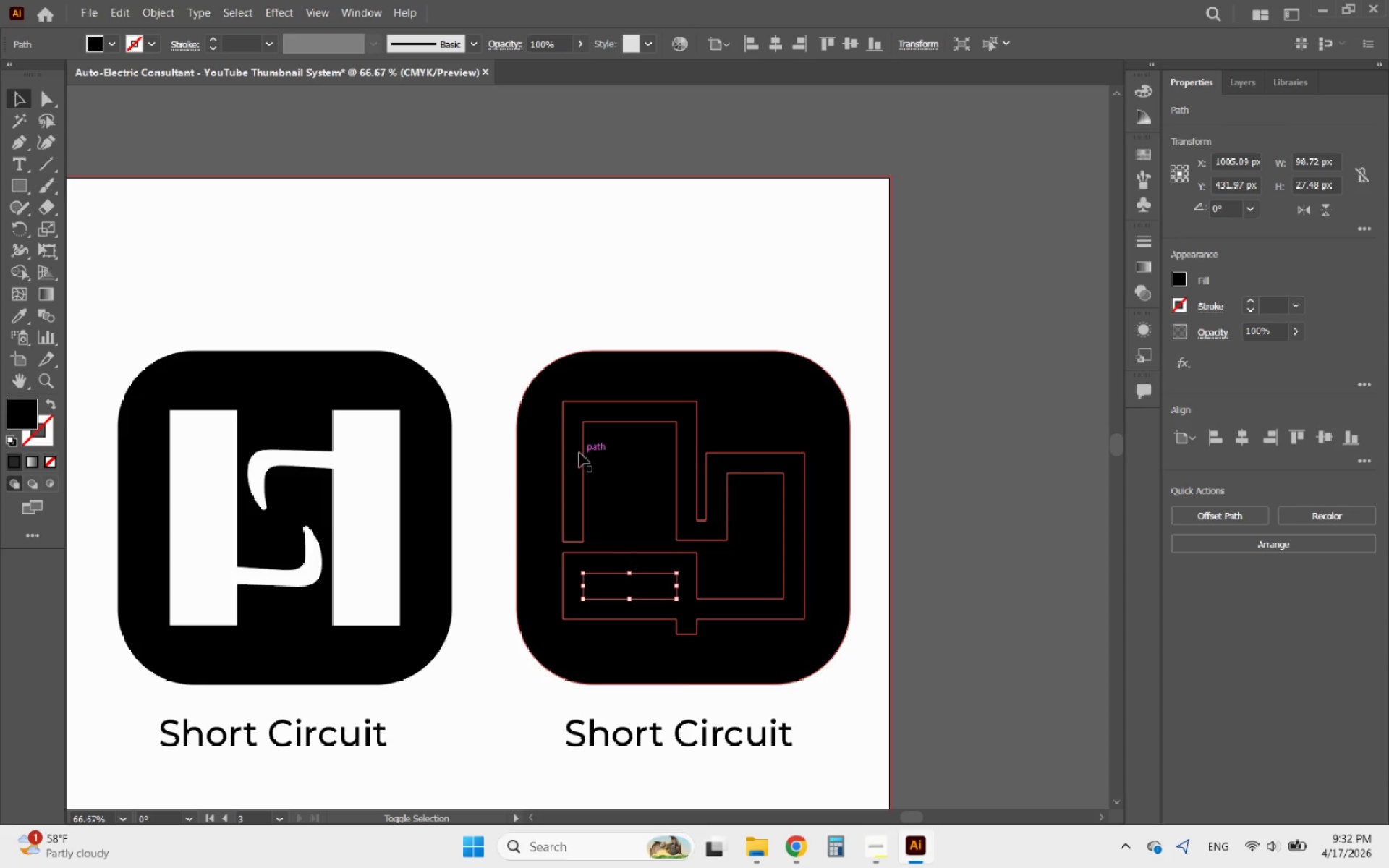 
left_click([538, 431])
 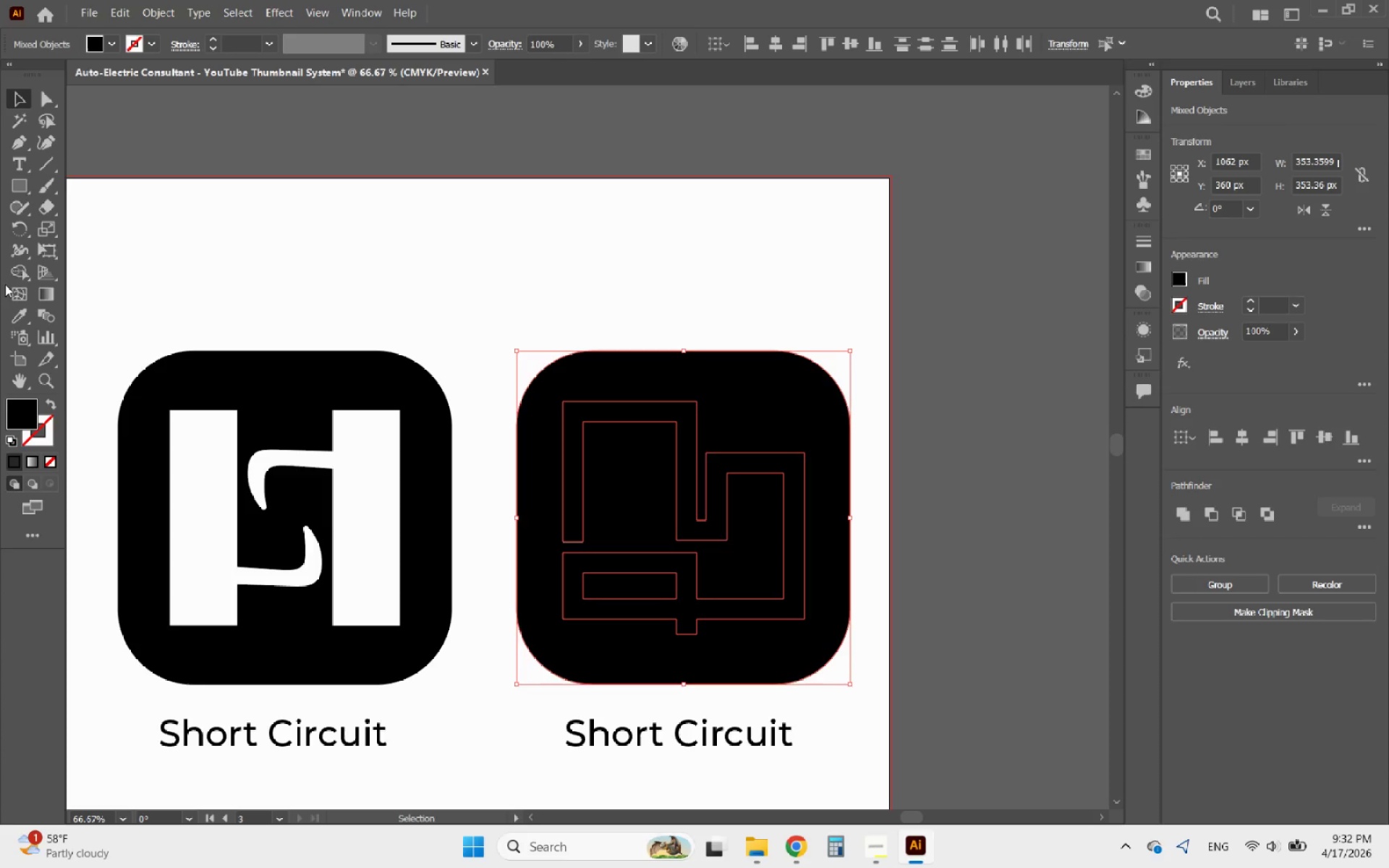 
left_click([15, 268])
 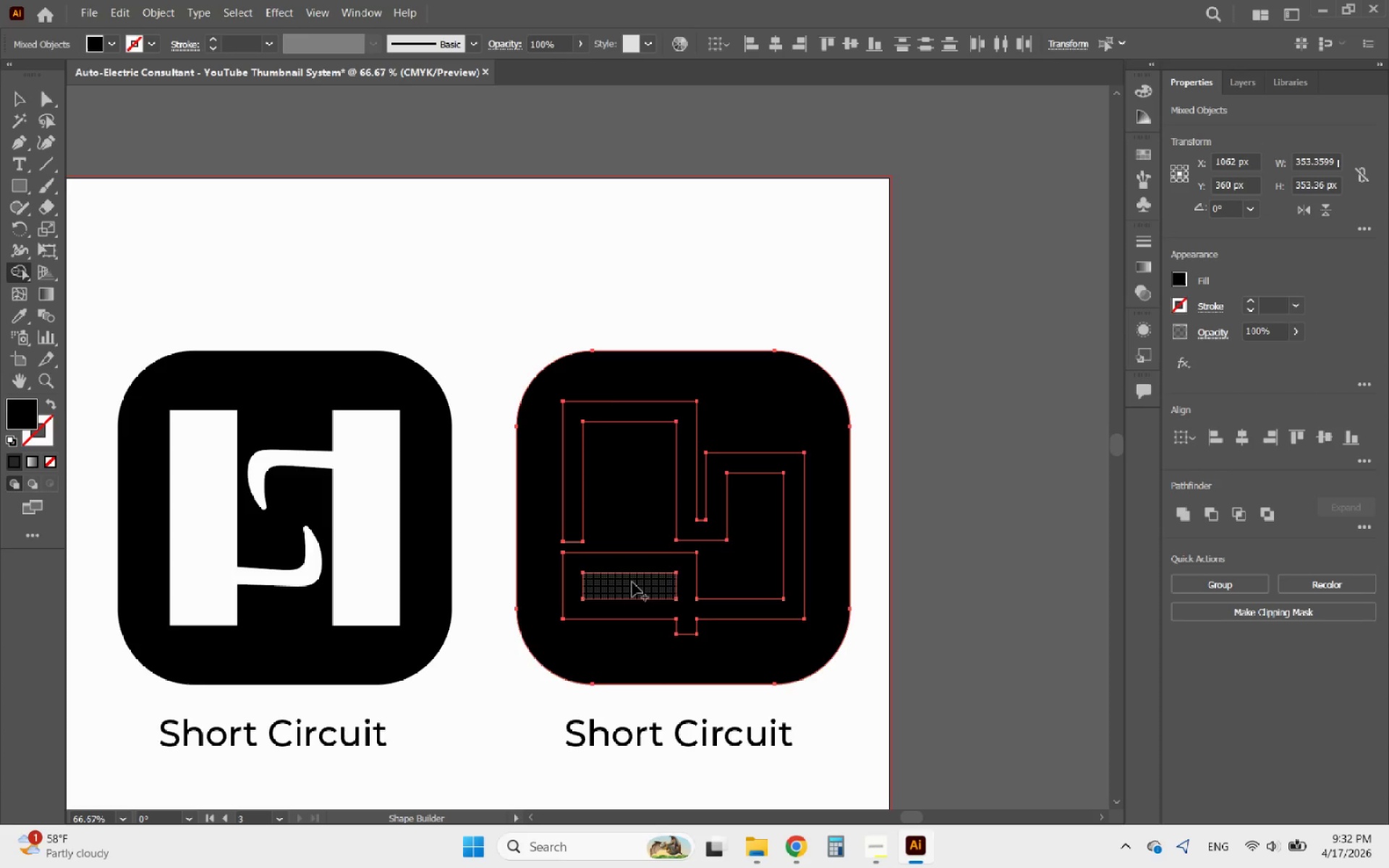 
left_click_drag(start_coordinate=[636, 580], to_coordinate=[656, 580])
 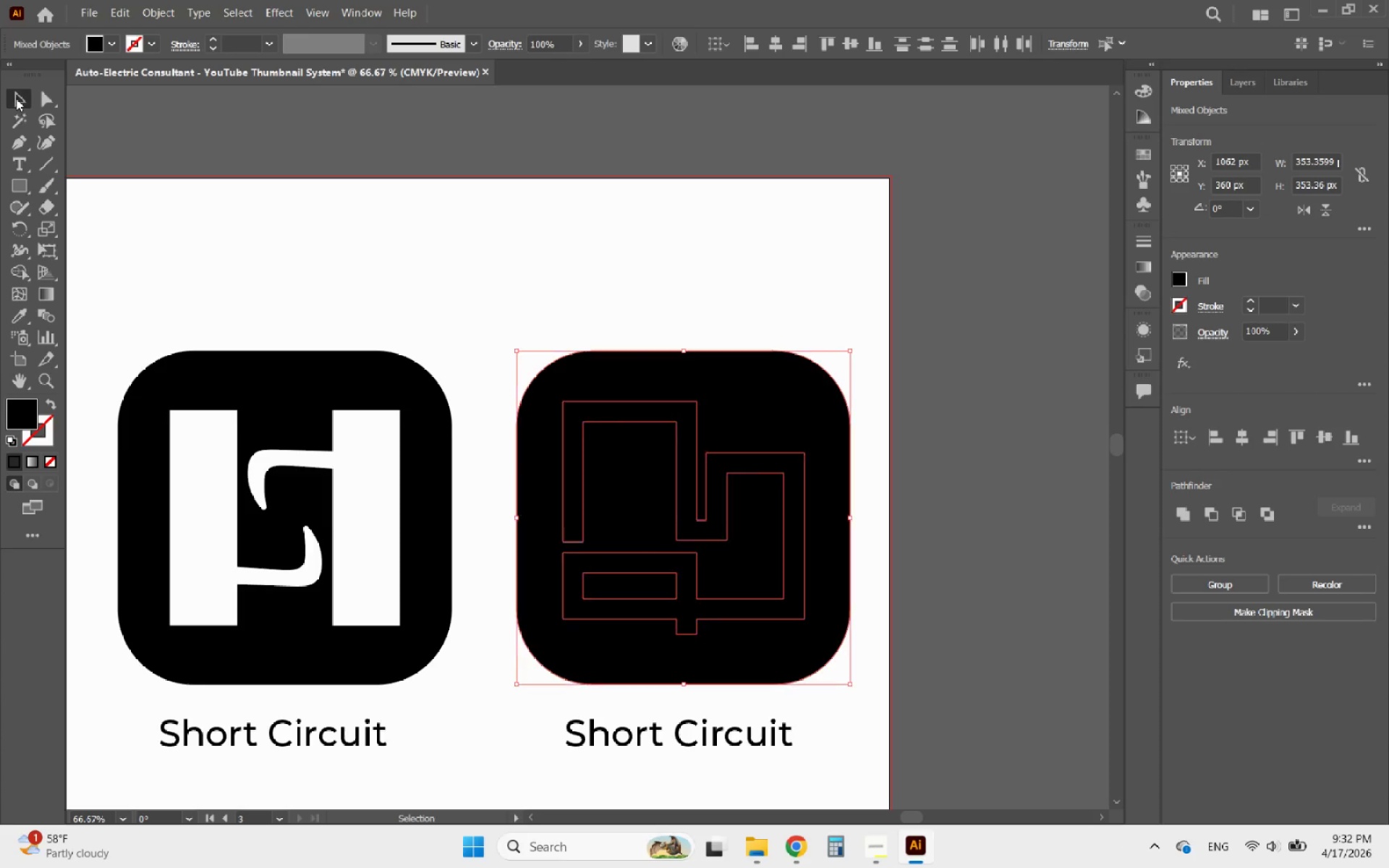 
left_click([268, 123])
 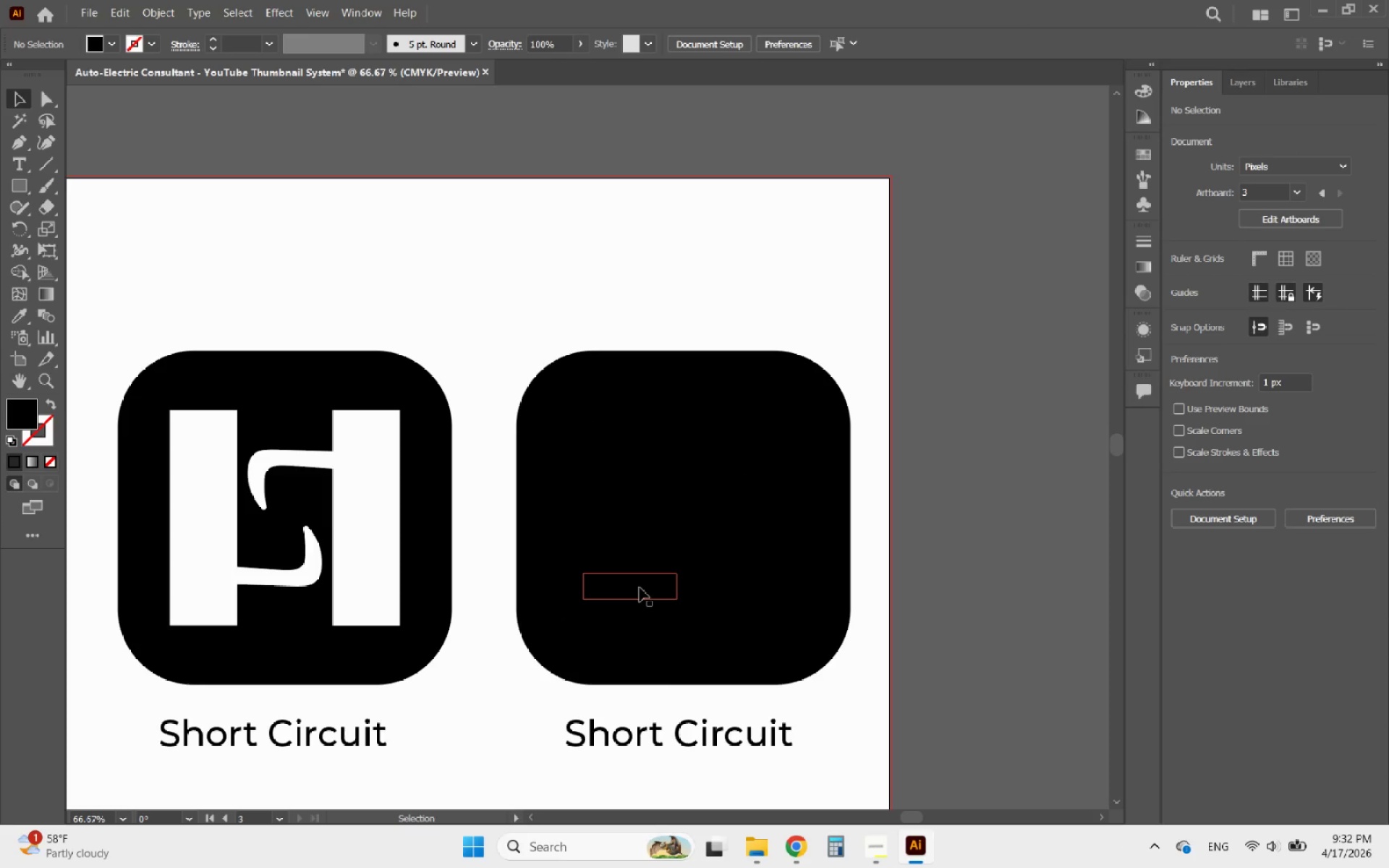 
left_click([640, 587])
 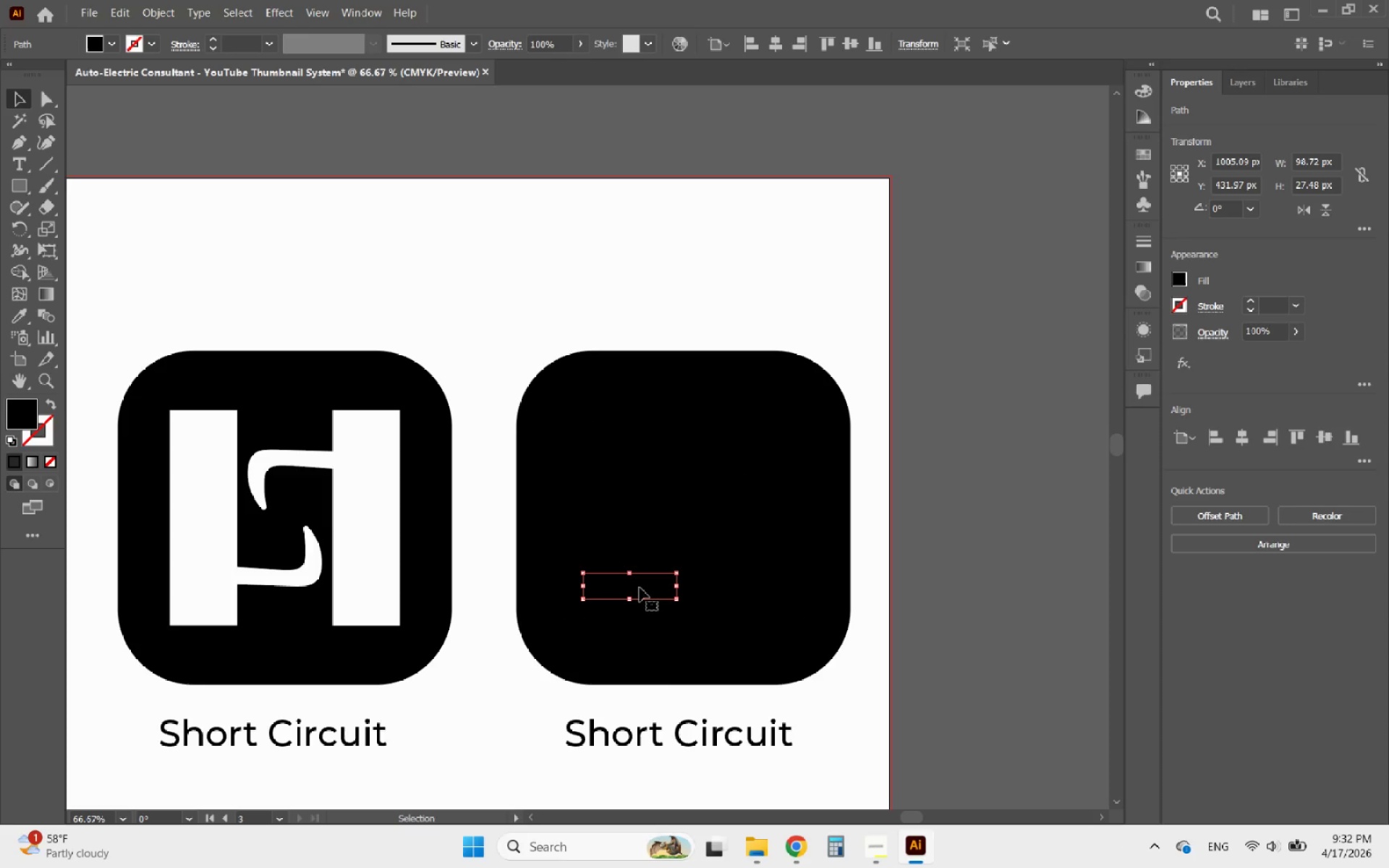 
key(Delete)
 